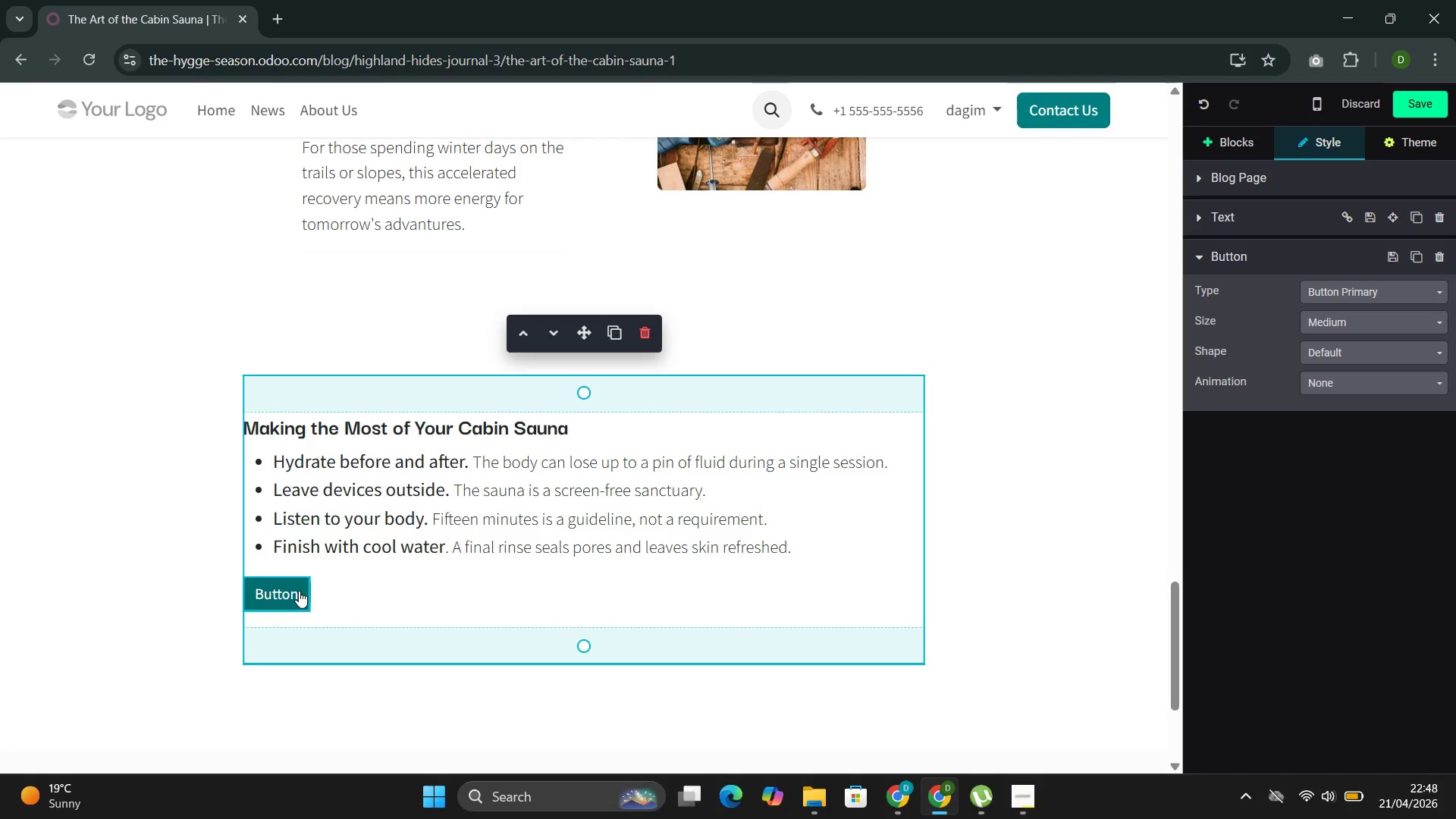 
key(Backspace)
key(Backspace)
key(Backspace)
key(Backspace)
key(Backspace)
key(Backspace)
key(Backspace)
type(View Cabin )
key(Backspace)
type(s with Private Sau)
 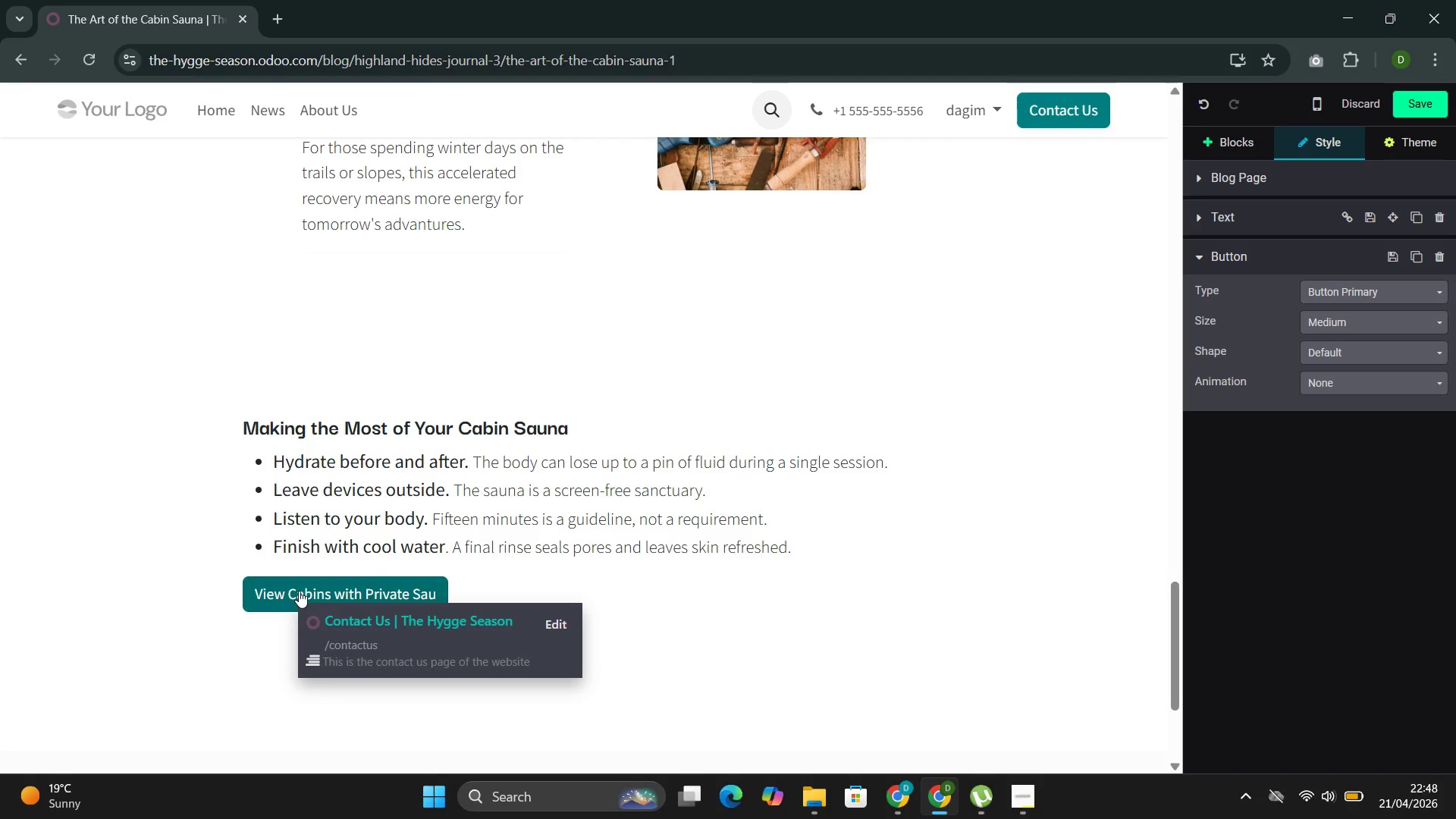 
wait(12.77)
 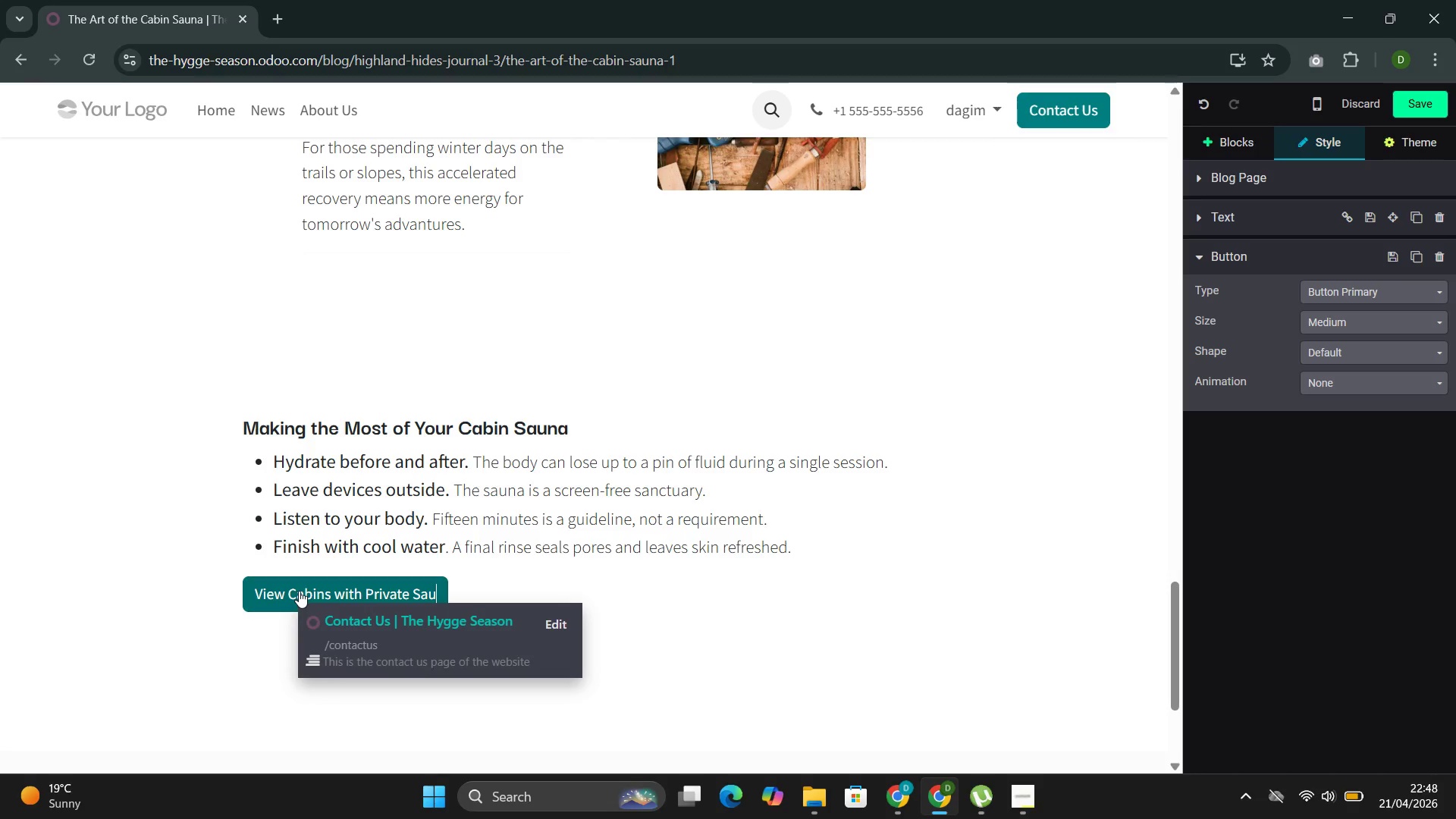 
type(nas)
 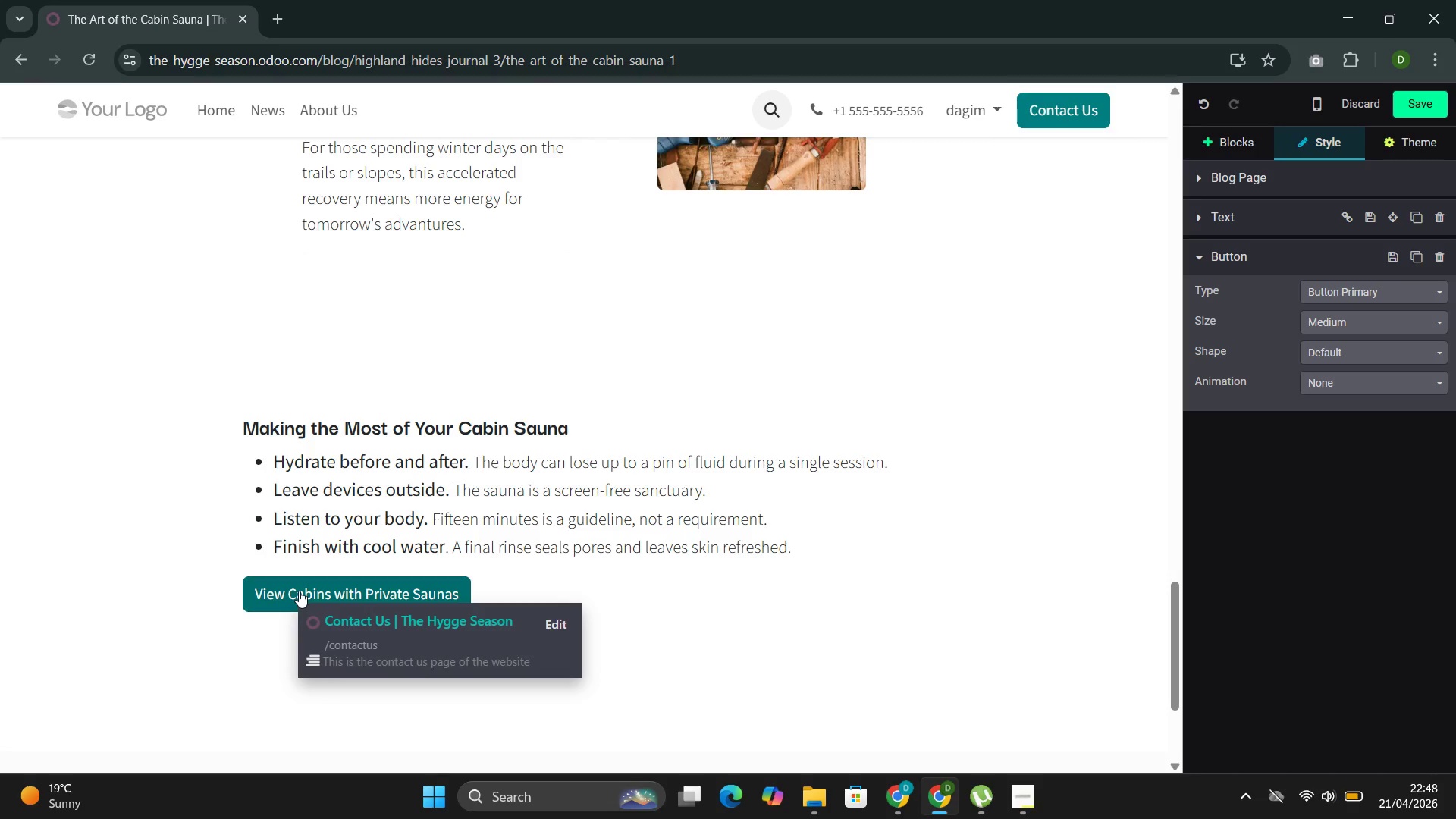 
wait(7.72)
 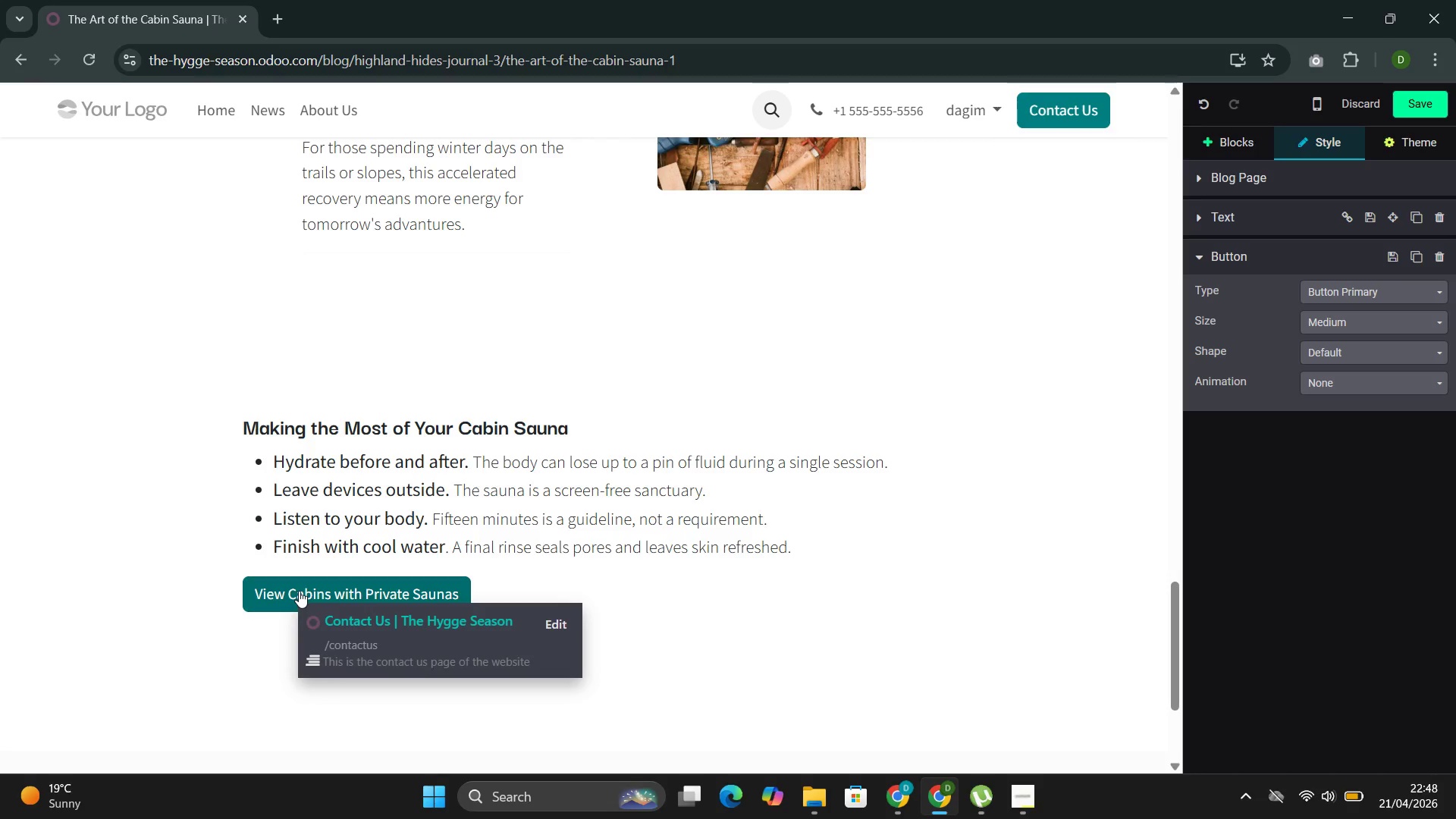 
left_click([569, 522])
 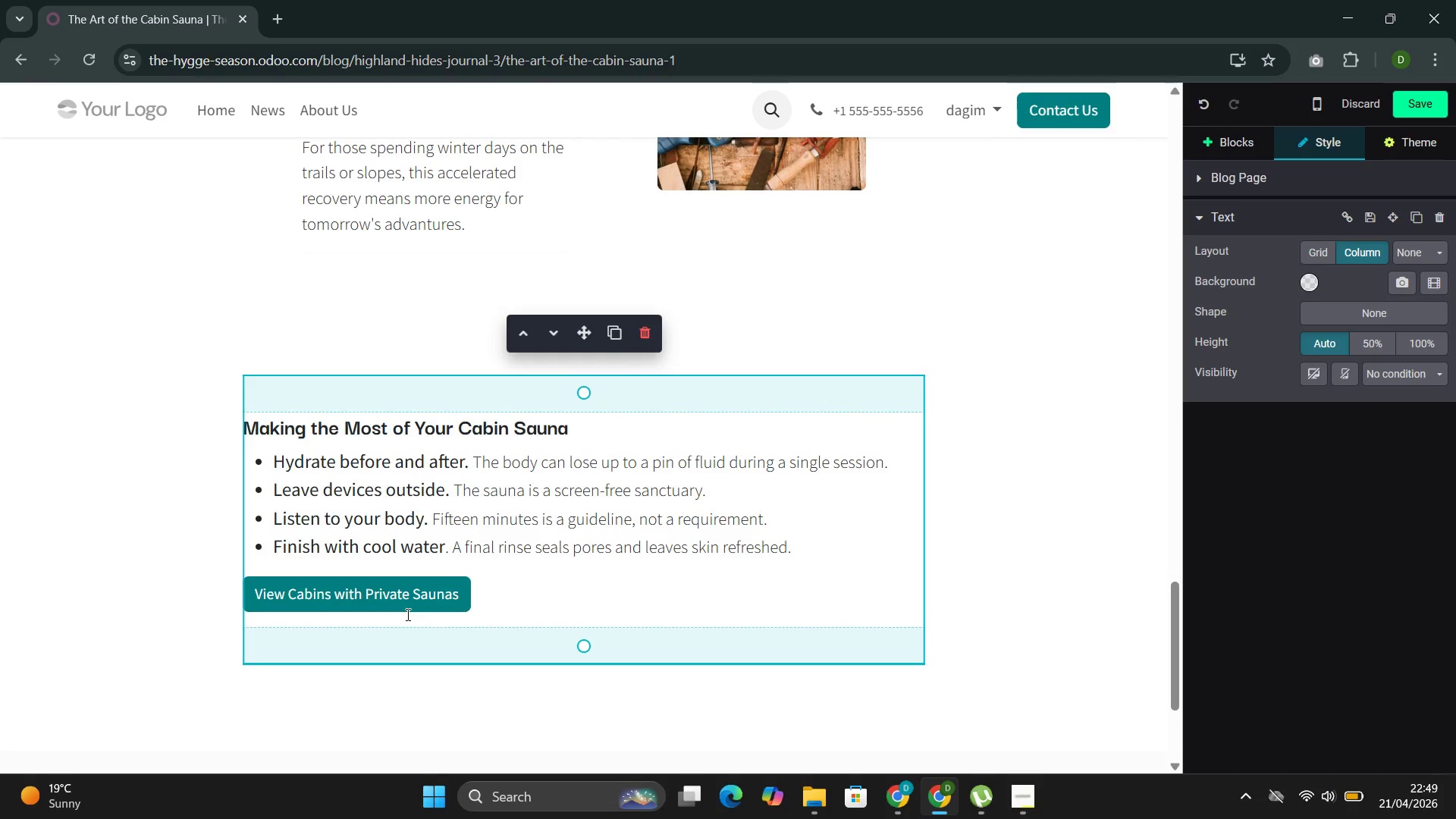 
left_click([408, 599])
 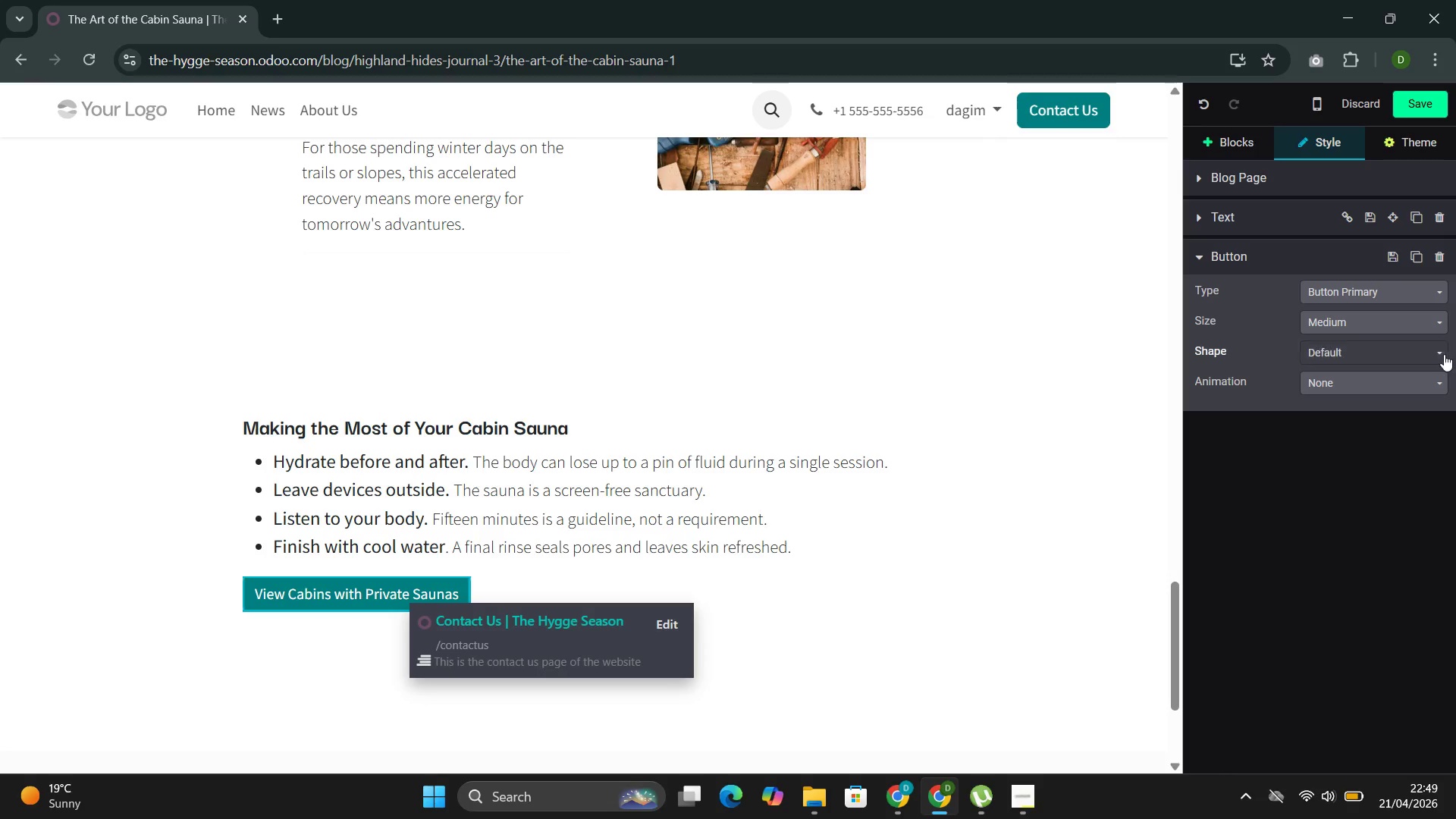 
left_click([1423, 347])
 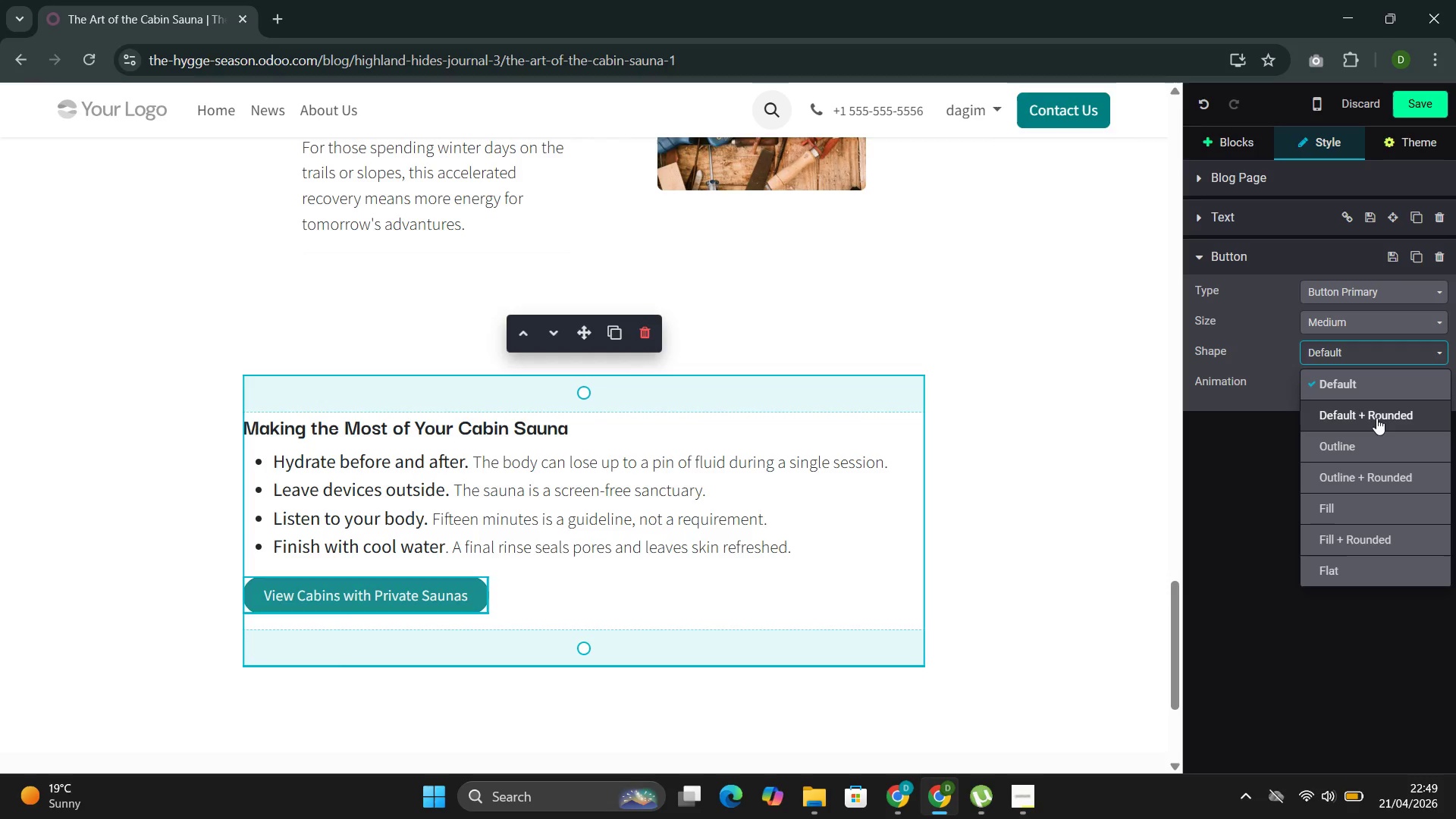 
left_click([1376, 416])
 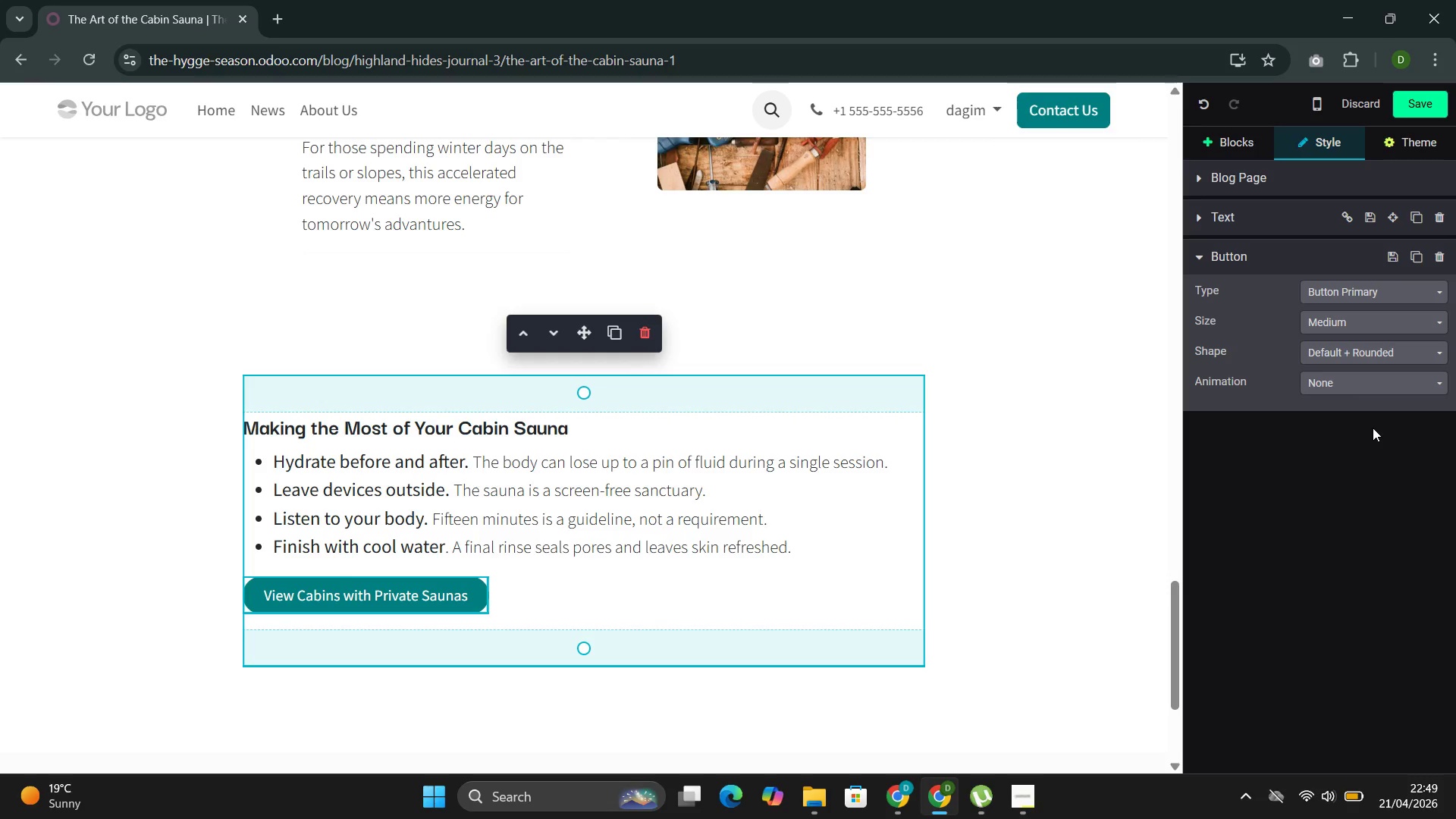 
wait(9.78)
 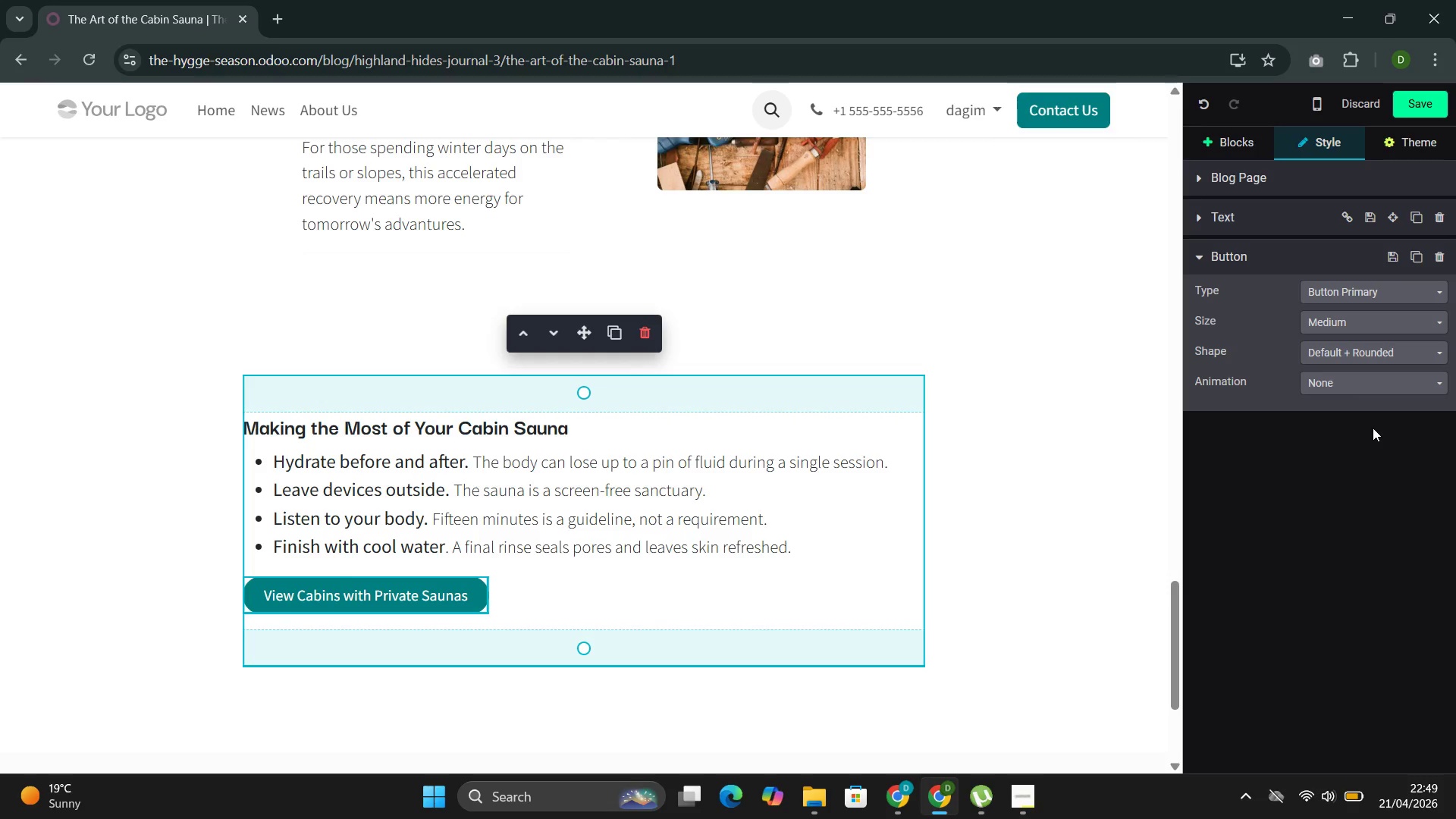 
left_click([1373, 380])
 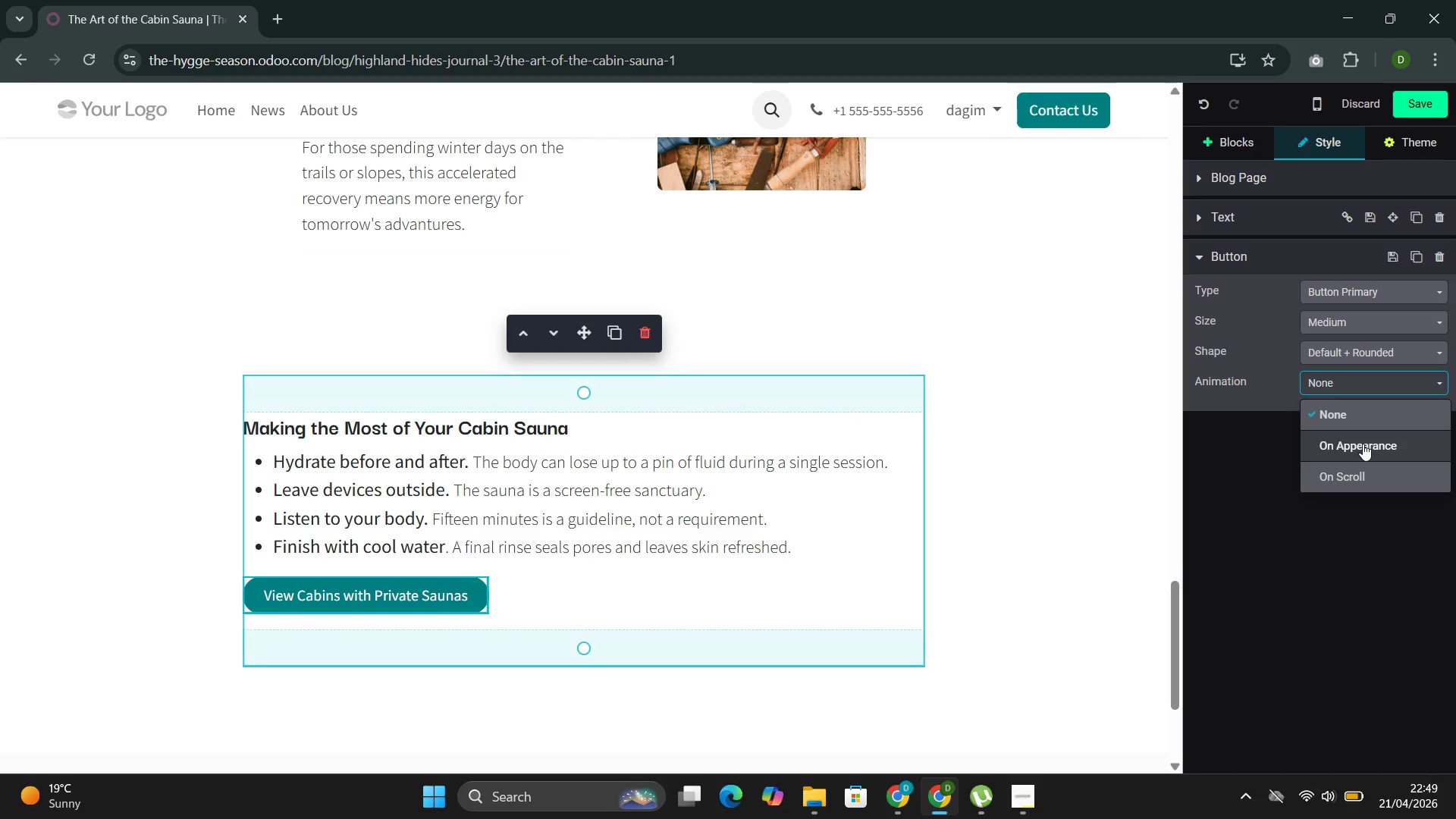 
left_click([1363, 444])
 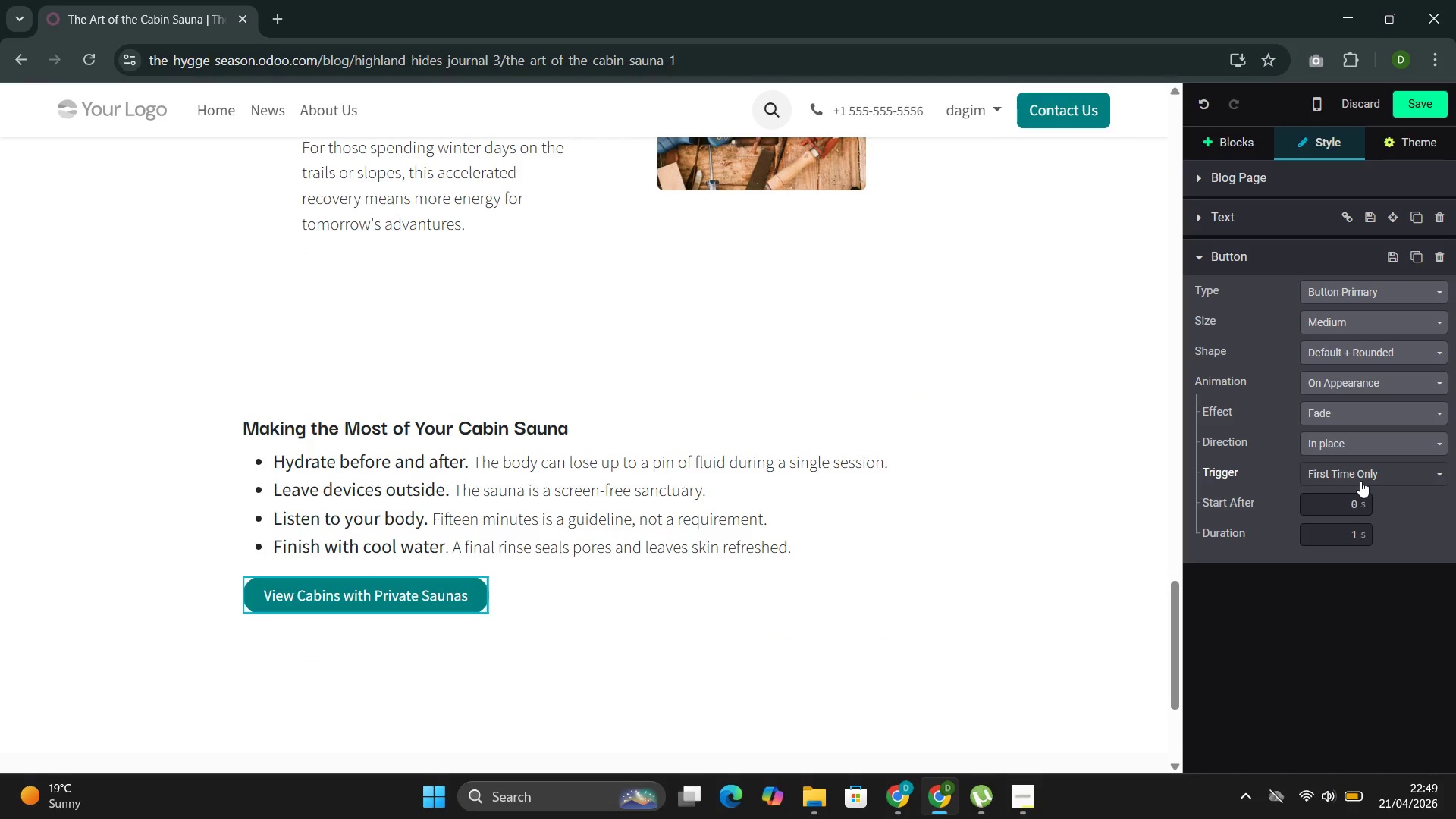 
left_click([1360, 481])
 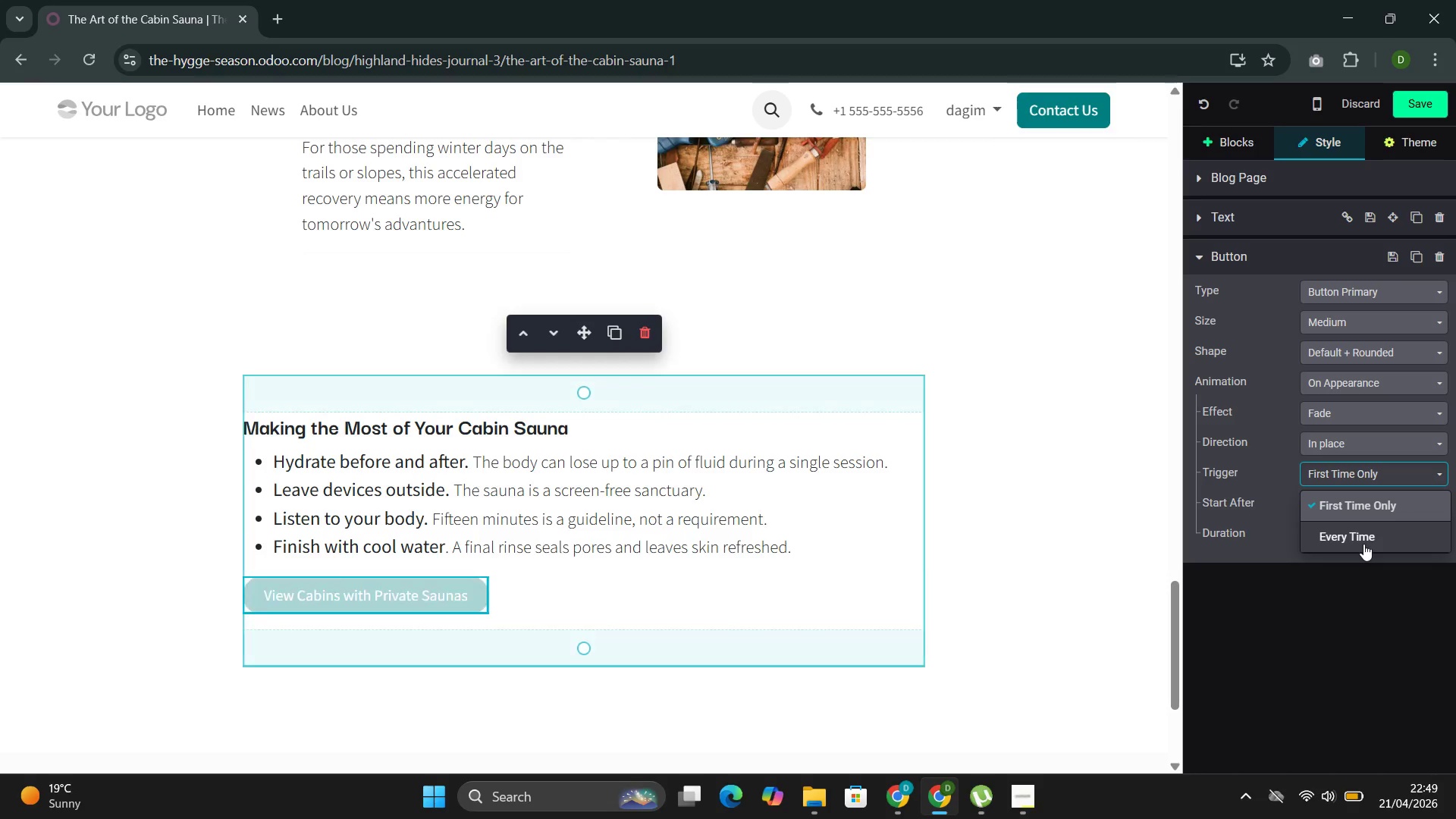 
left_click([1363, 539])
 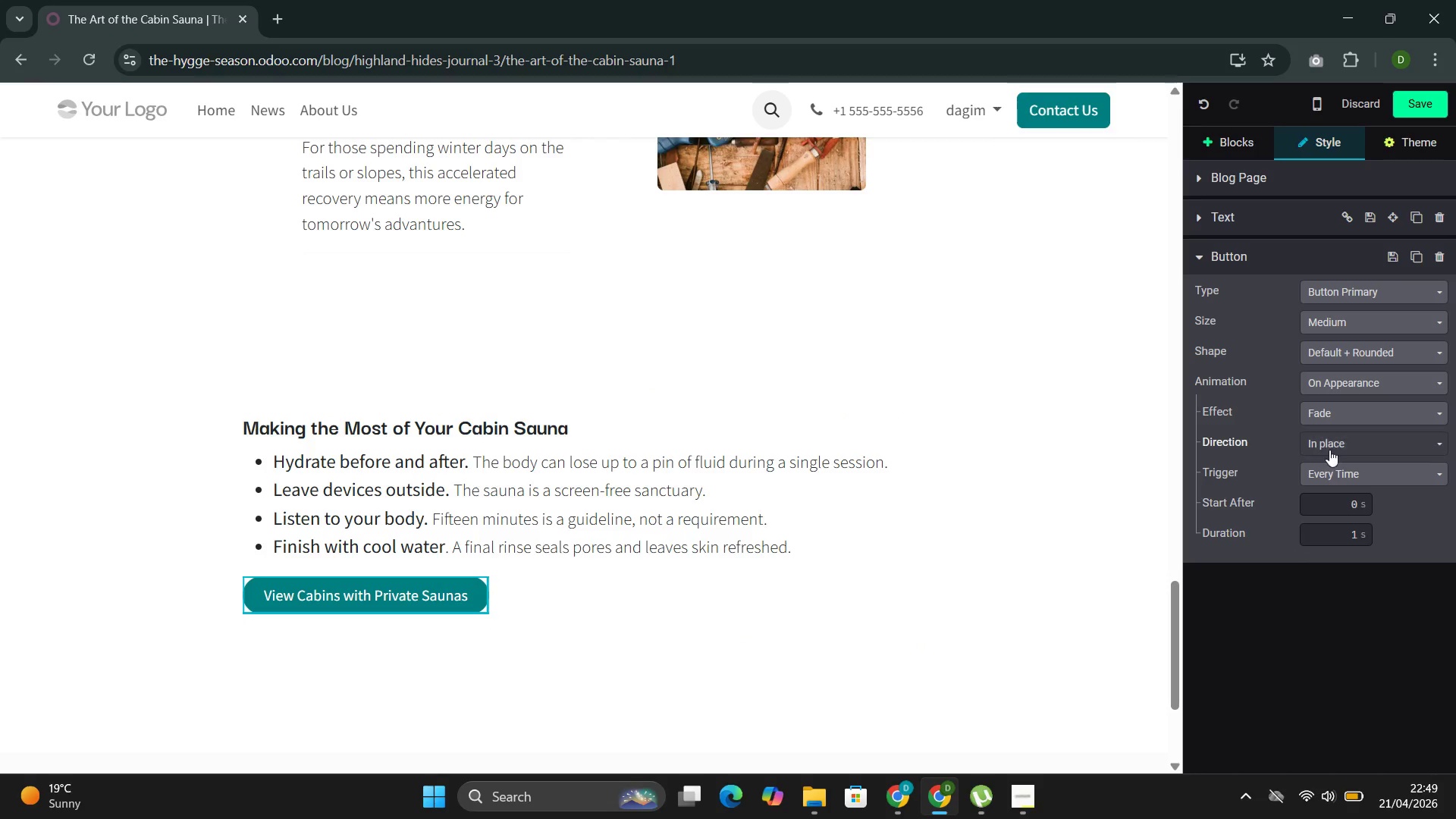 
left_click([1332, 444])
 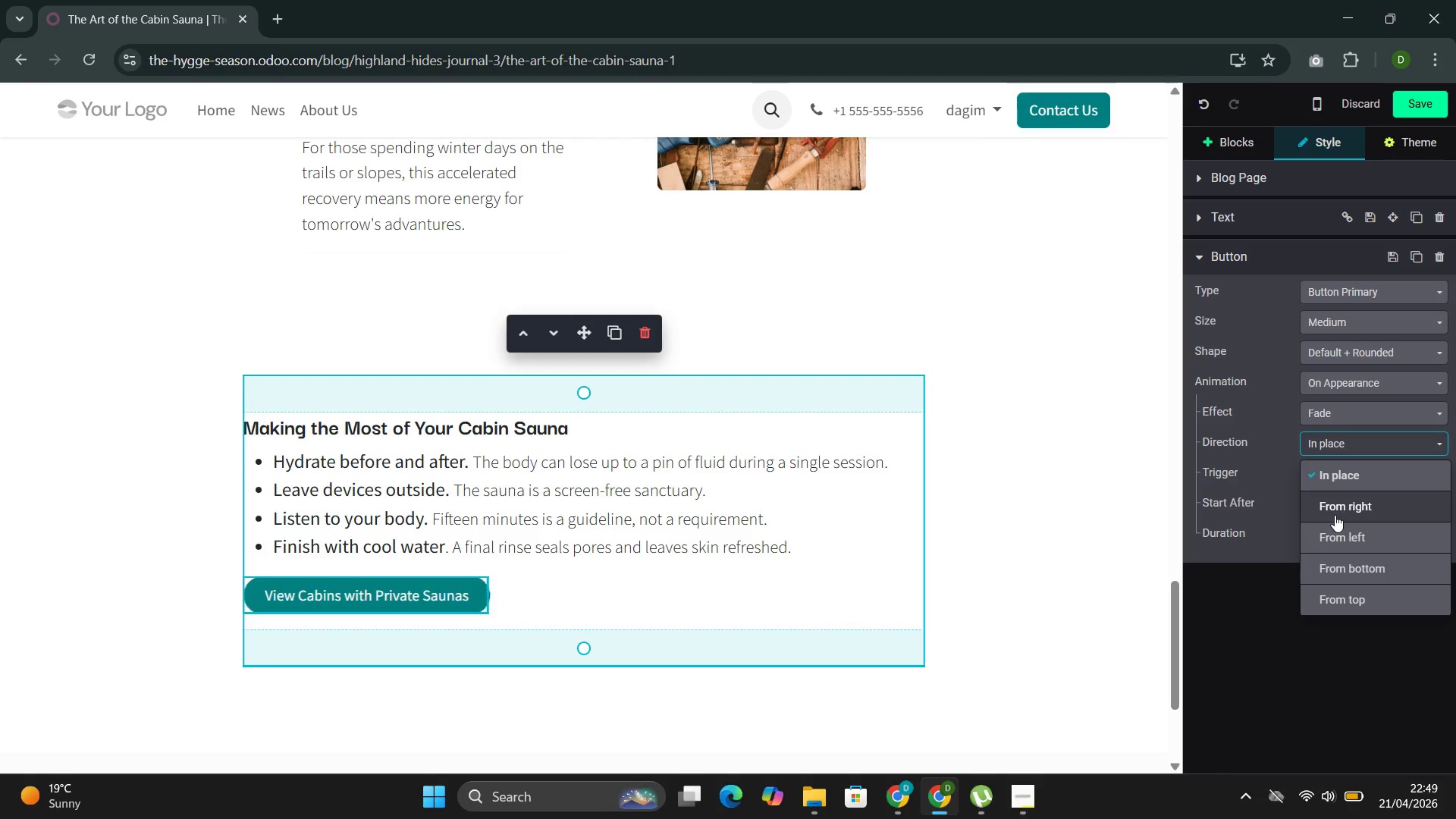 
mouse_move([1320, 526])
 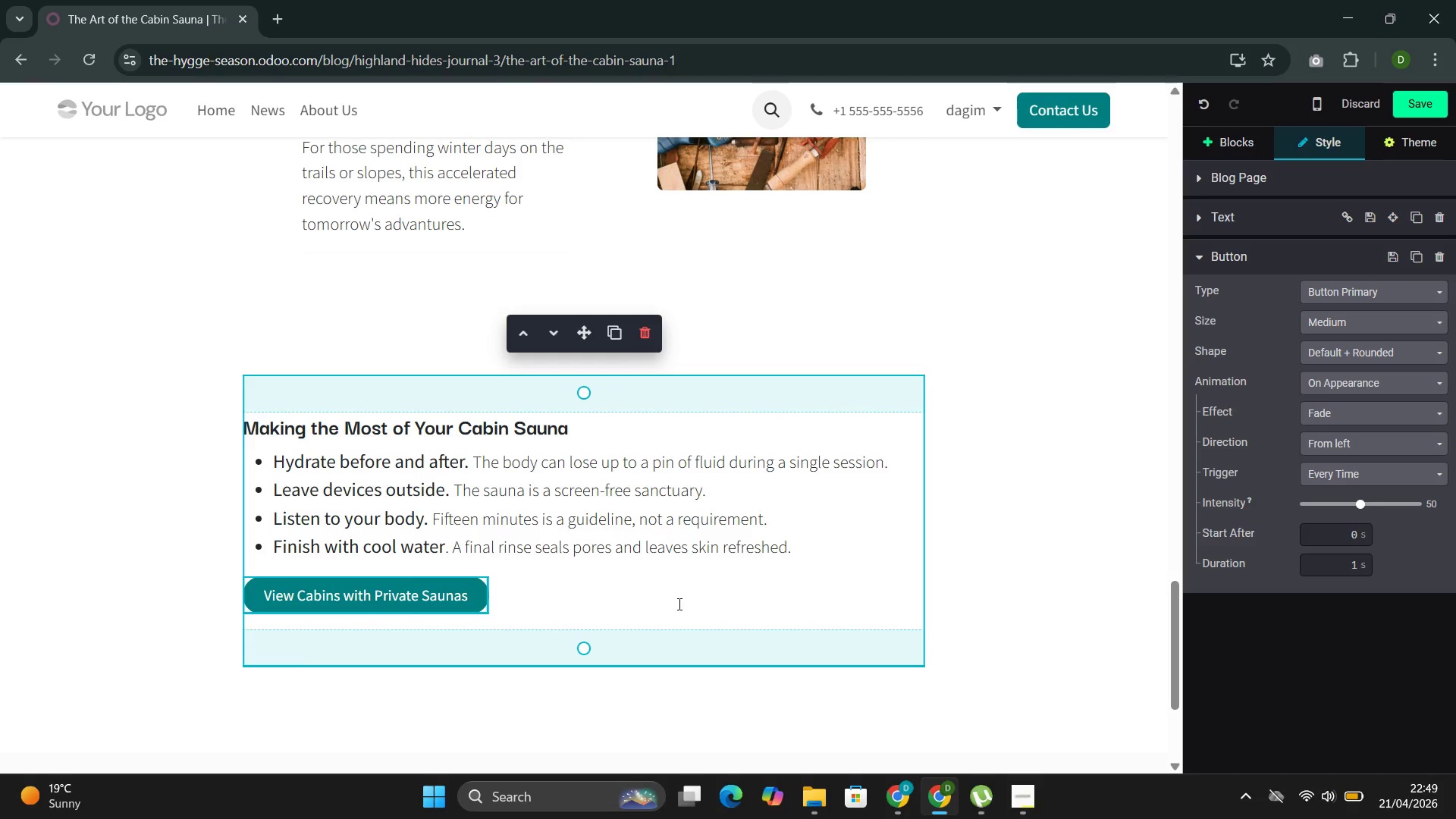 
scroll: coordinate [687, 582], scroll_direction: up, amount: 29.0
 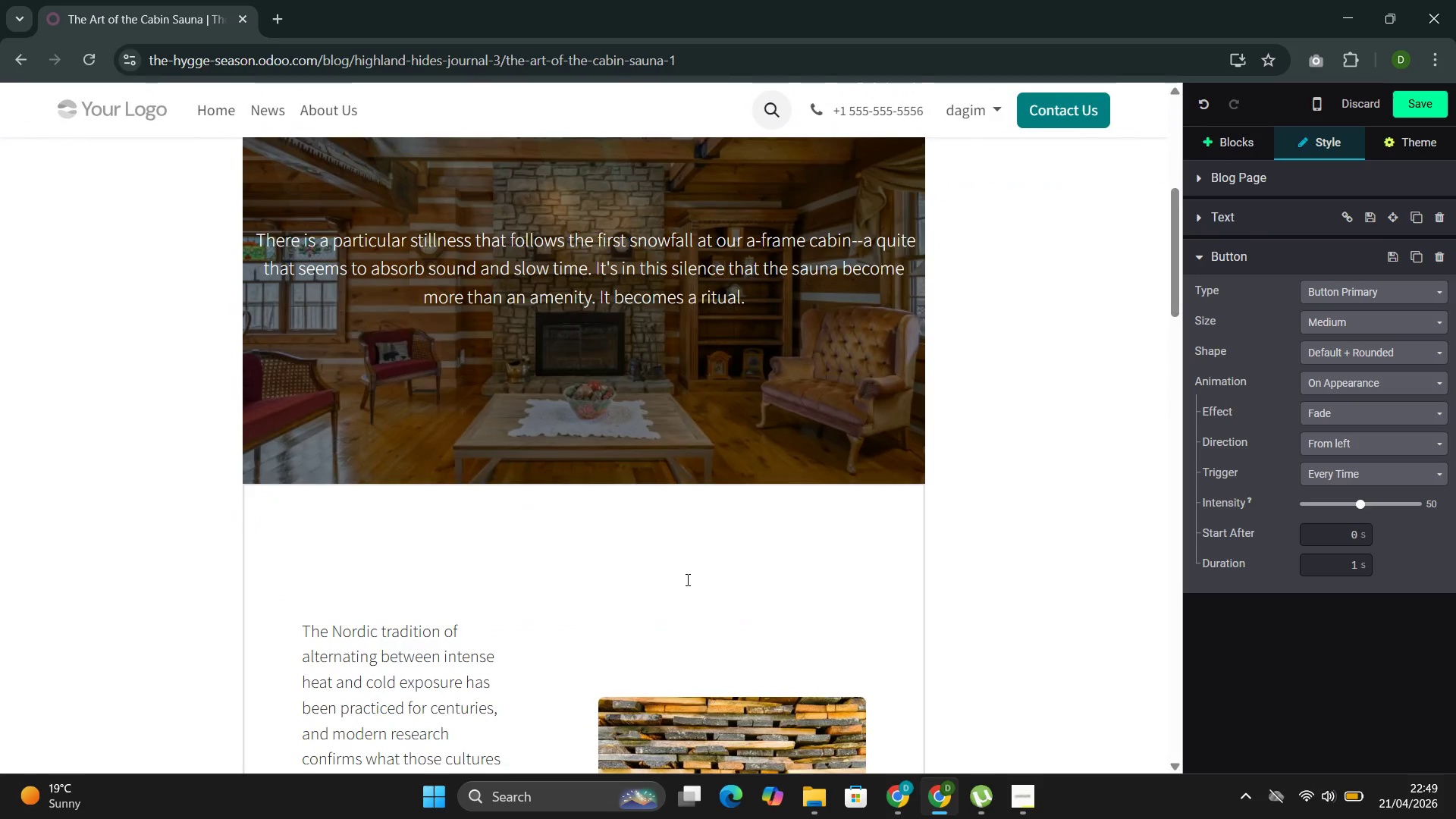 
left_click([686, 579])
 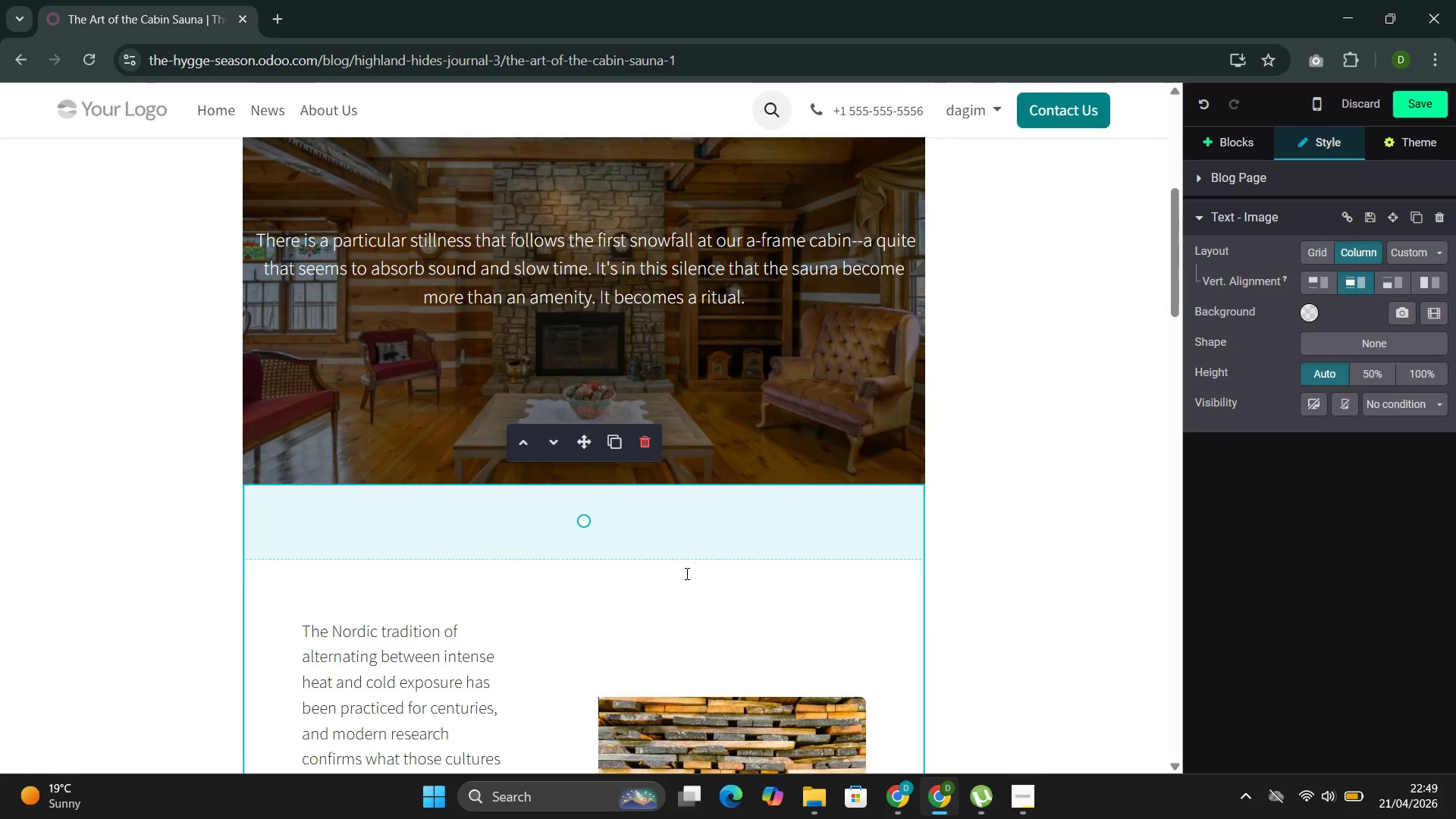 
scroll: coordinate [719, 581], scroll_direction: down, amount: 3.0
 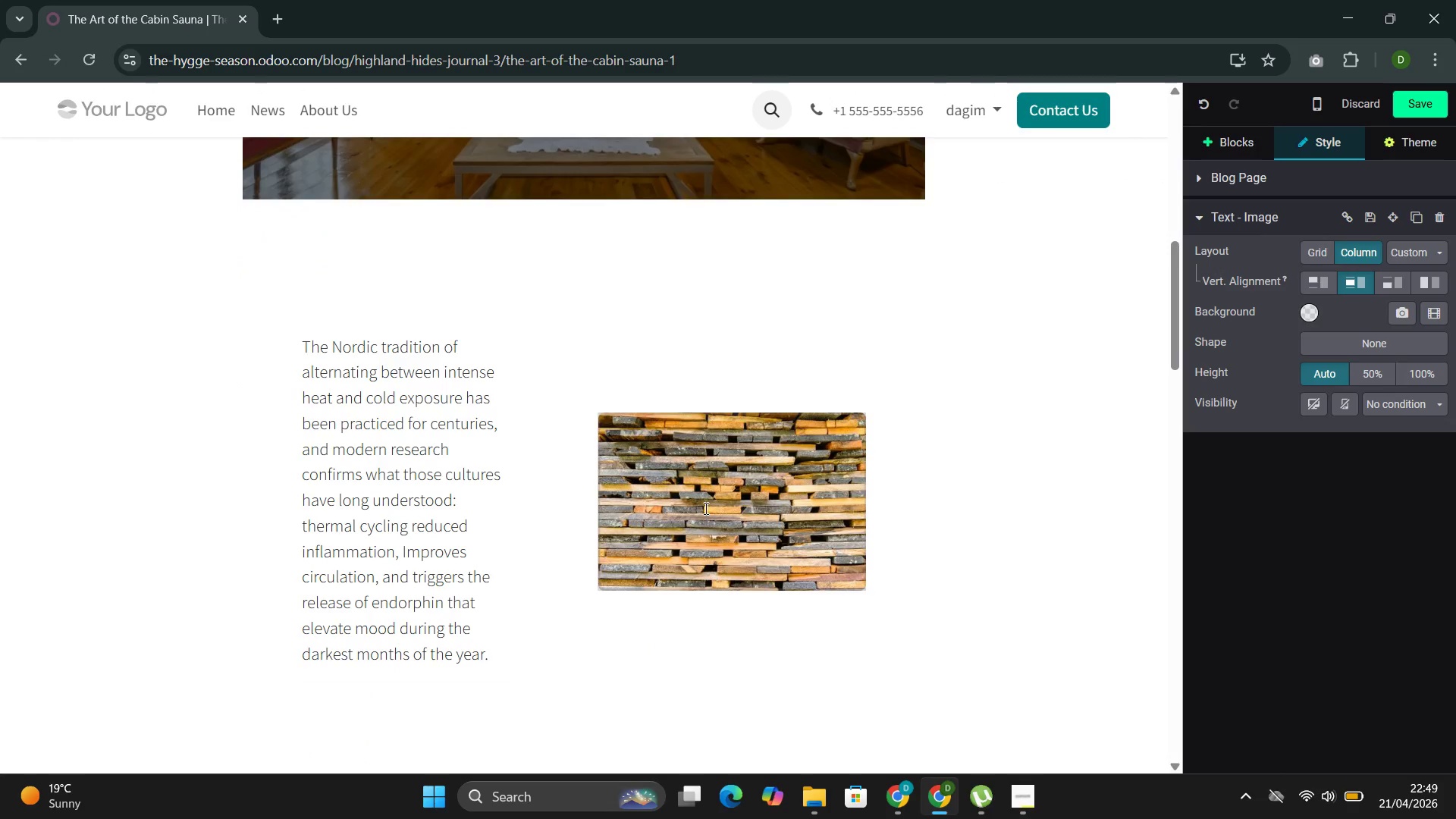 
left_click([704, 508])
 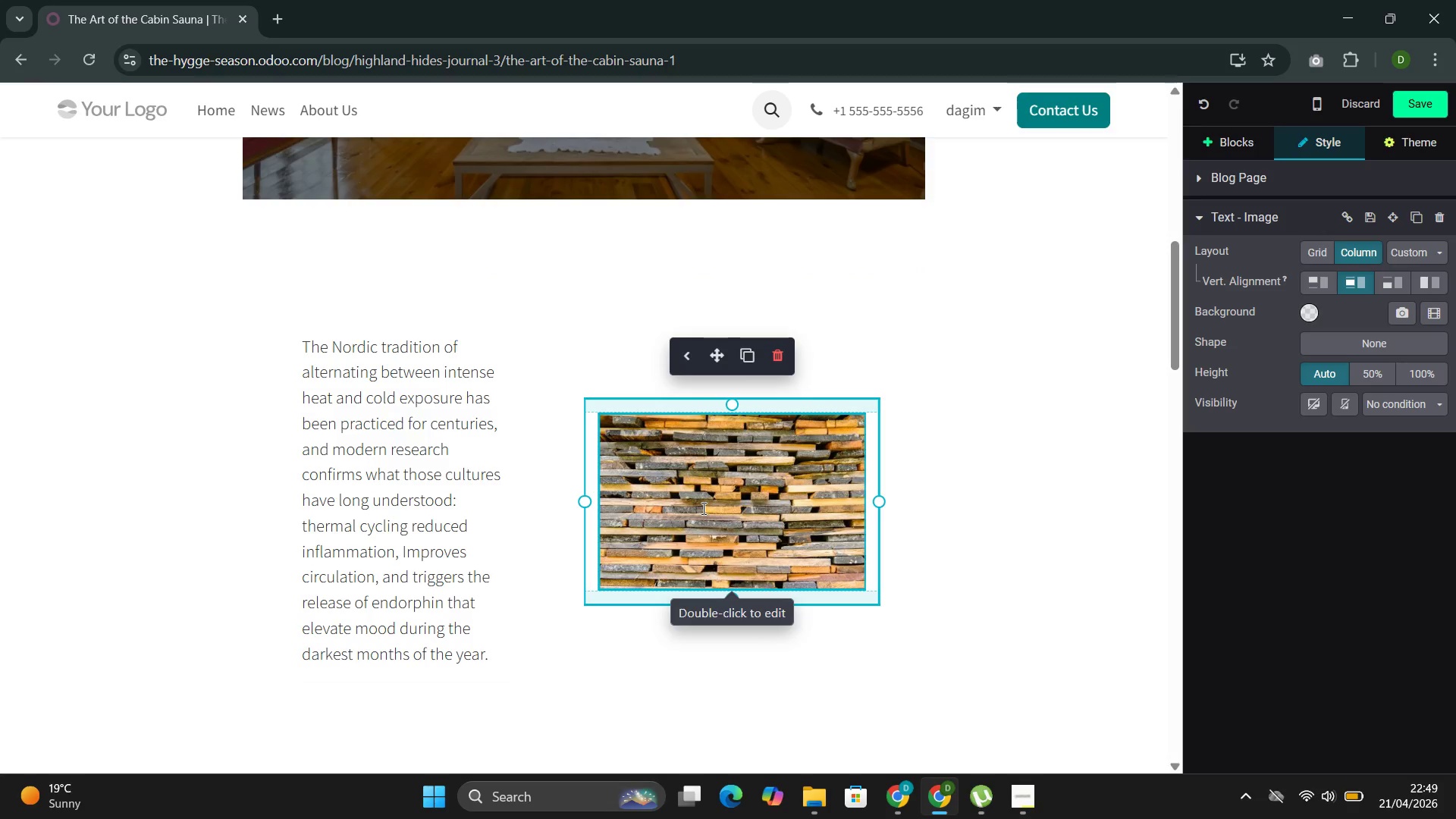 
double_click([702, 508])
 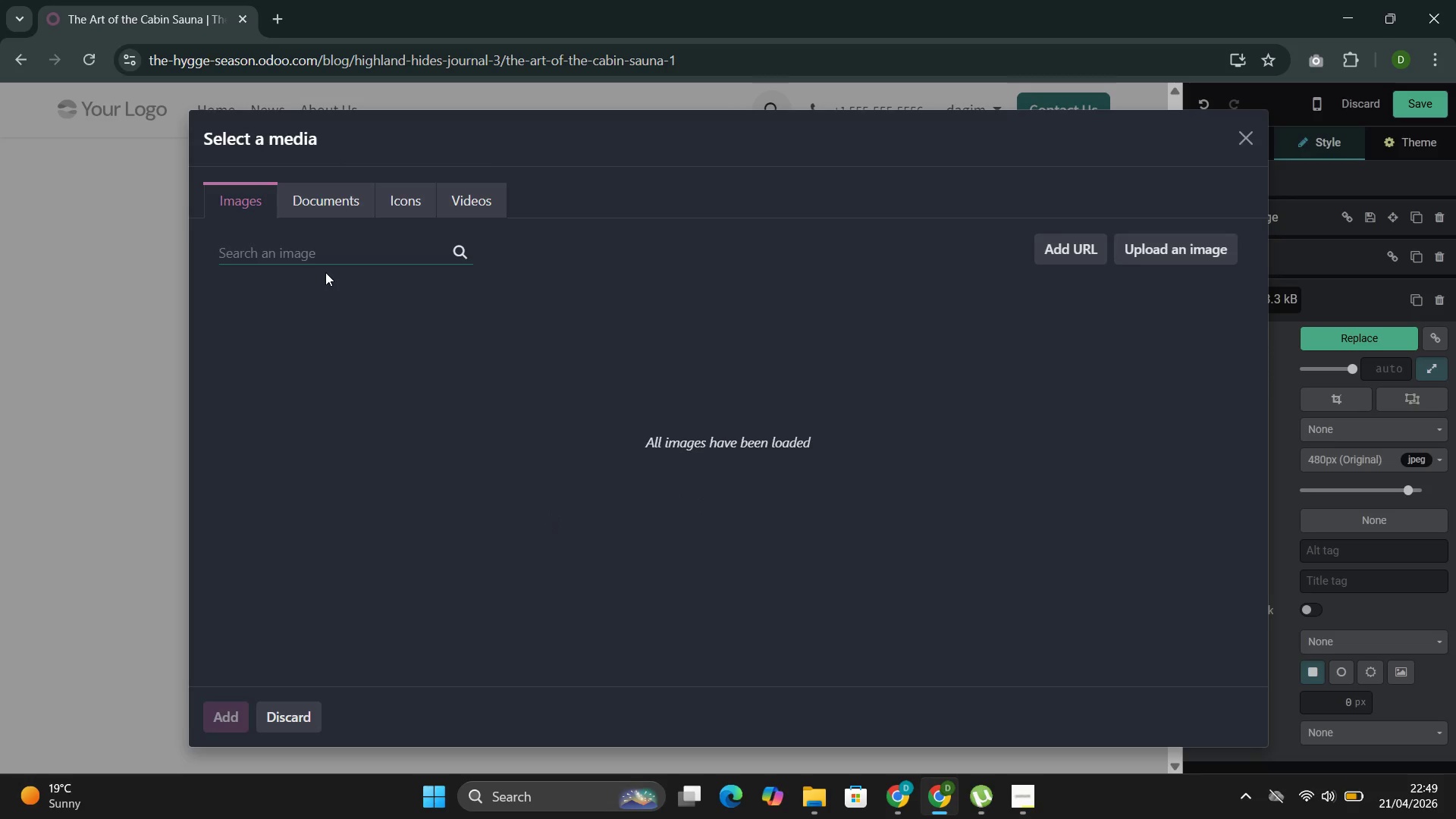 
left_click([328, 259])
 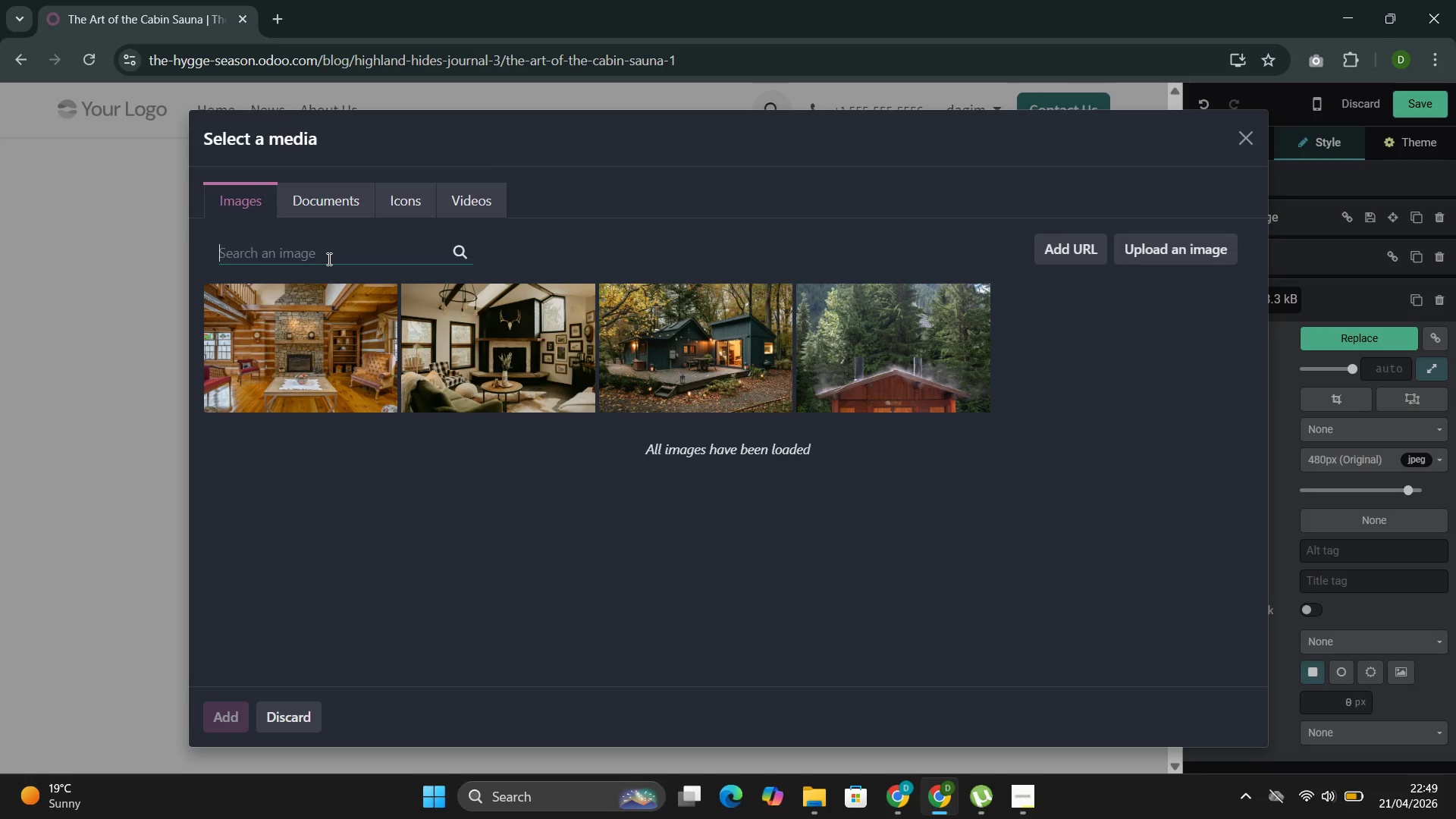 
type(cabin)
 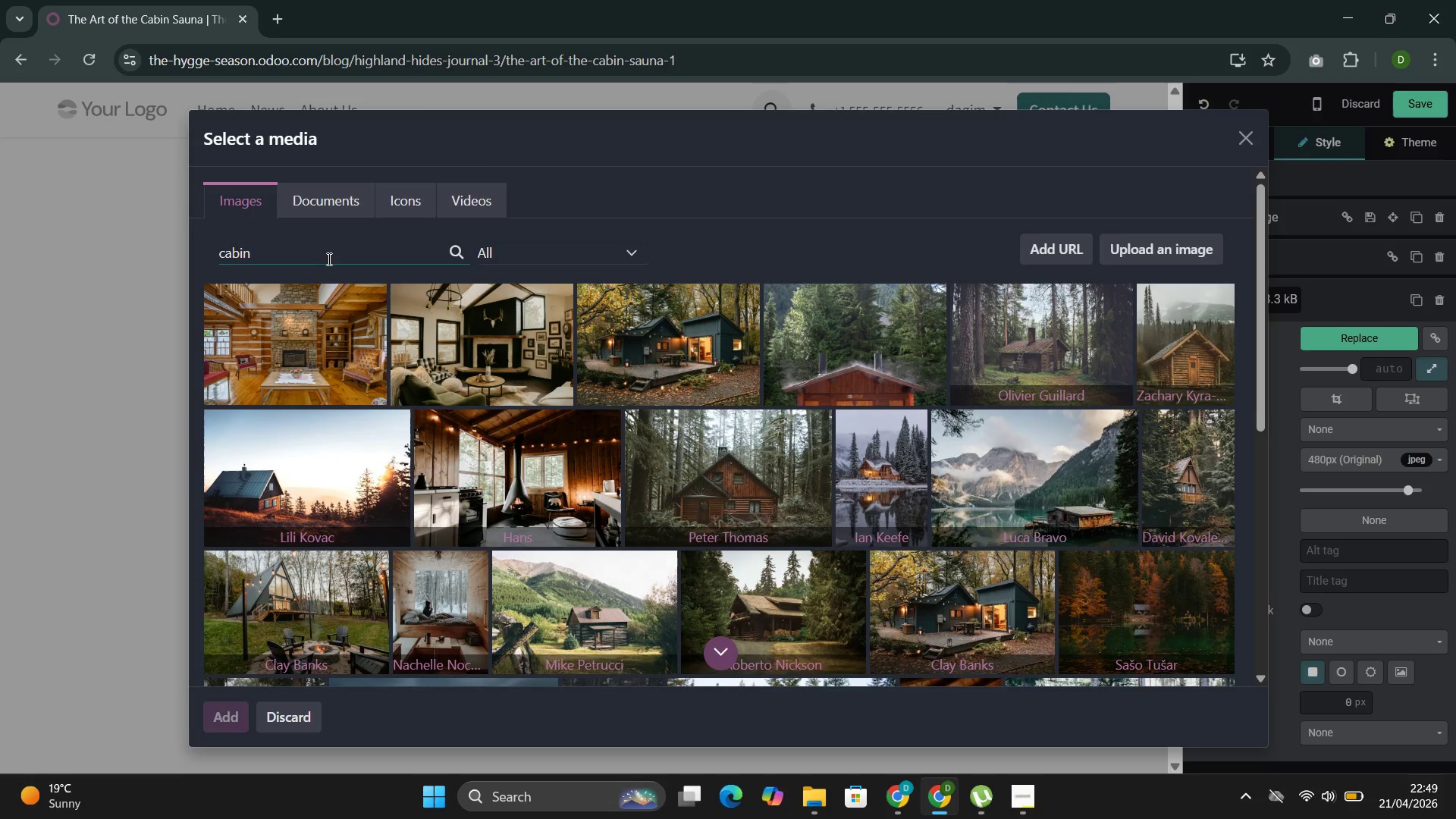 
wait(5.17)
 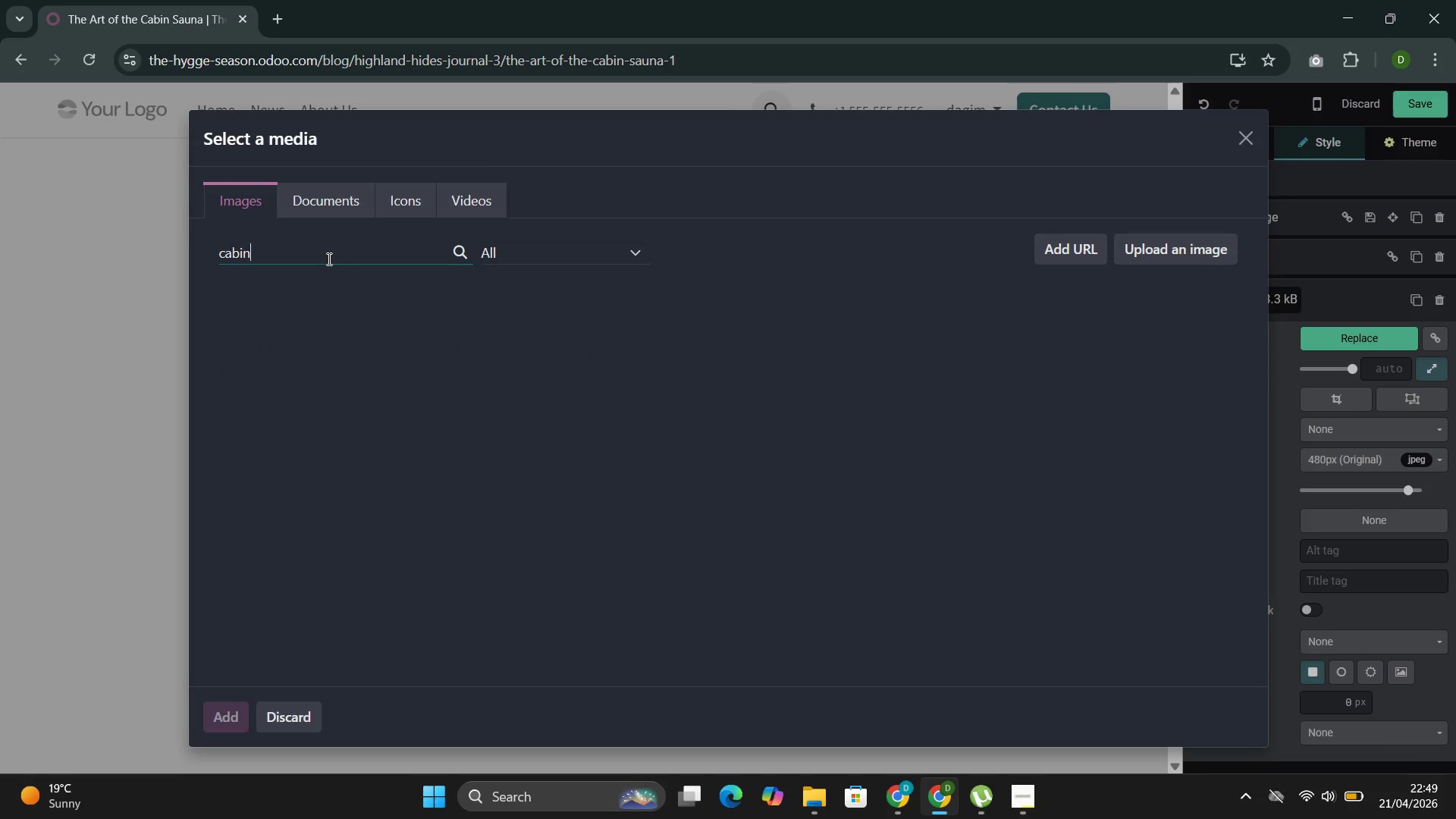 
left_click([1232, 146])
 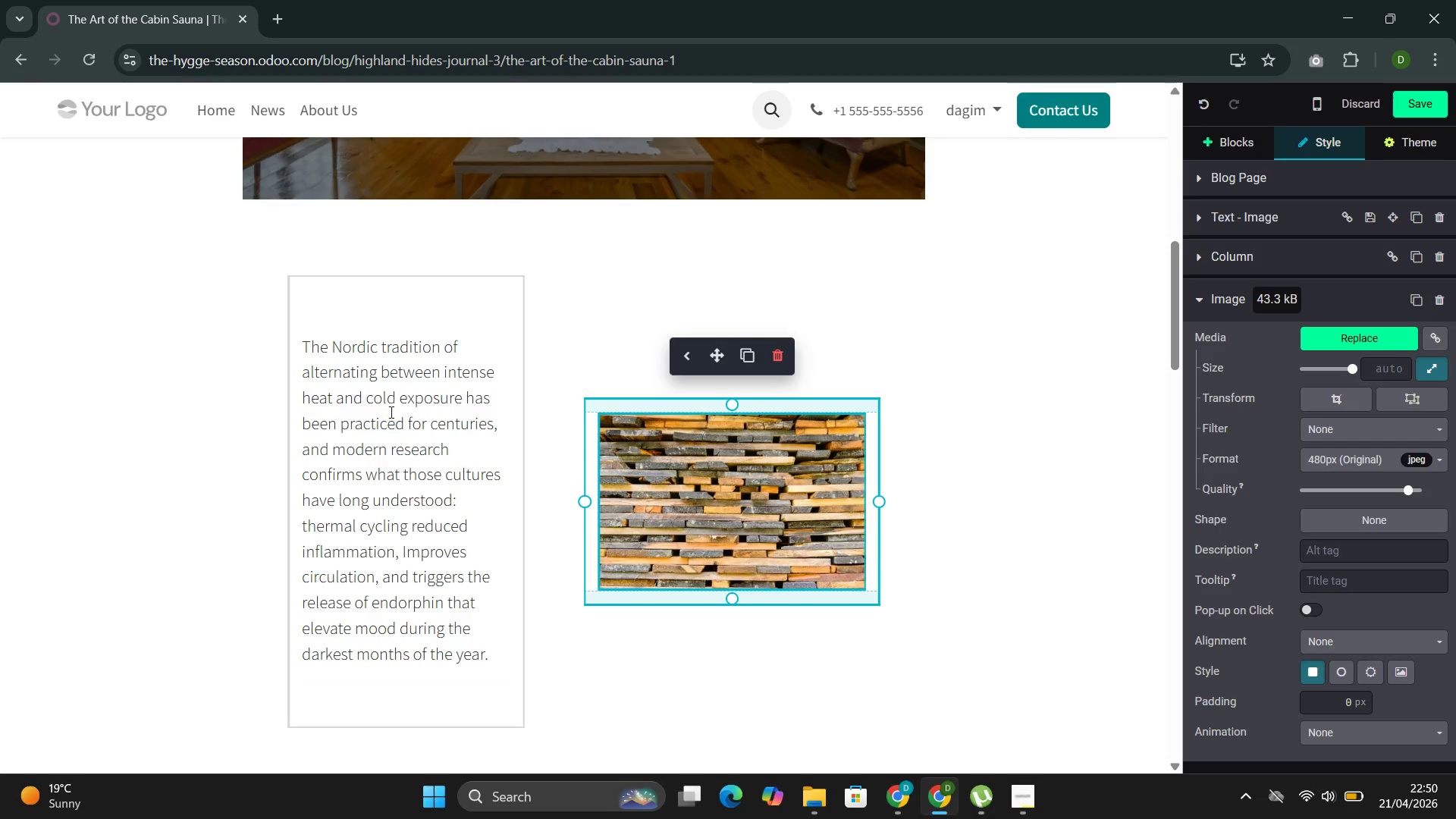 
wait(5.81)
 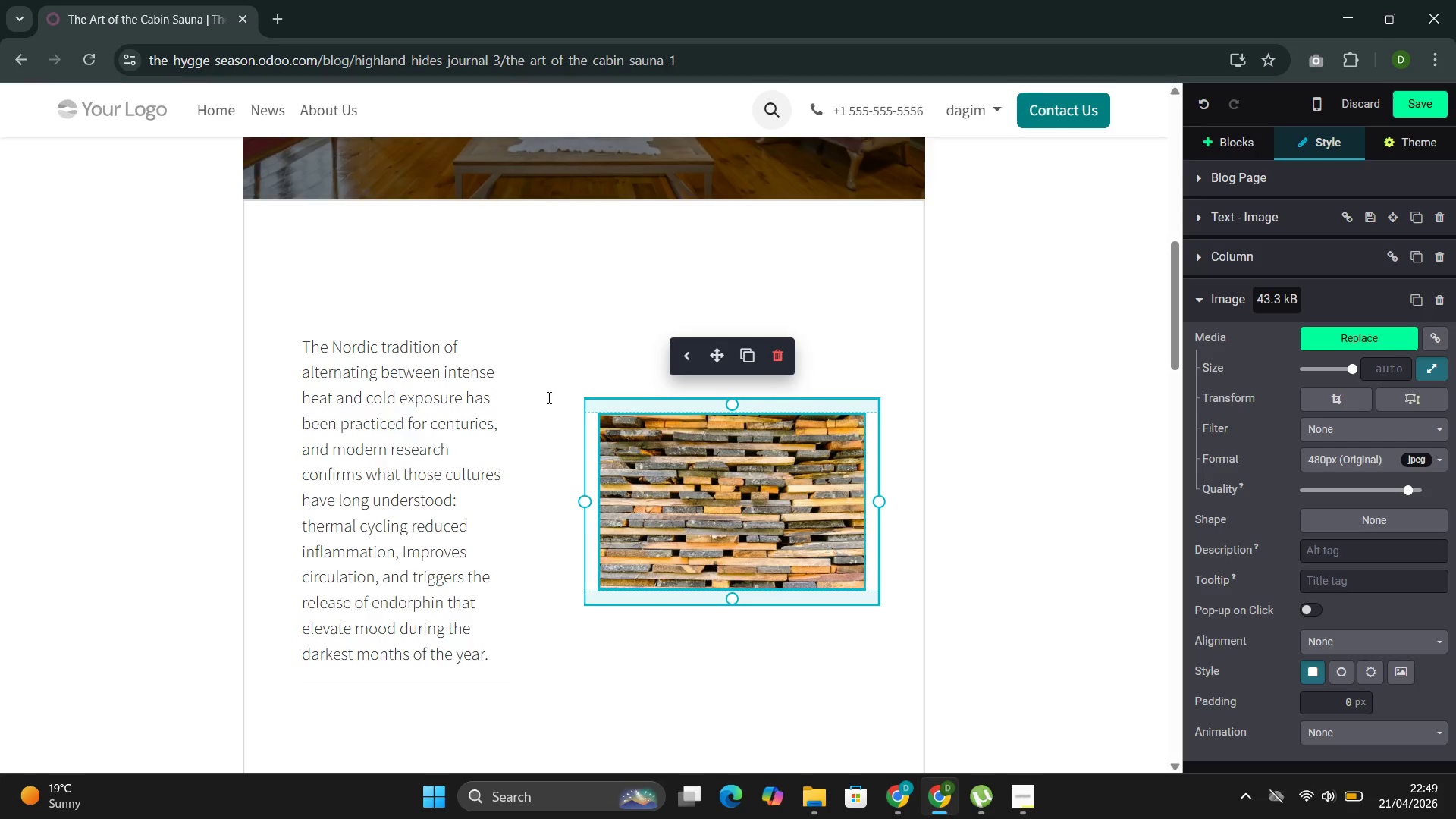 
double_click([821, 512])
 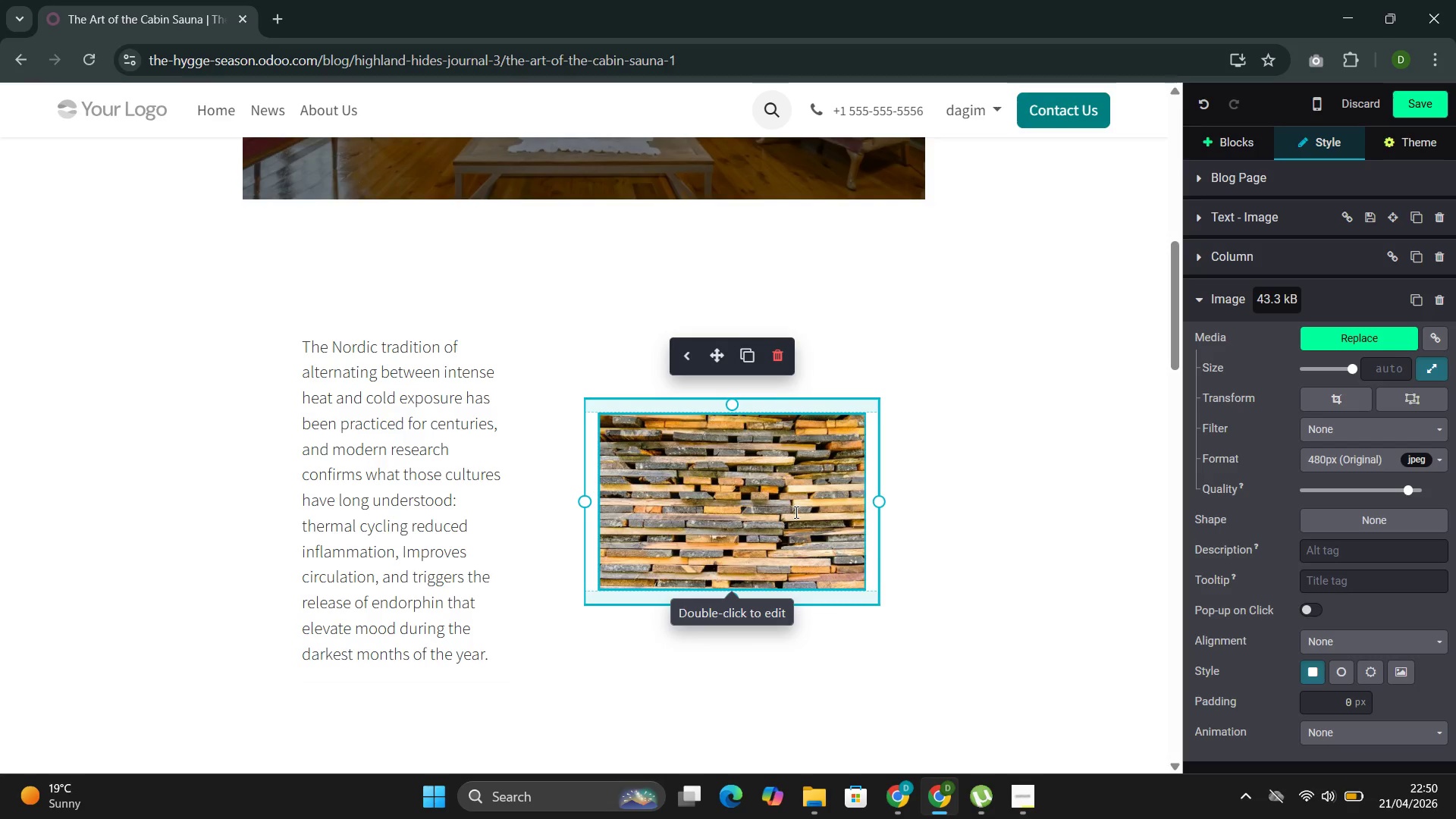 
double_click([792, 507])
 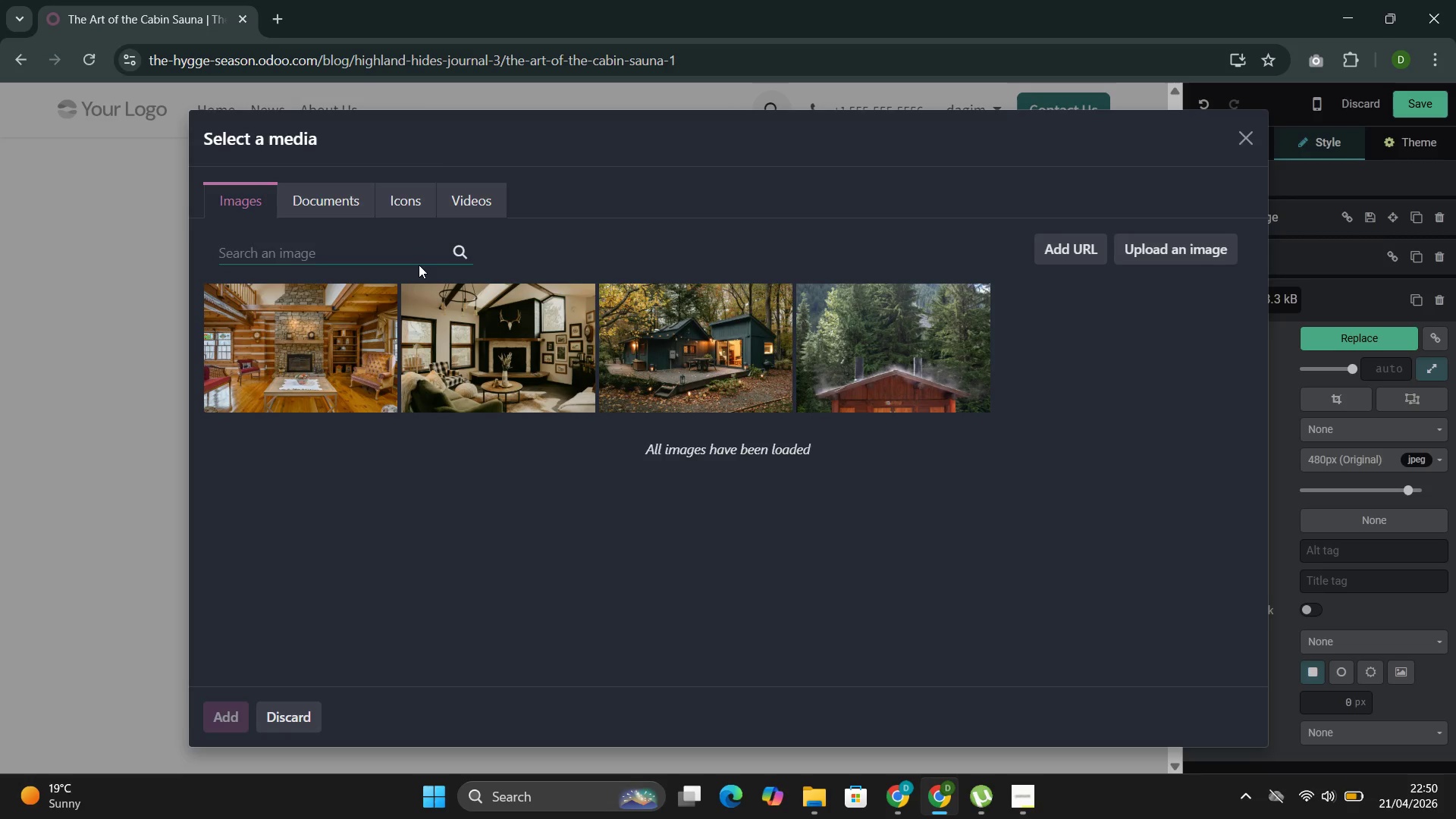 
type(traditiob=)
key(Backspace)
key(Backspace)
type(nal cabin)
 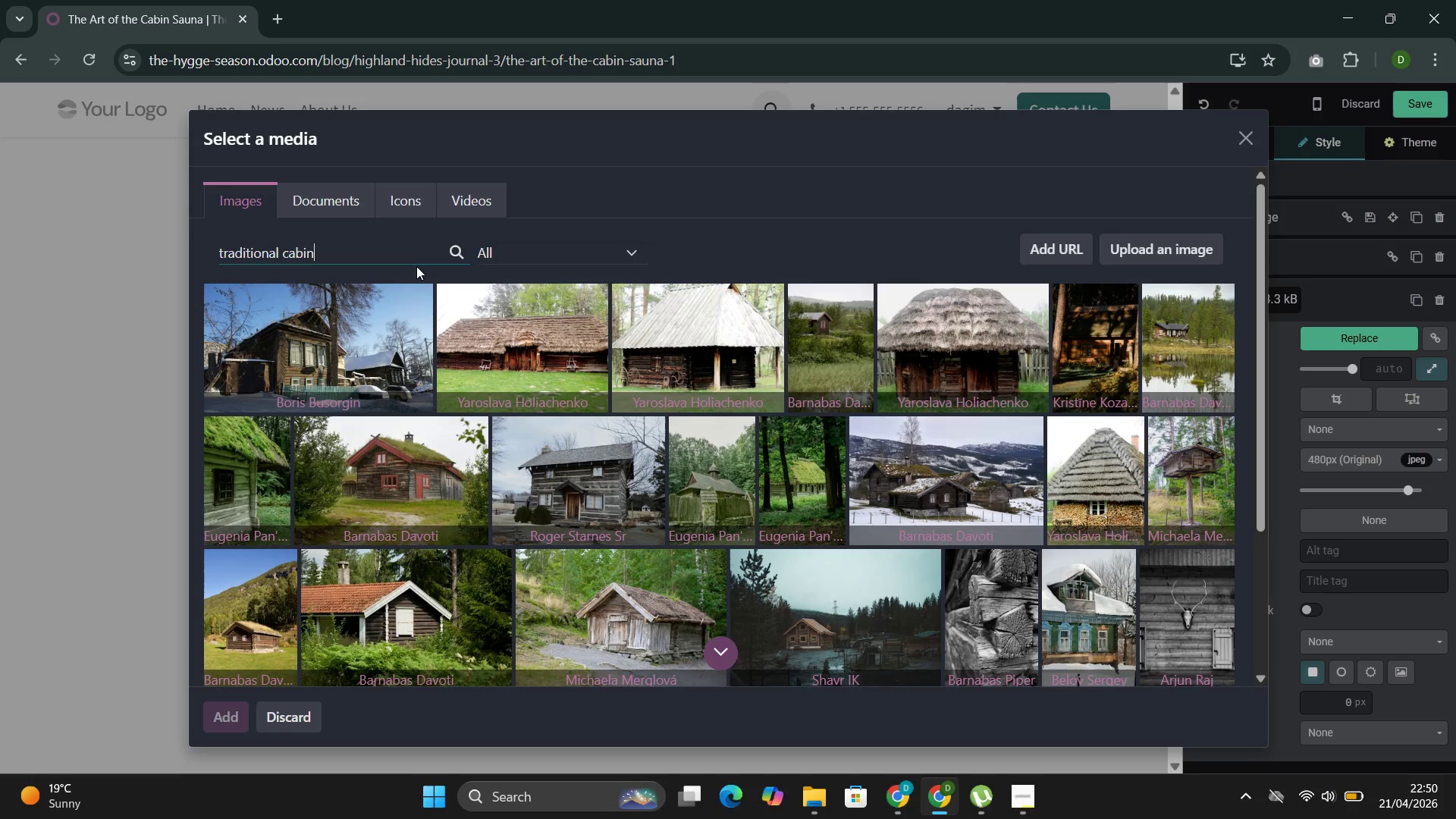 
wait(12.84)
 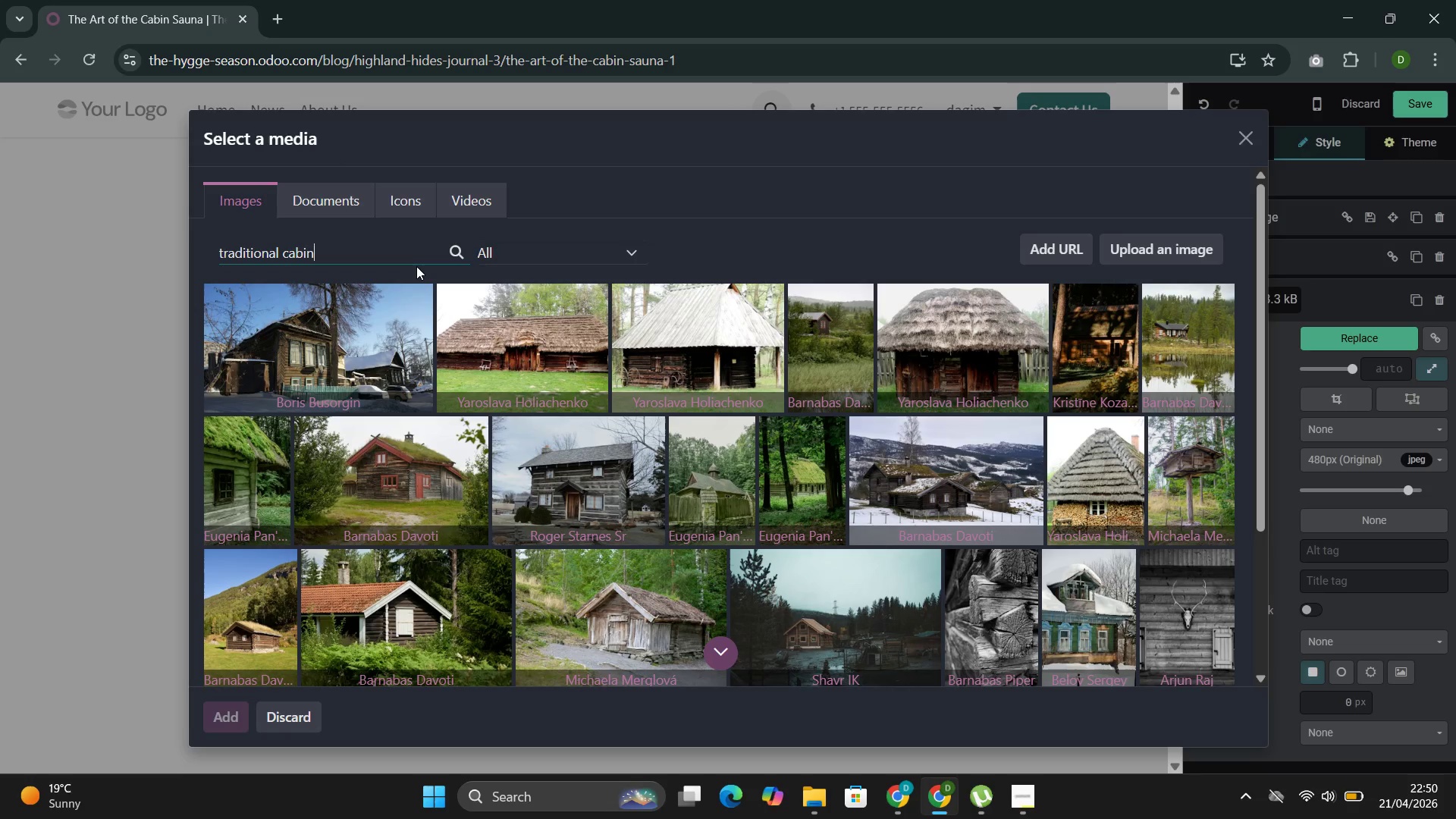 
left_click([372, 307])
 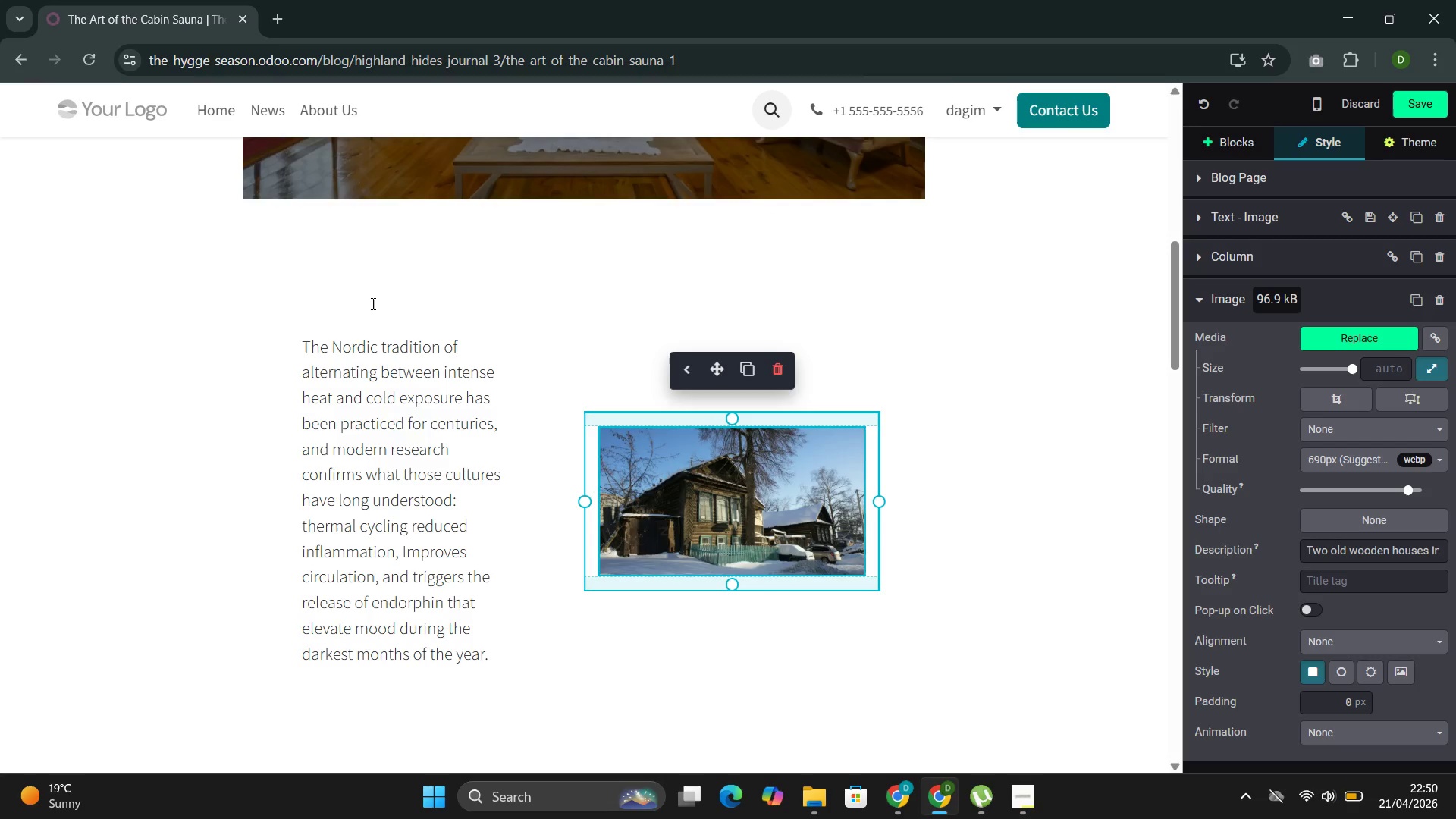 
wait(6.66)
 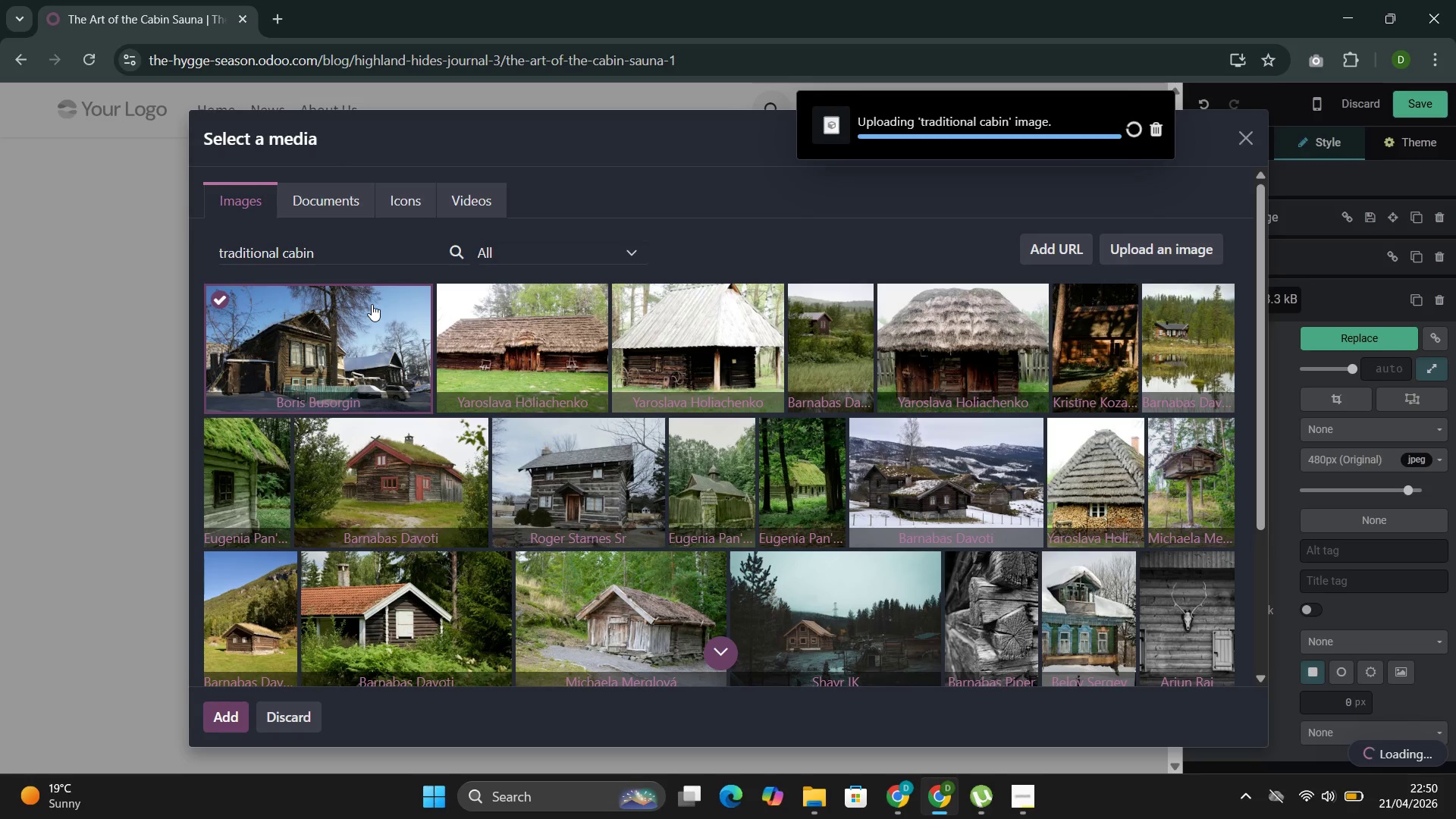 
scroll: coordinate [329, 391], scroll_direction: down, amount: 12.0
 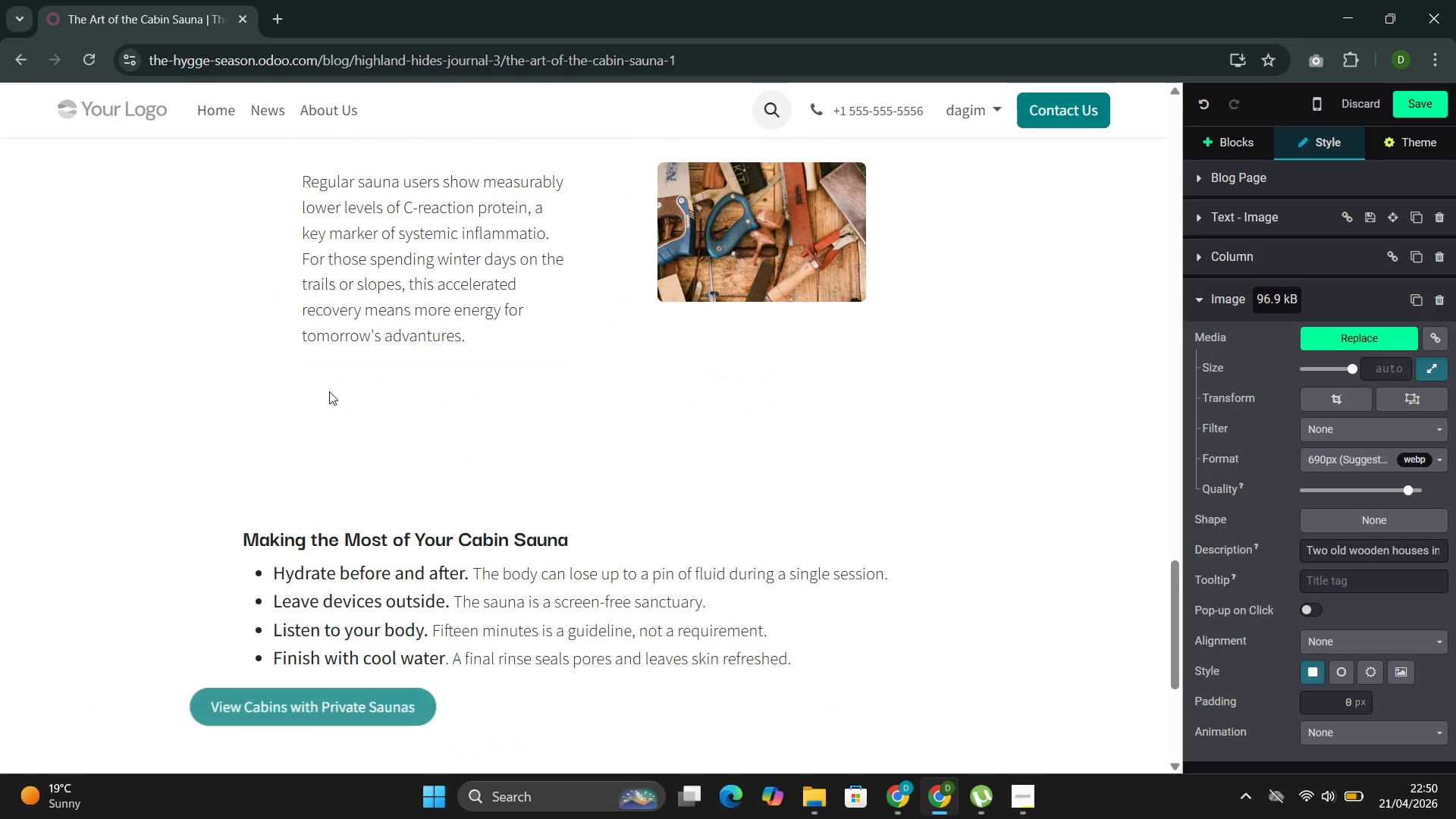 
scroll: coordinate [538, 375], scroll_direction: up, amount: 2.0
 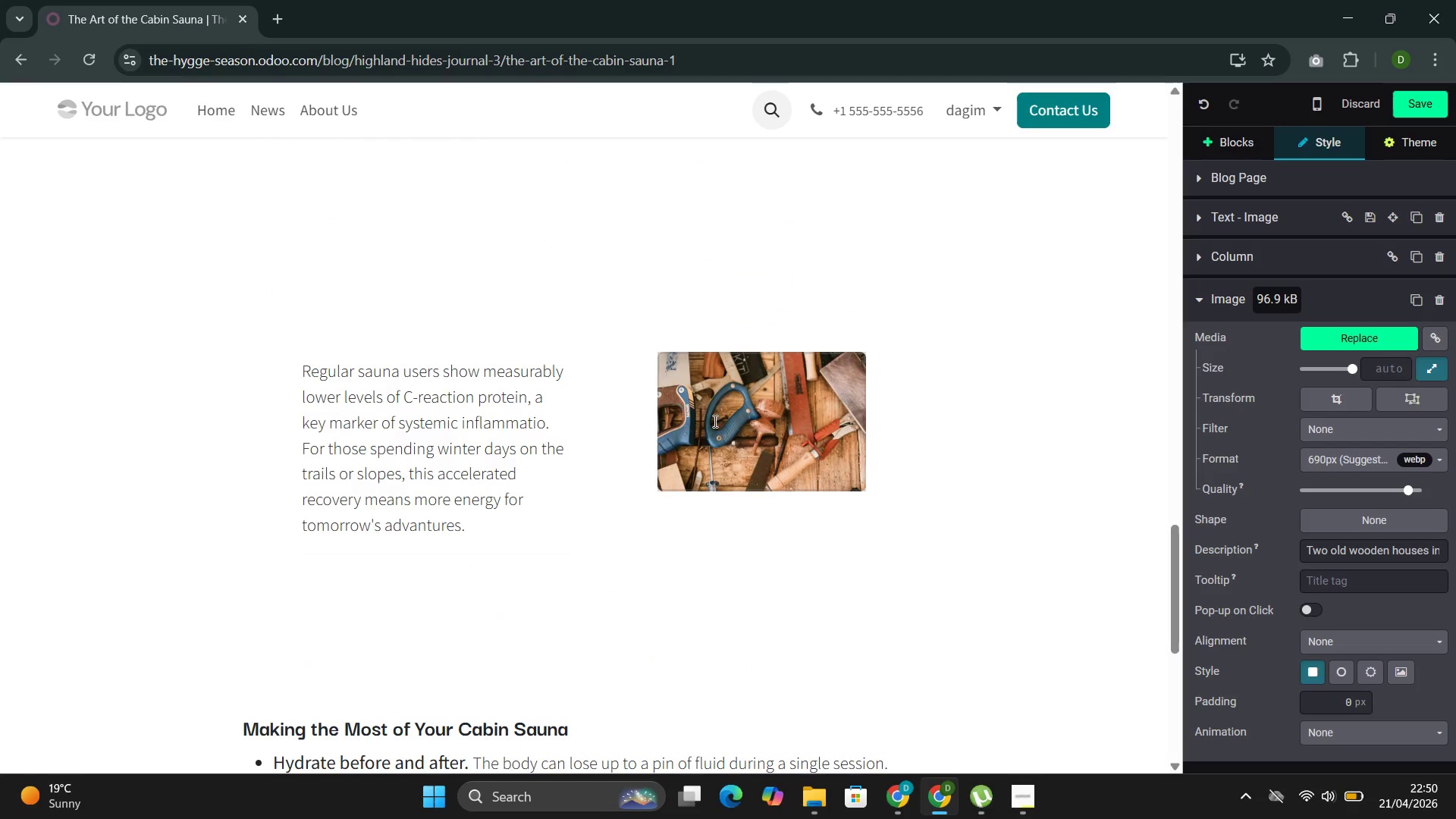 
left_click([714, 419])
 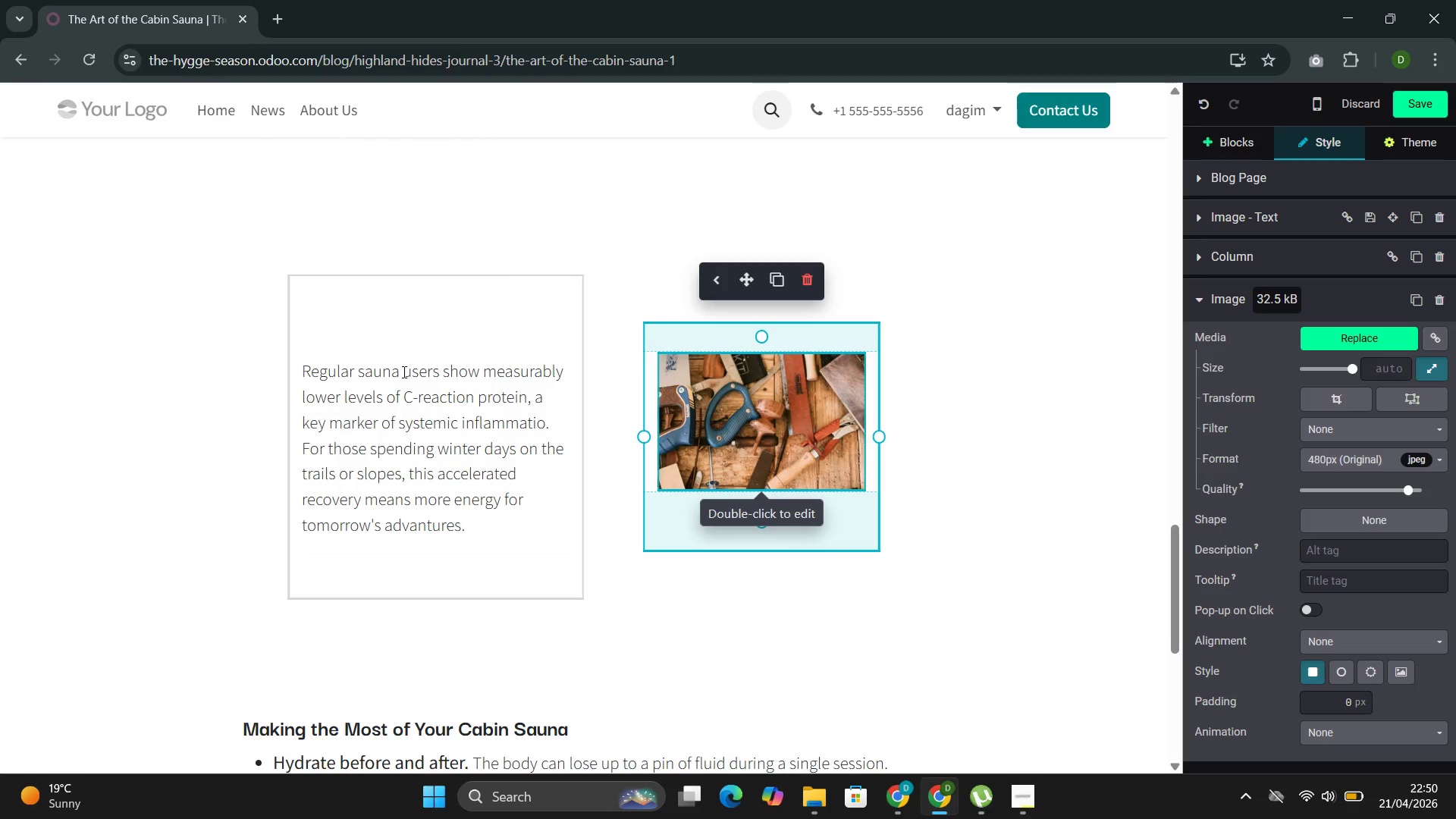 
double_click([386, 361])
 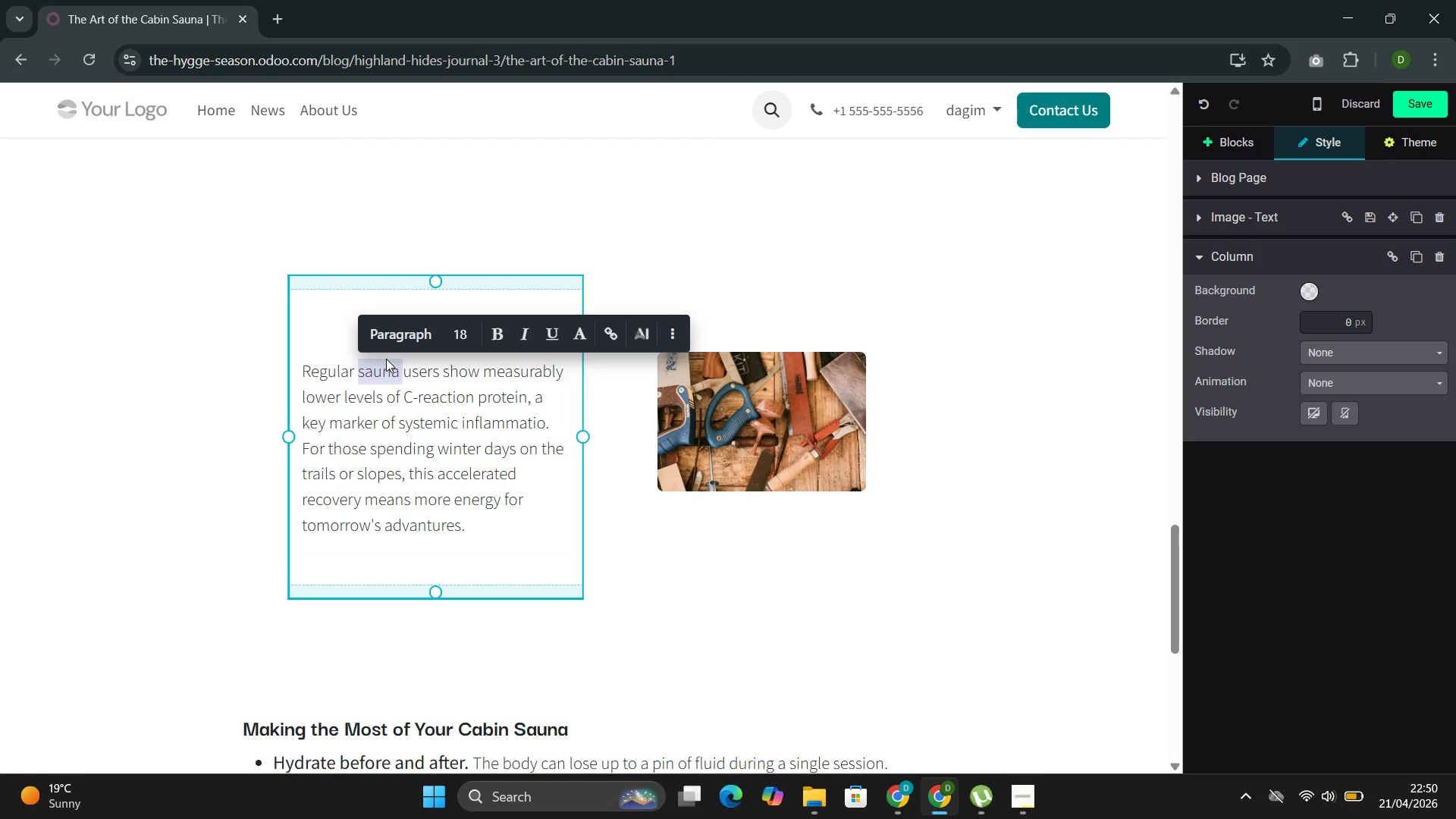 
key(Control+C)
 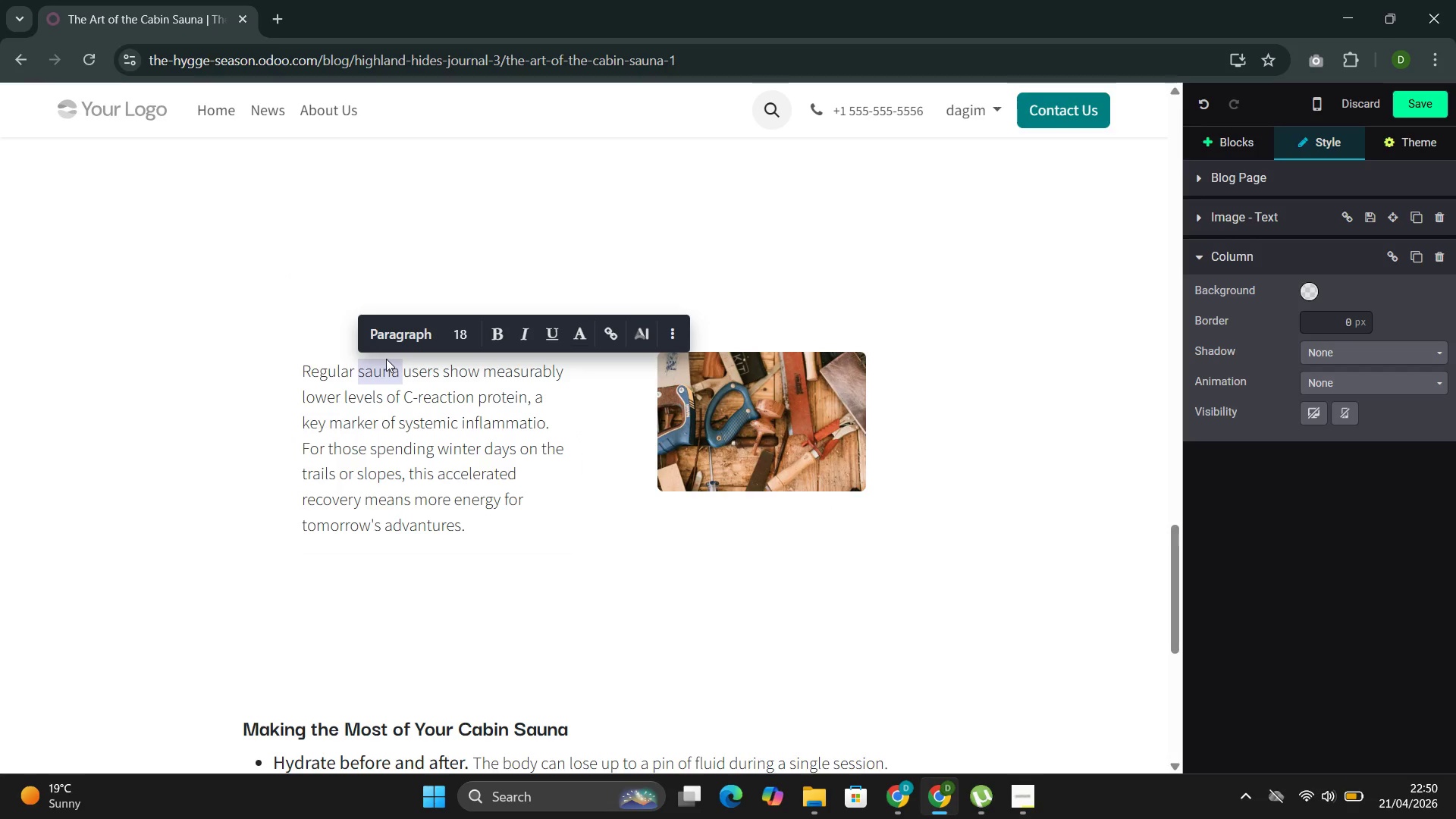 
left_click_drag(start_coordinate=[386, 359], to_coordinate=[395, 359])
 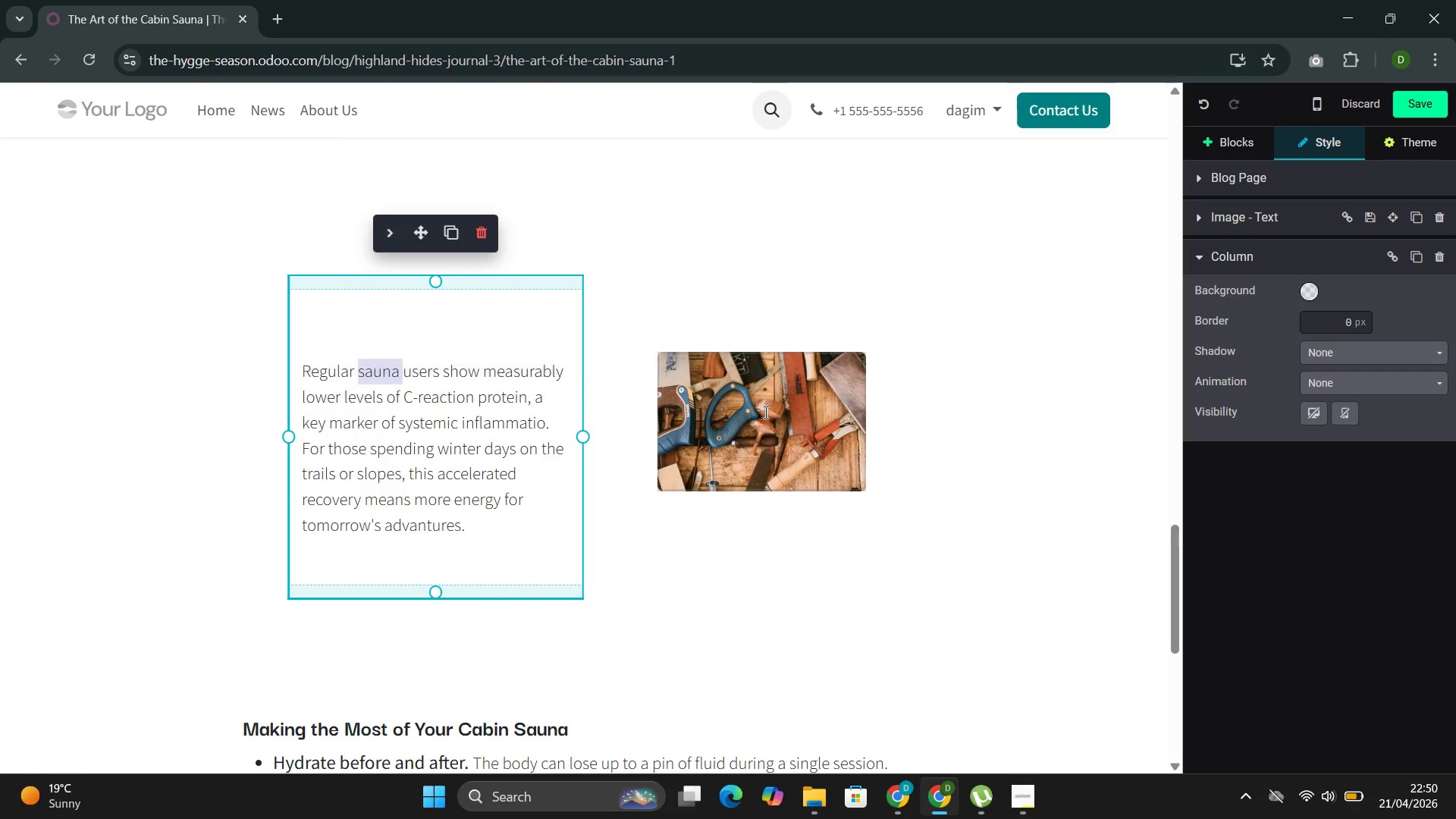 
double_click([764, 411])
 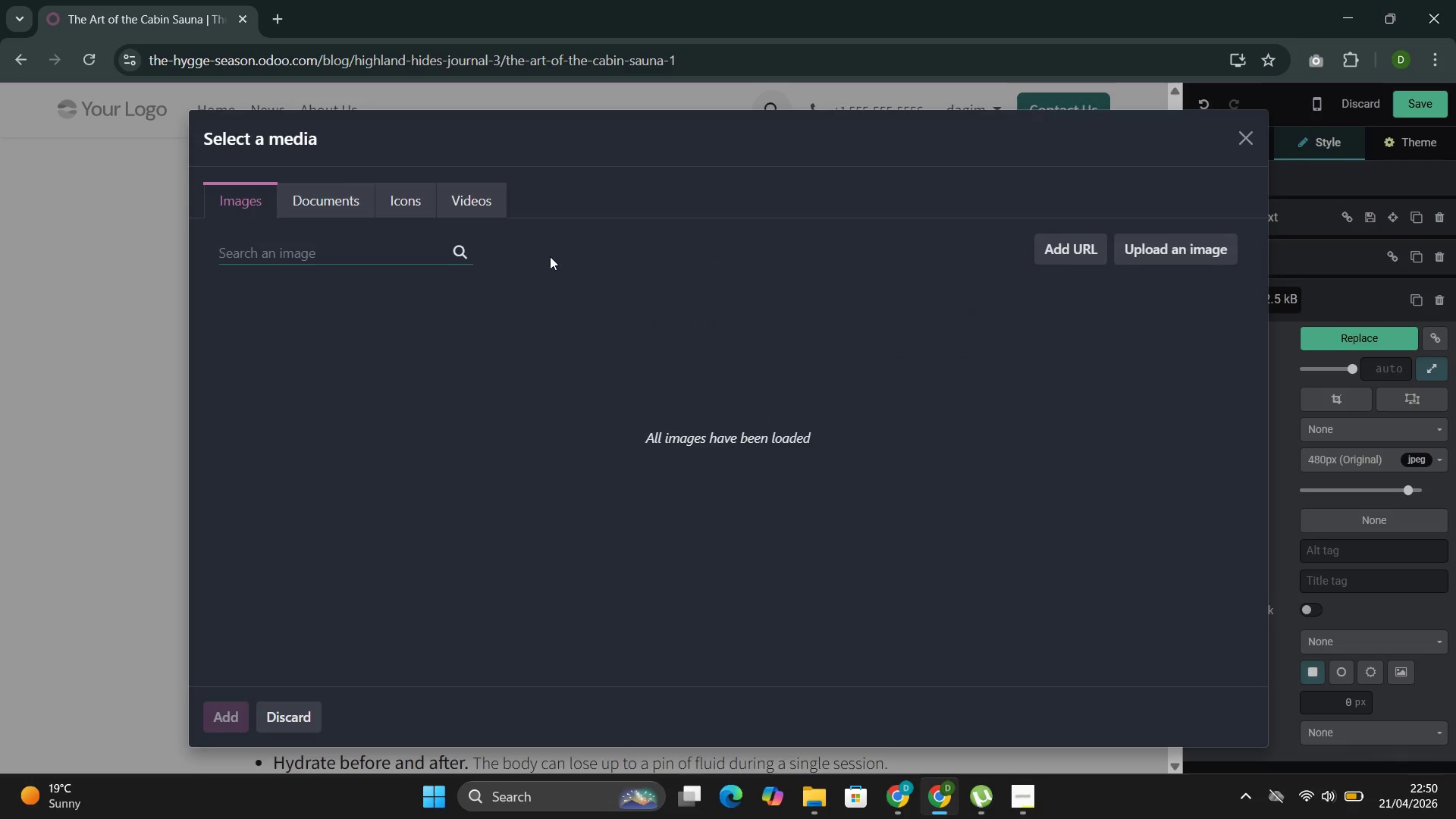 
left_click([370, 258])
 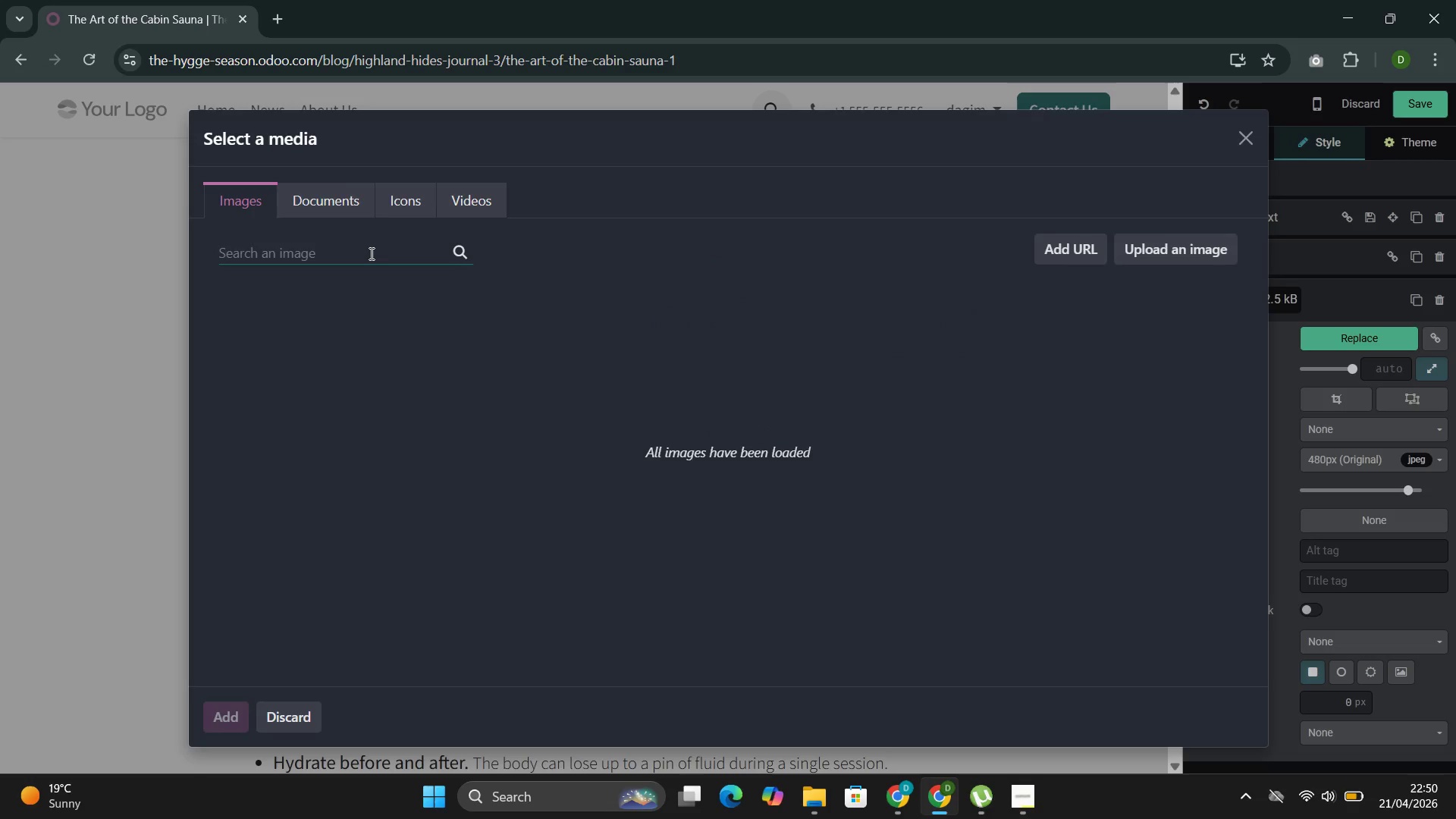 
key(Control+V)
 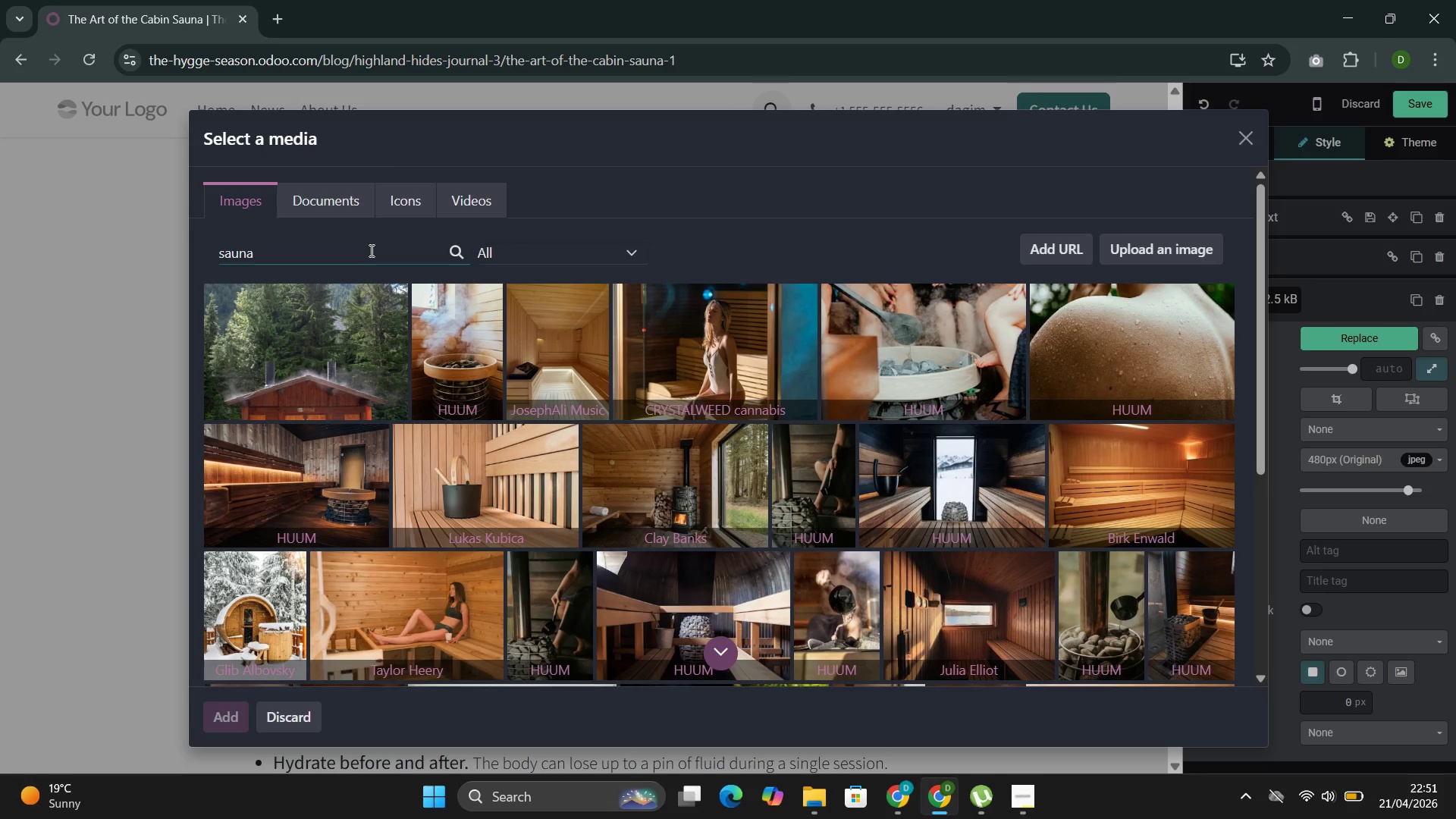 
wait(17.25)
 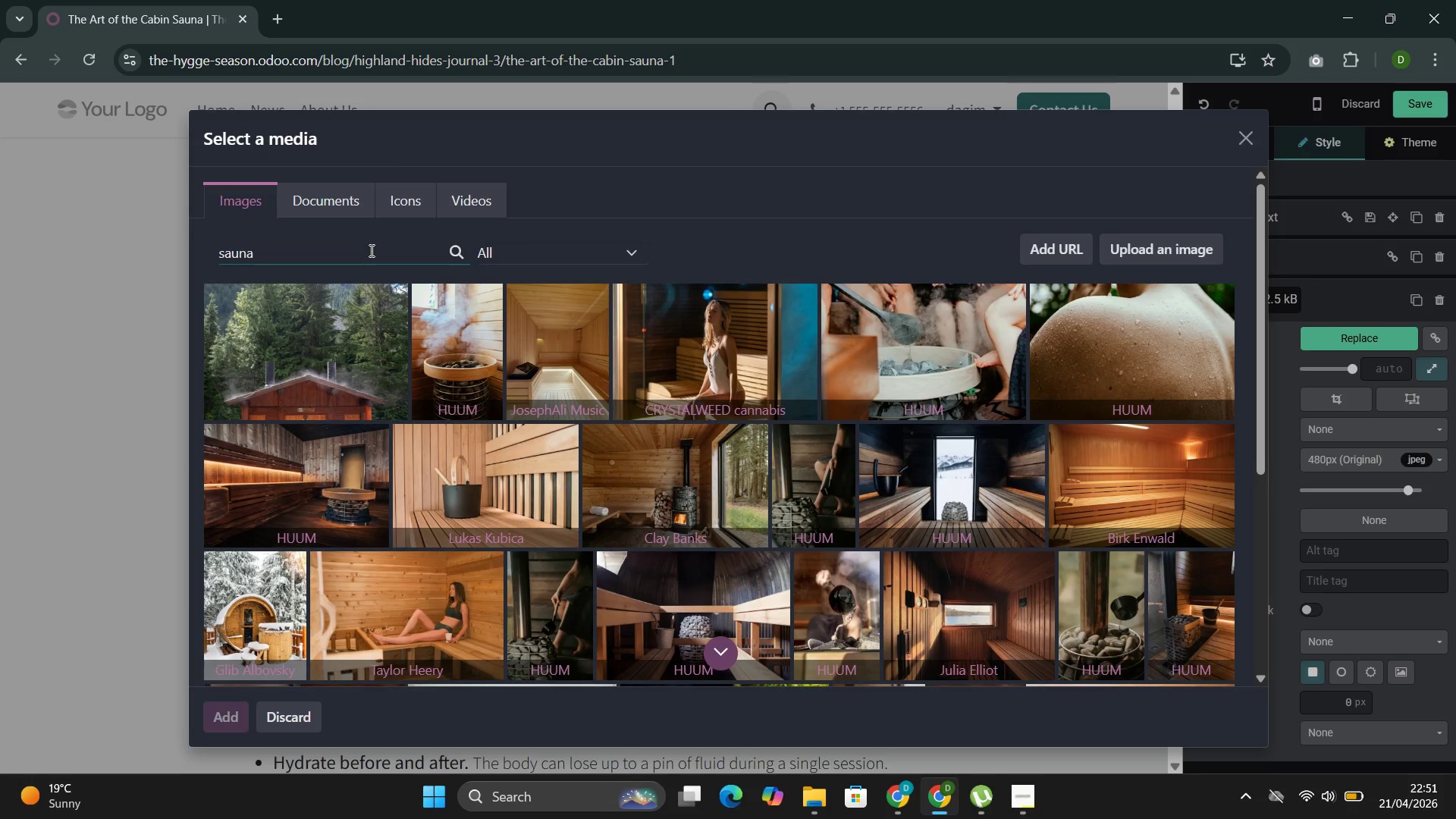 
scroll: coordinate [719, 424], scroll_direction: down, amount: 4.0
 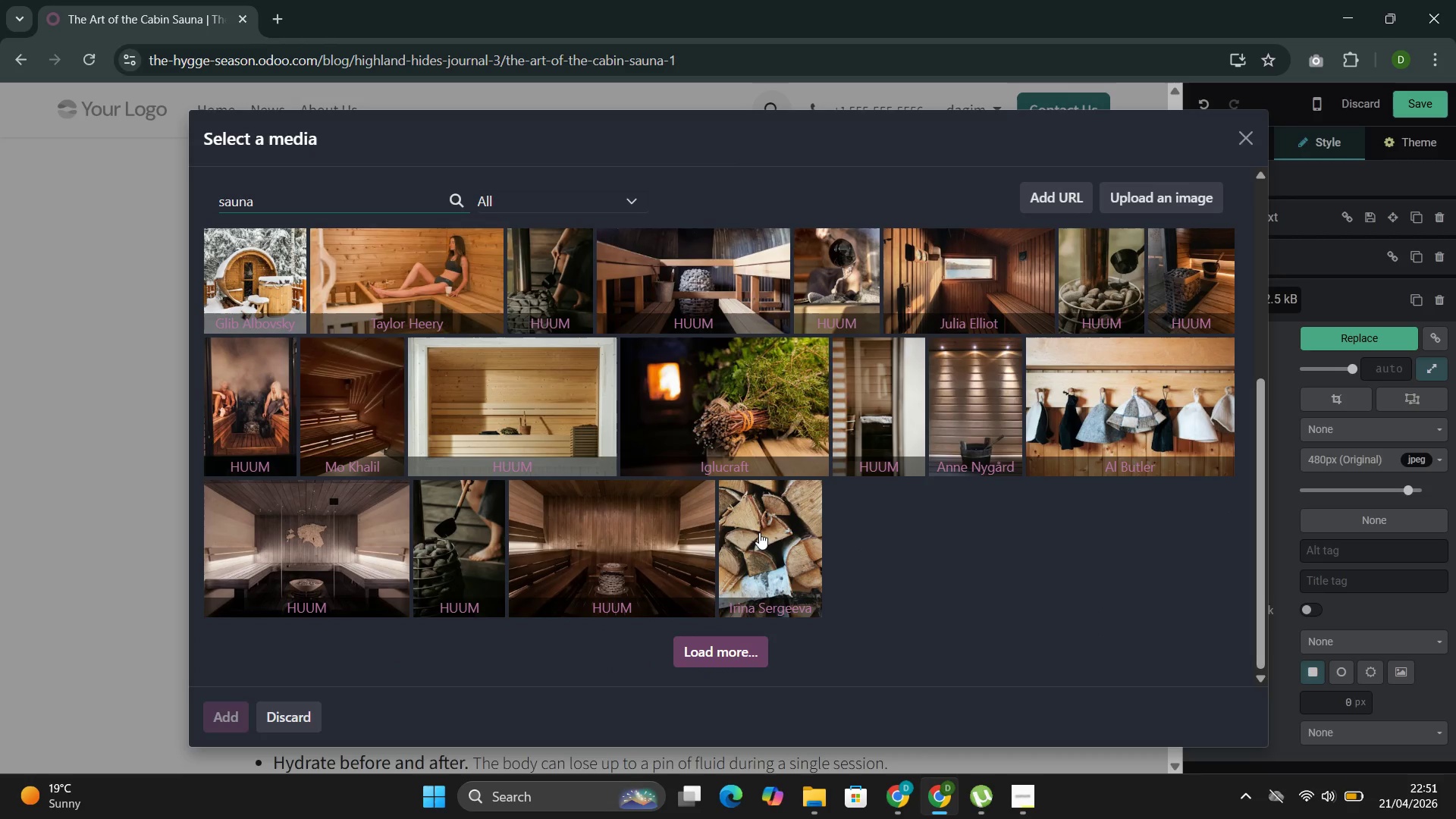 
left_click([759, 529])
 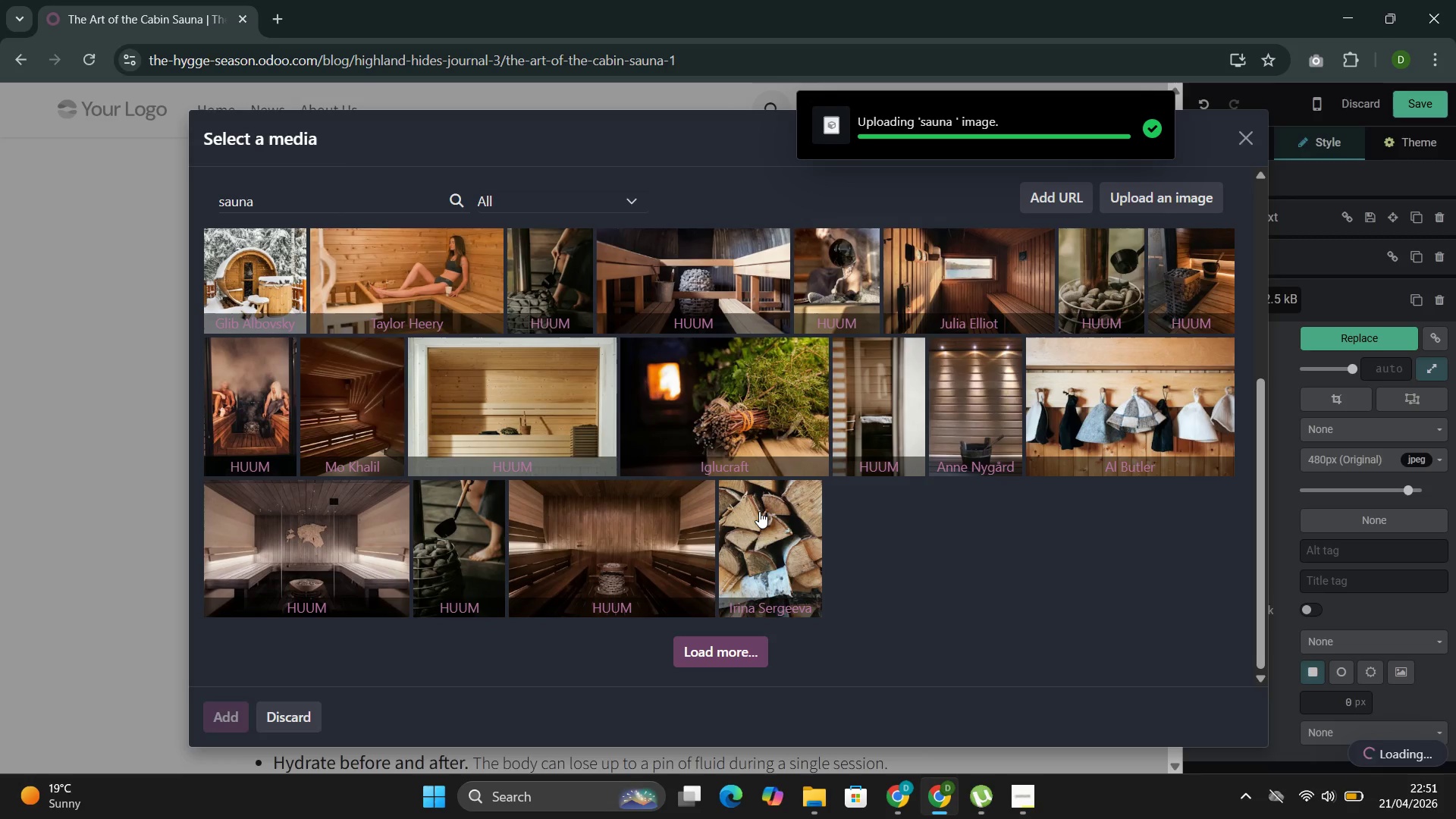 
wait(9.2)
 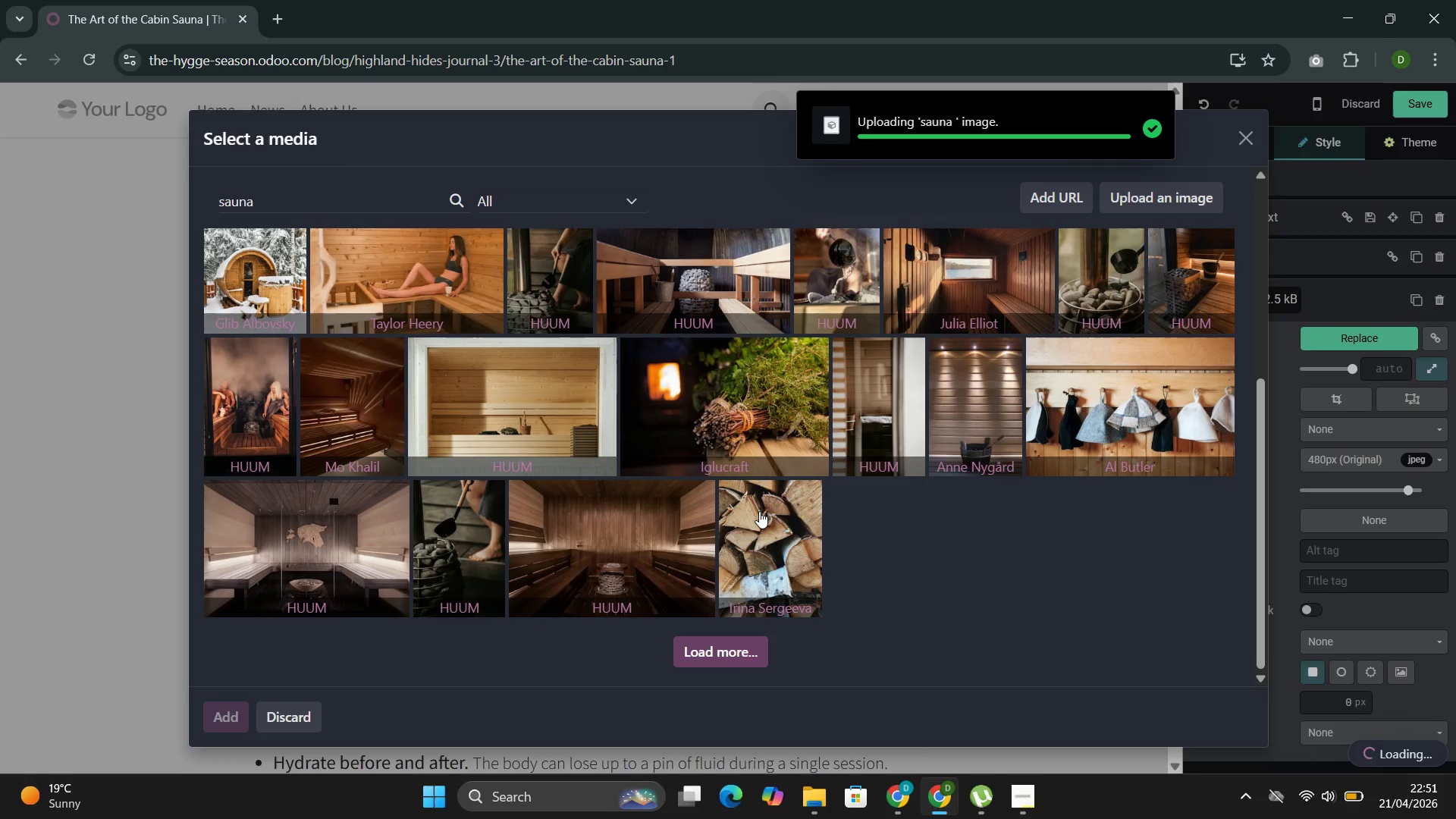 
scroll: coordinate [605, 509], scroll_direction: up, amount: 20.0
 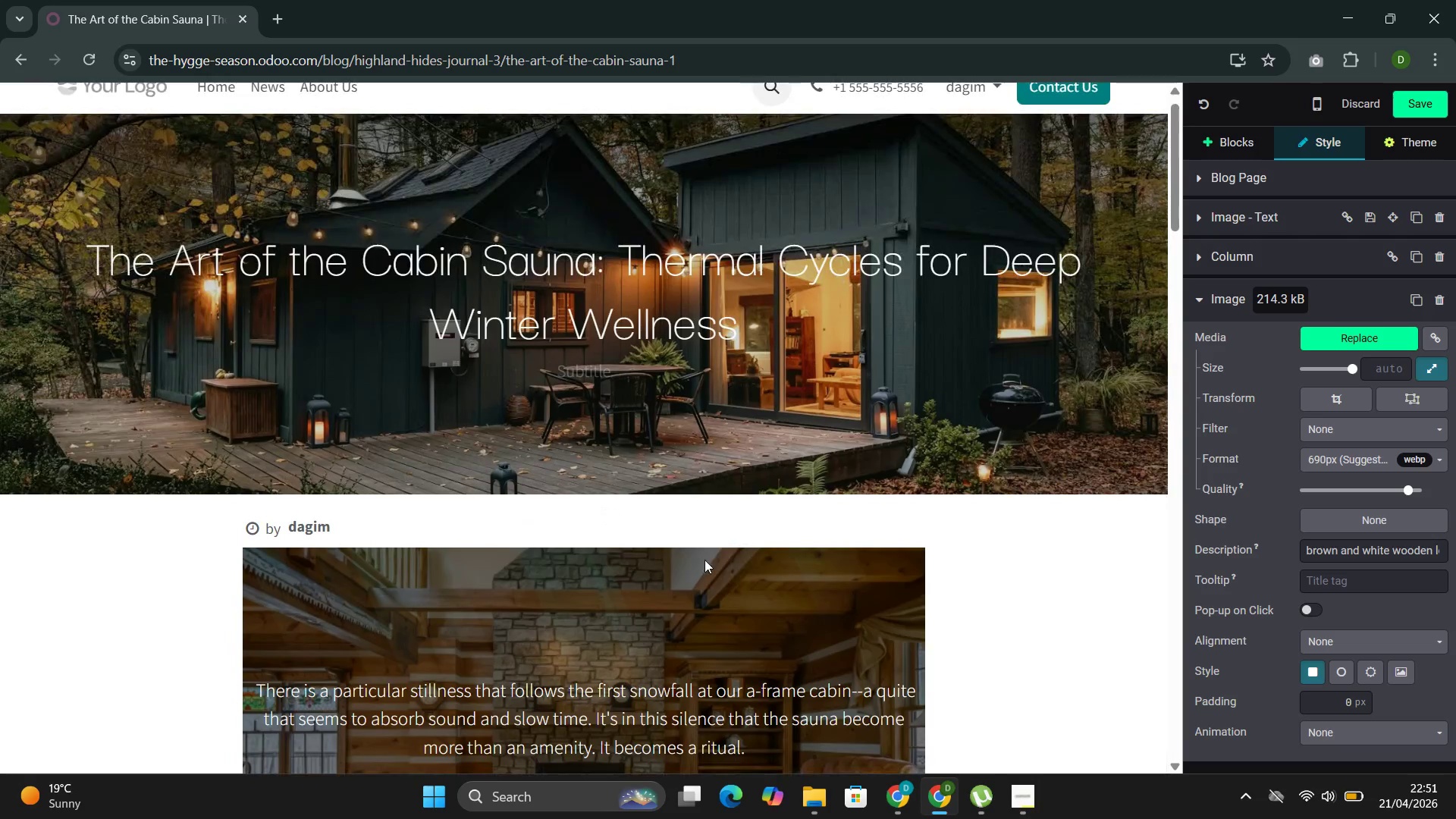 
scroll: coordinate [706, 558], scroll_direction: down, amount: 2.0
 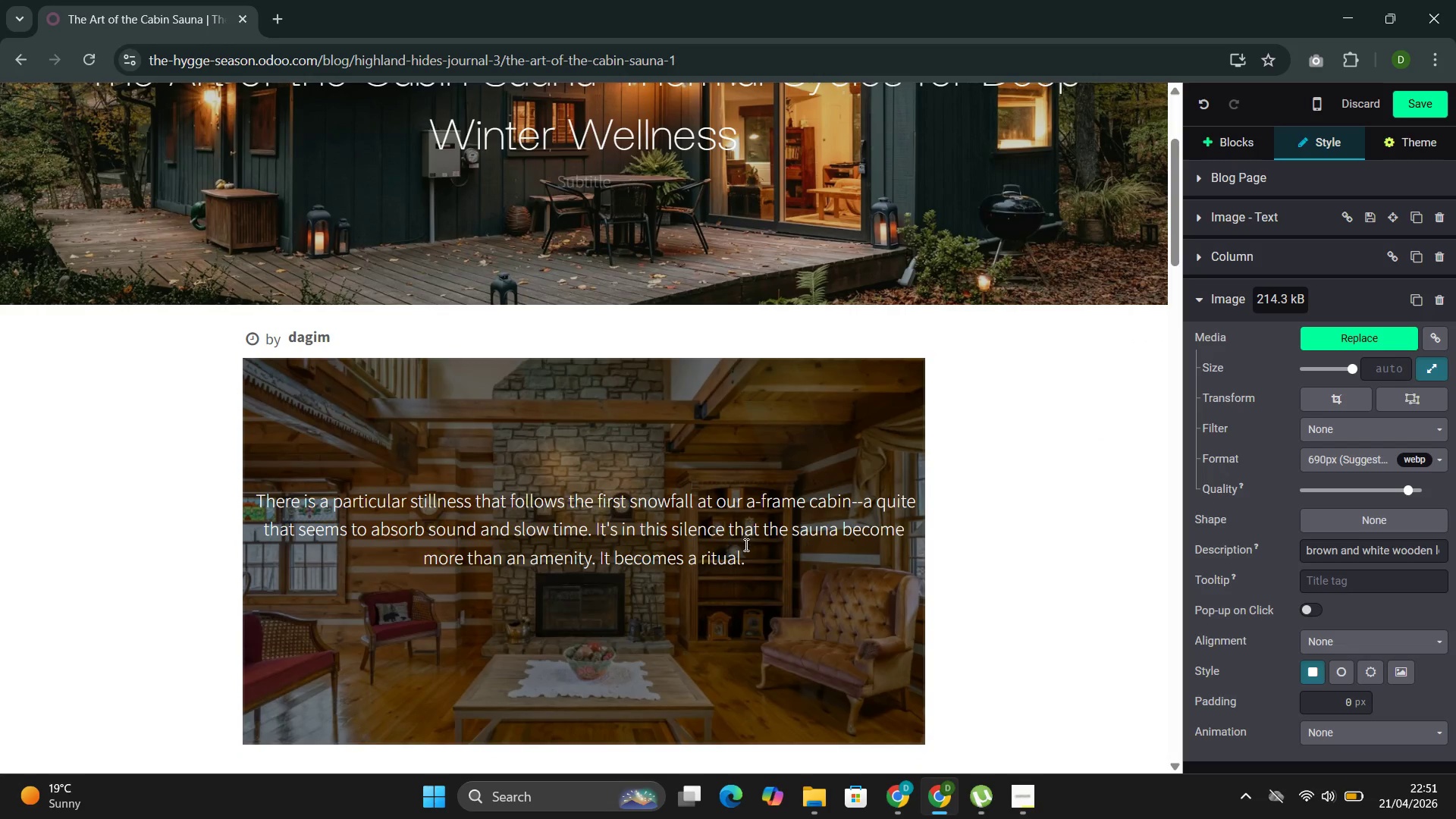 
left_click_drag(start_coordinate=[758, 565], to_coordinate=[354, 520])
 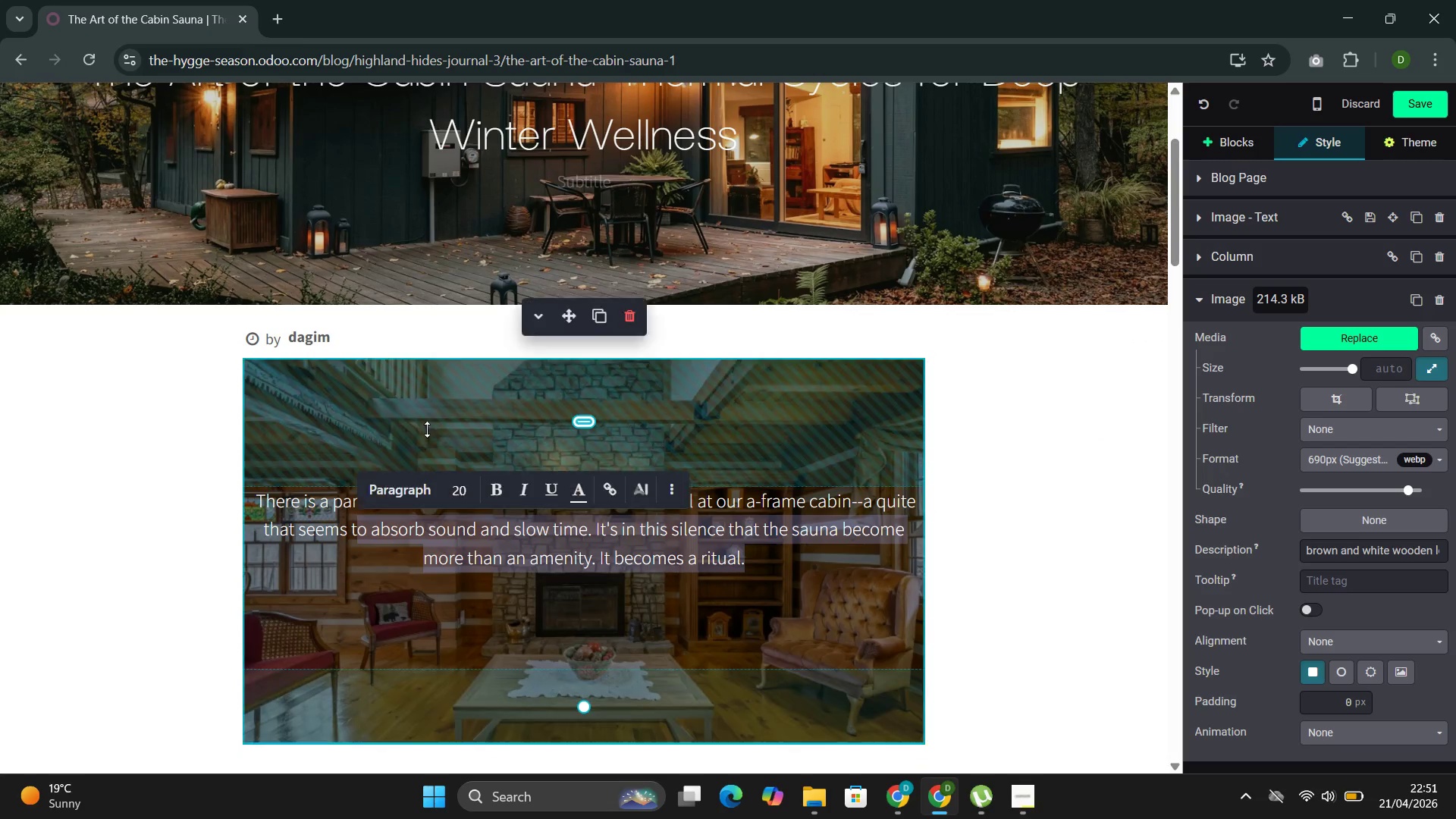 
left_click([433, 434])
 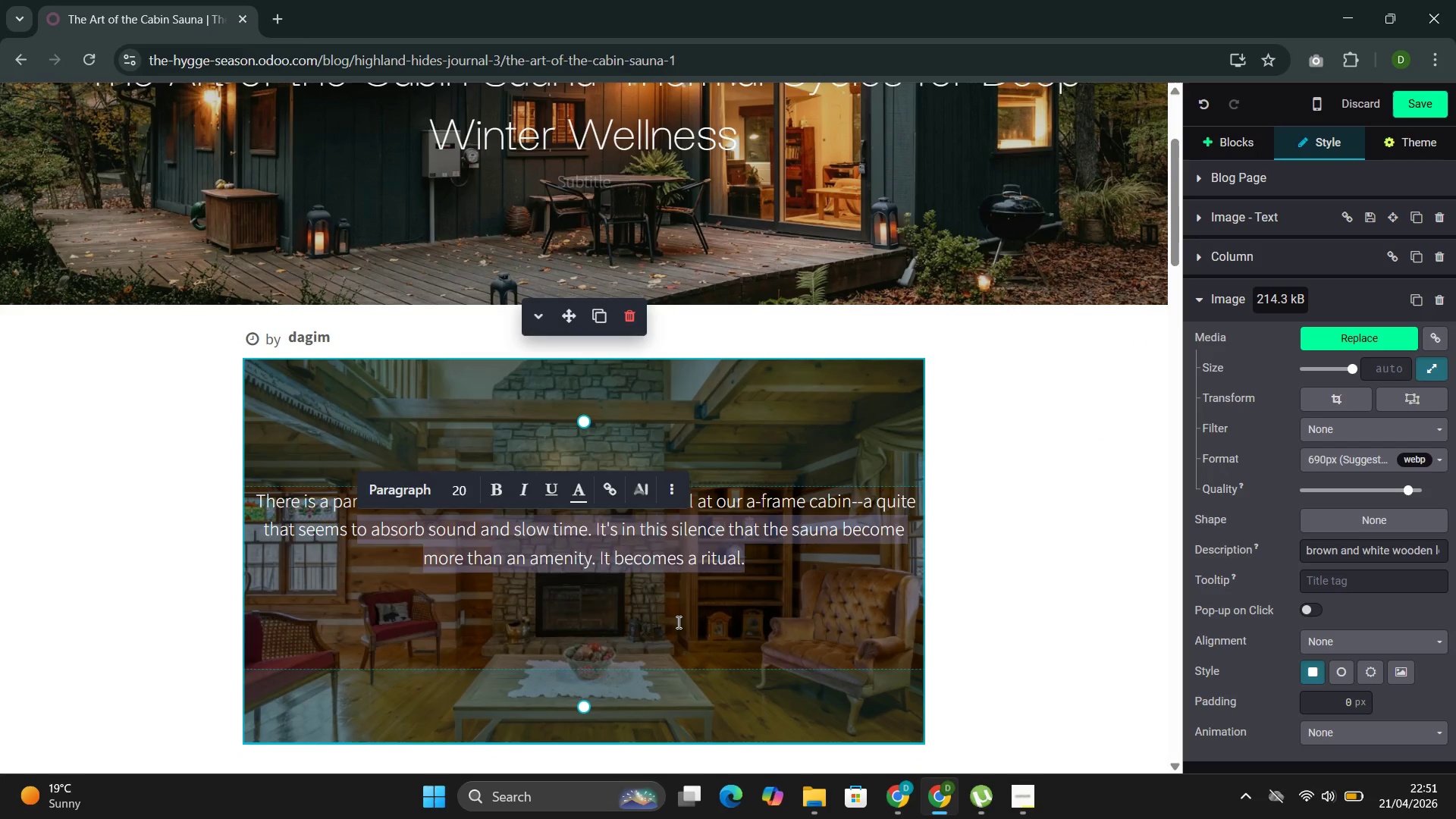 
double_click([679, 622])
 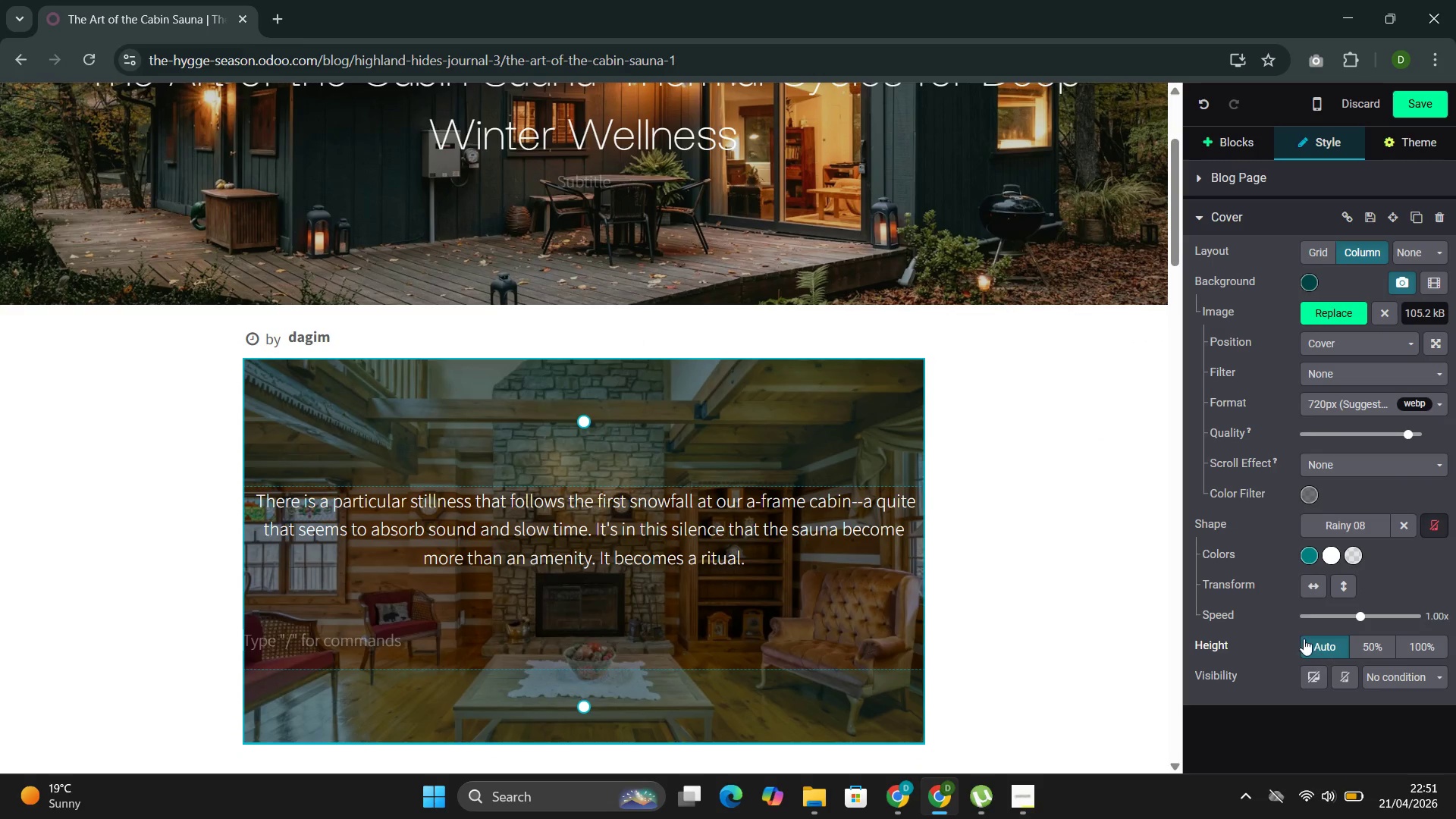 
wait(8.55)
 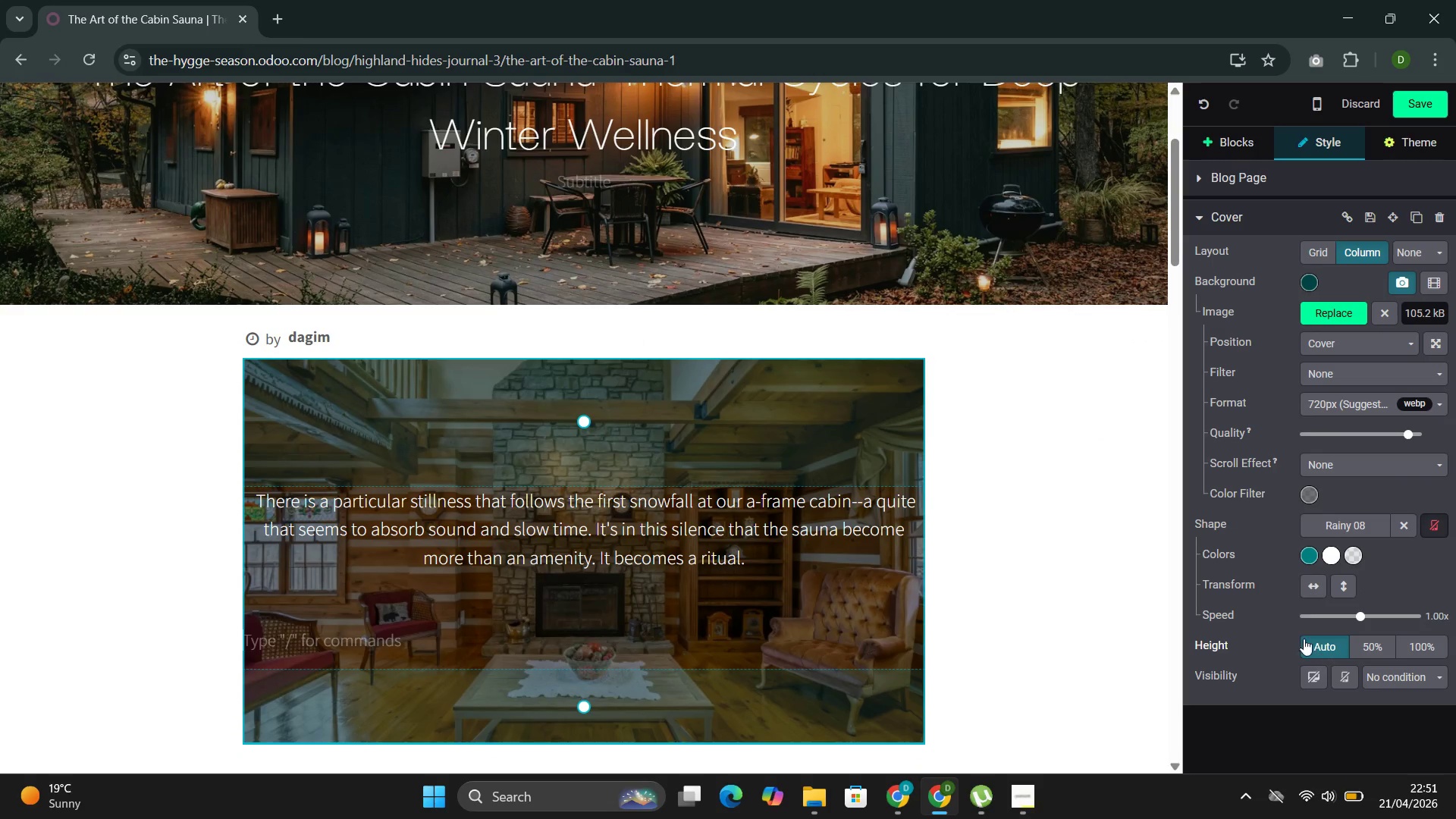 
left_click([1349, 466])
 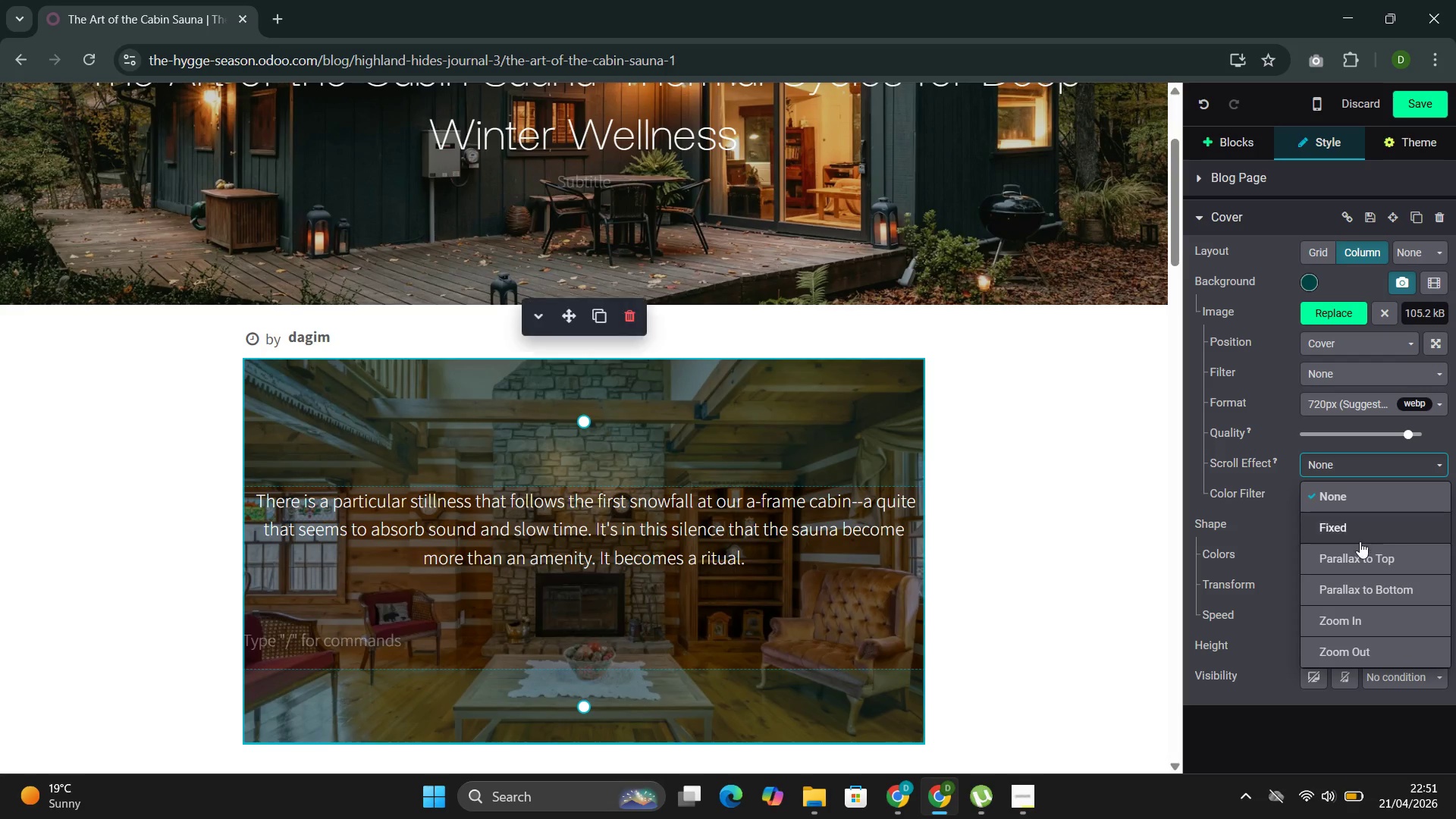 
left_click([1369, 613])
 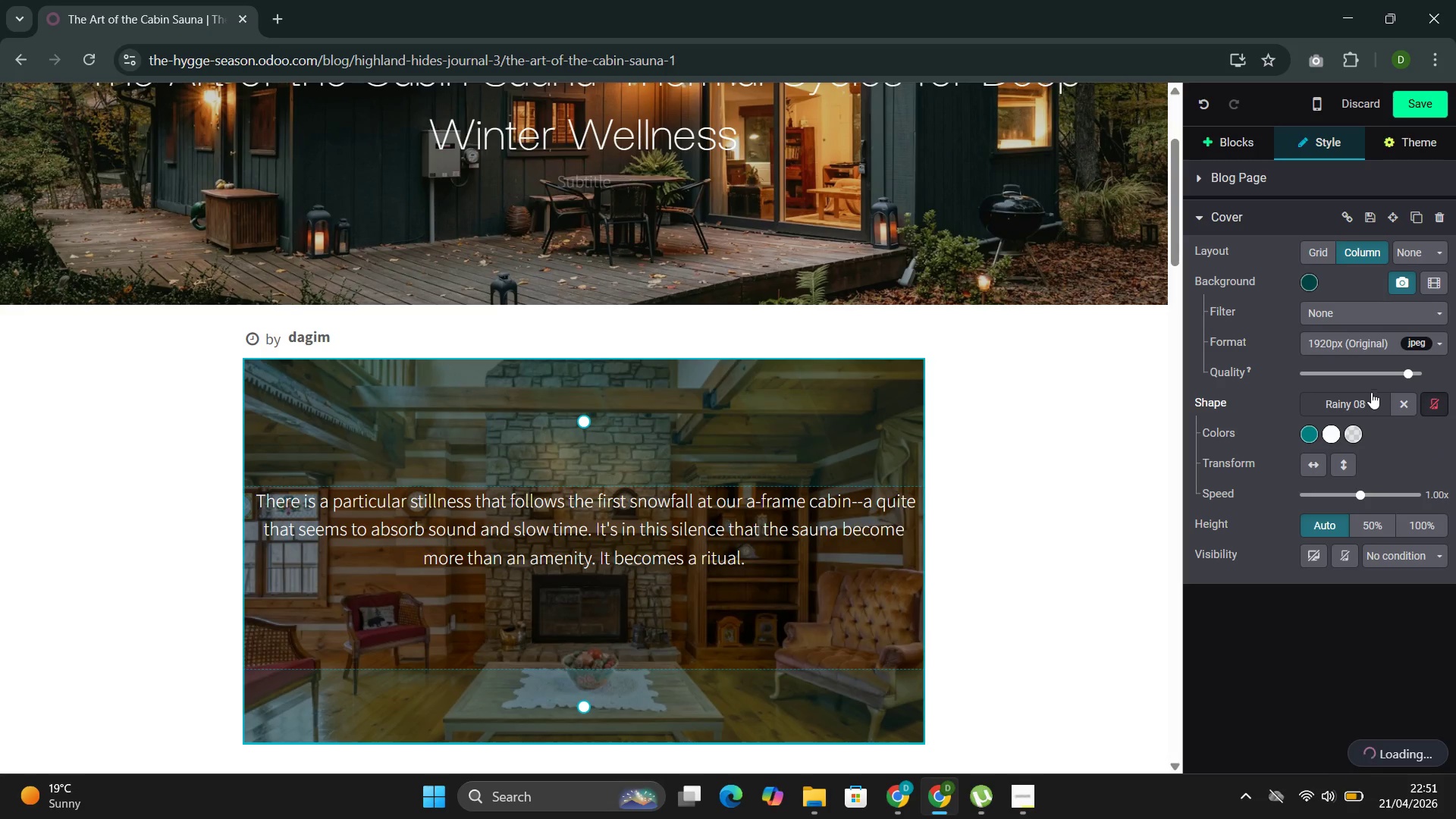 
scroll: coordinate [676, 565], scroll_direction: down, amount: 4.0
 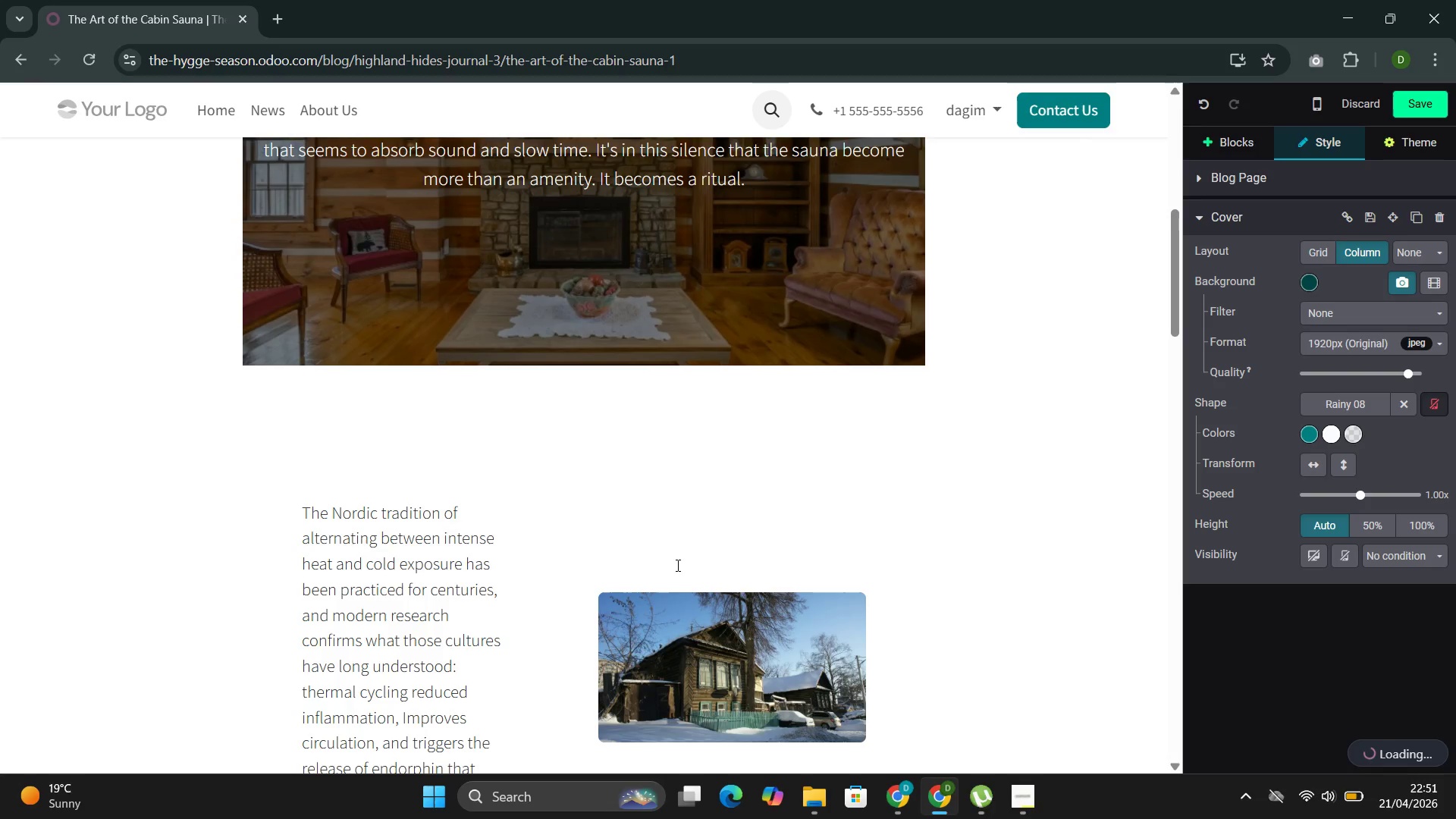 
scroll: coordinate [676, 565], scroll_direction: up, amount: 4.0
 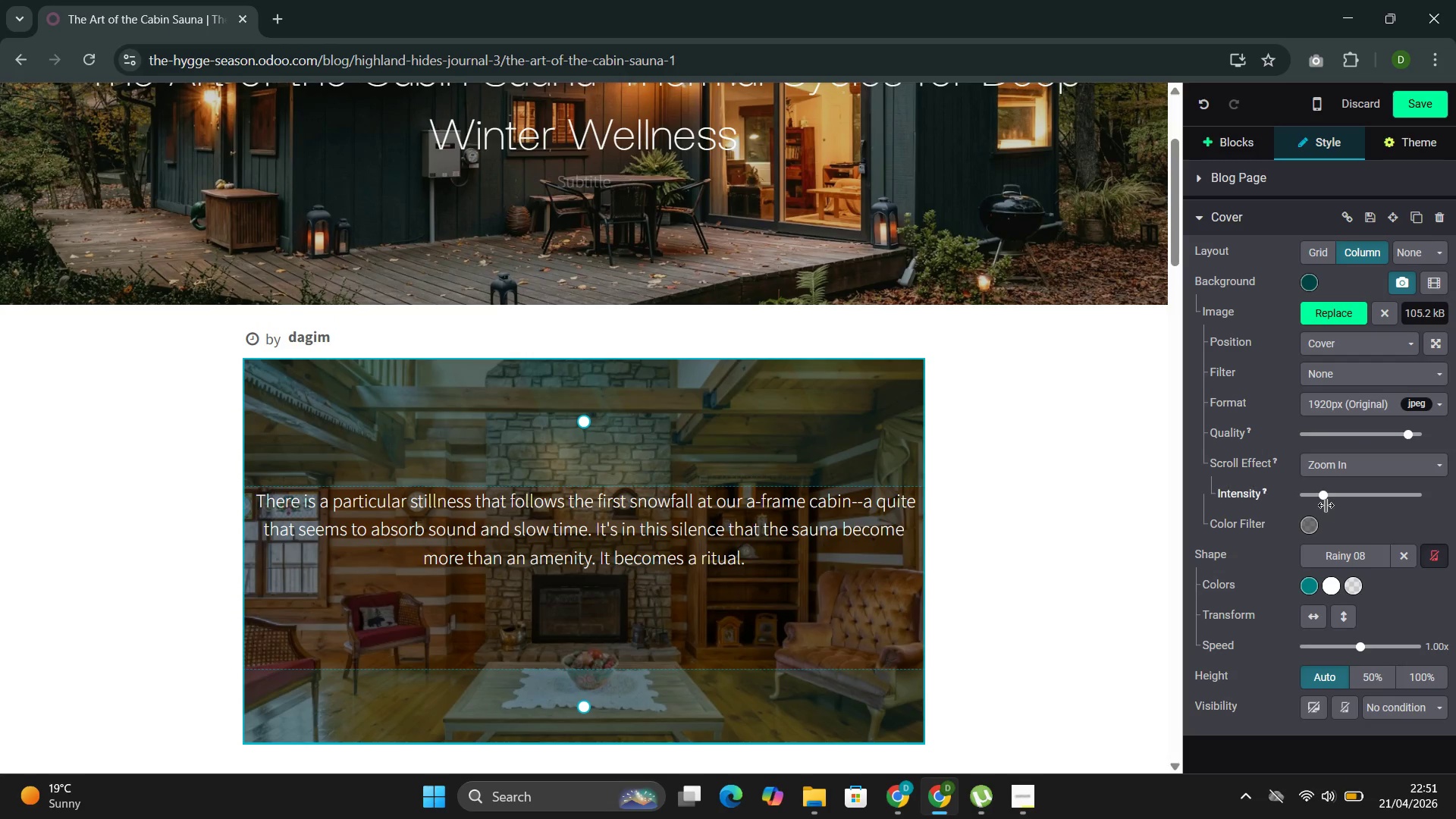 
left_click_drag(start_coordinate=[1324, 497], to_coordinate=[1396, 500])
 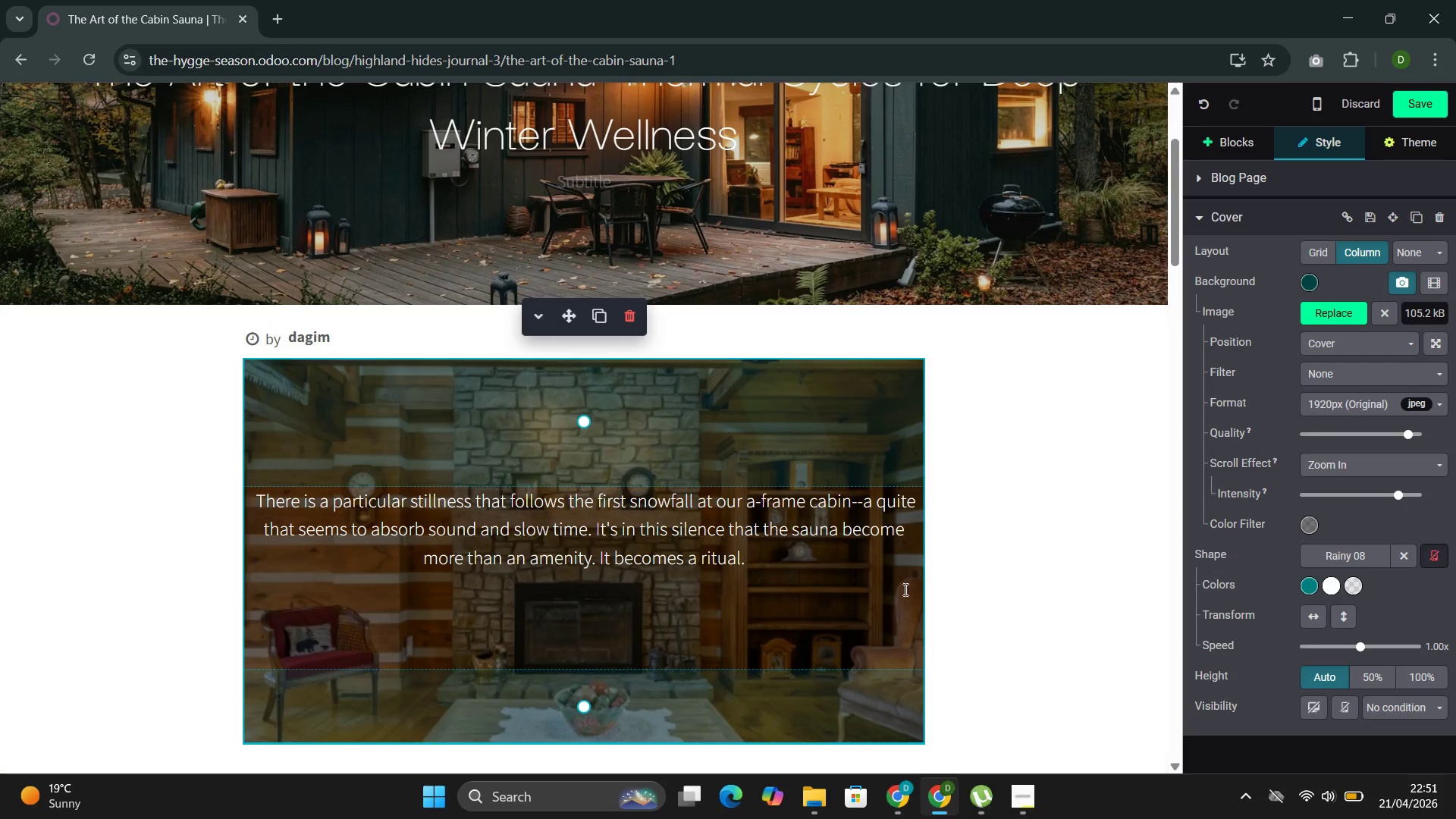 
scroll: coordinate [891, 579], scroll_direction: down, amount: 4.0
 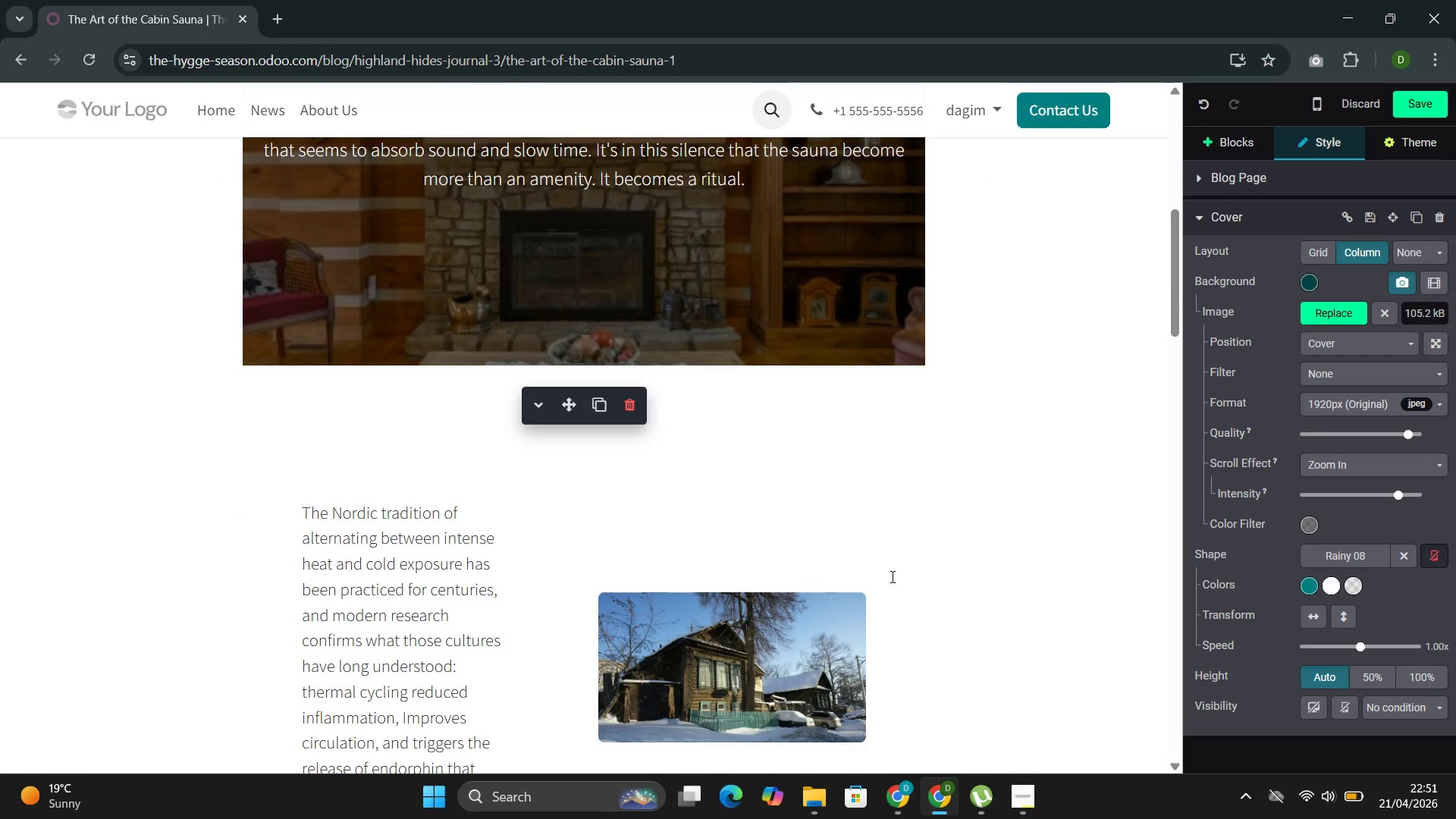 
scroll: coordinate [891, 573], scroll_direction: up, amount: 16.0
 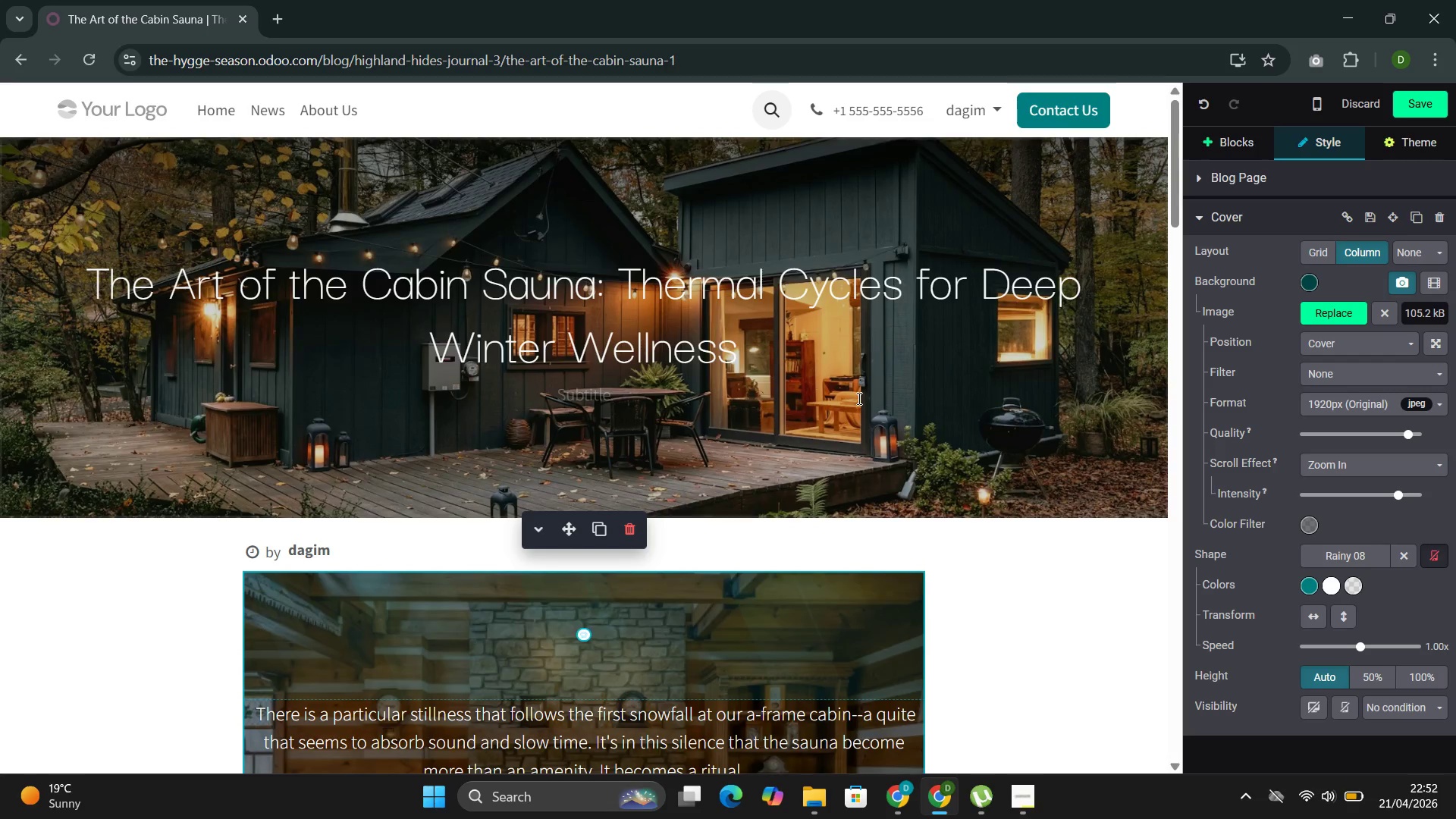 
scroll: coordinate [858, 400], scroll_direction: down, amount: 4.0
 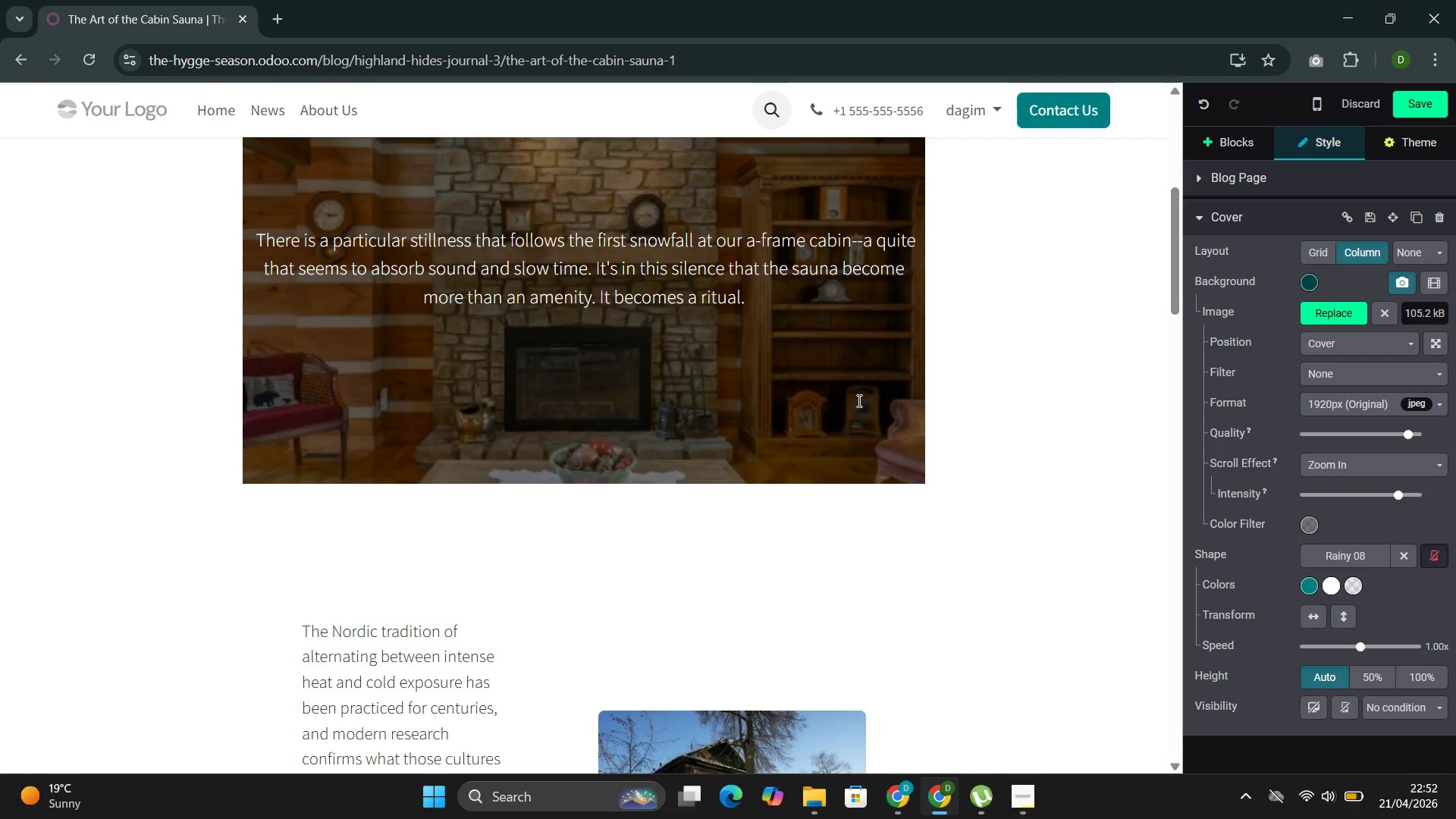 
scroll: coordinate [858, 400], scroll_direction: up, amount: 2.0
 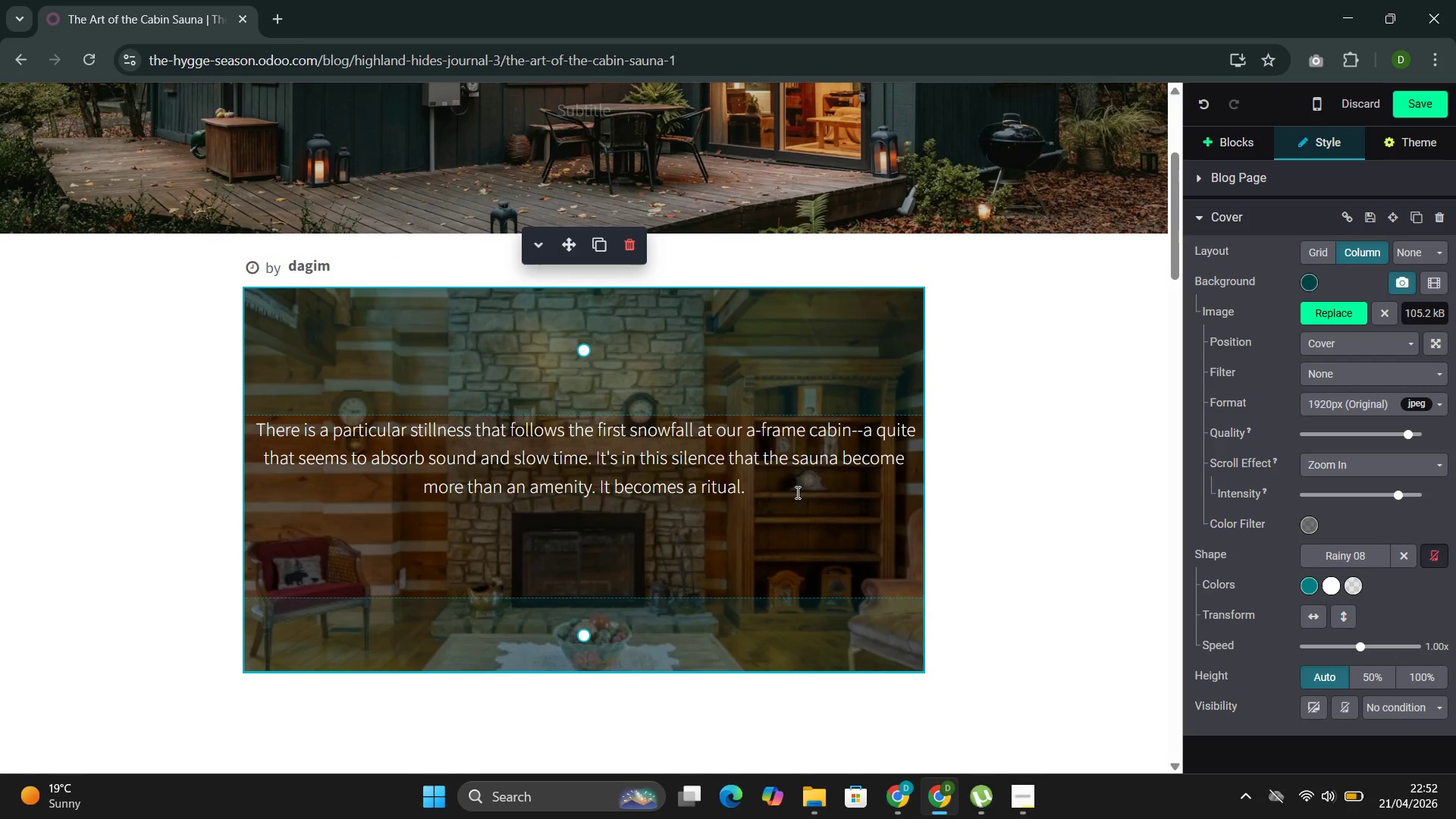 
left_click_drag(start_coordinate=[783, 503], to_coordinate=[755, 517])
 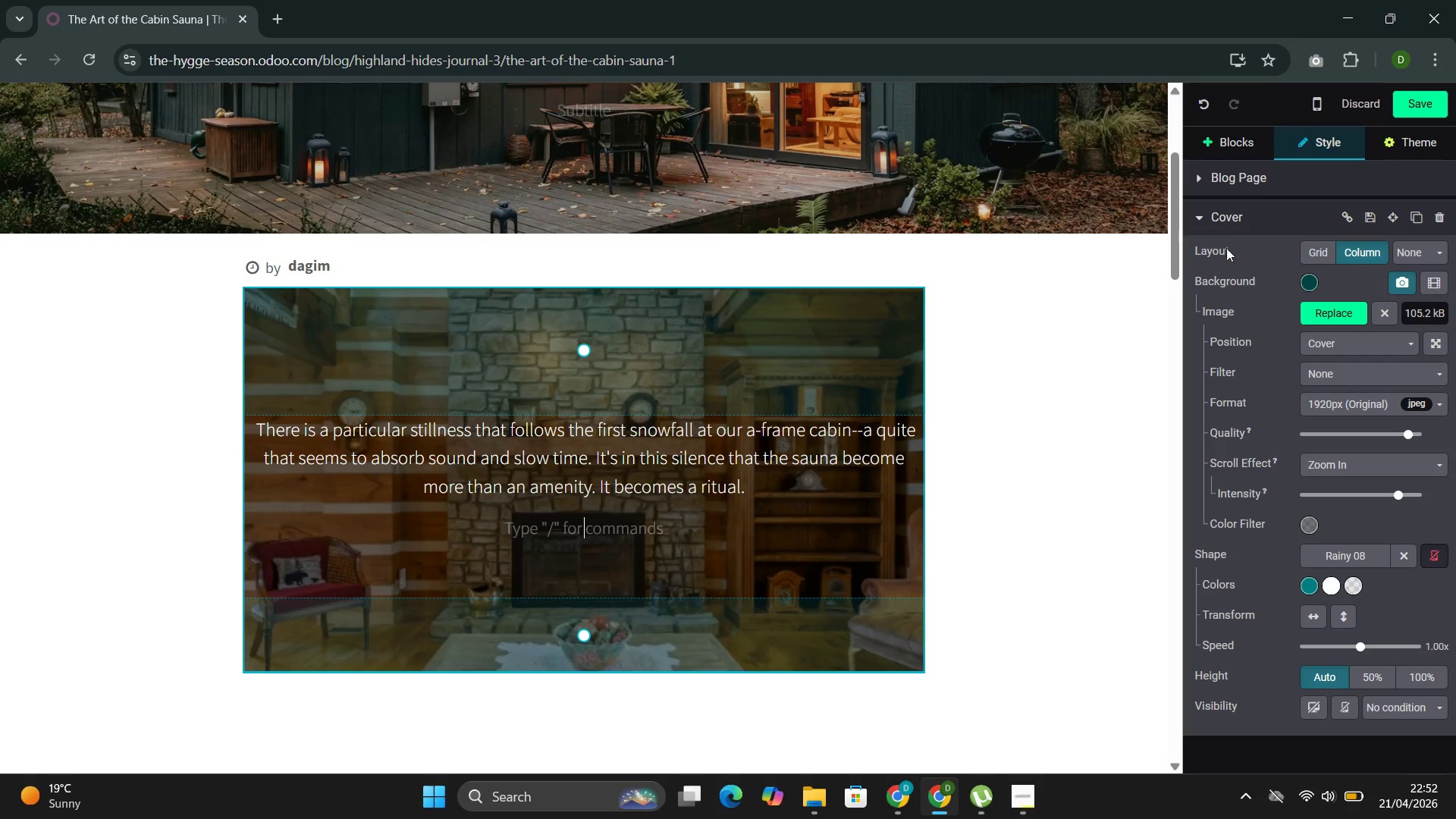 
left_click([1222, 216])
 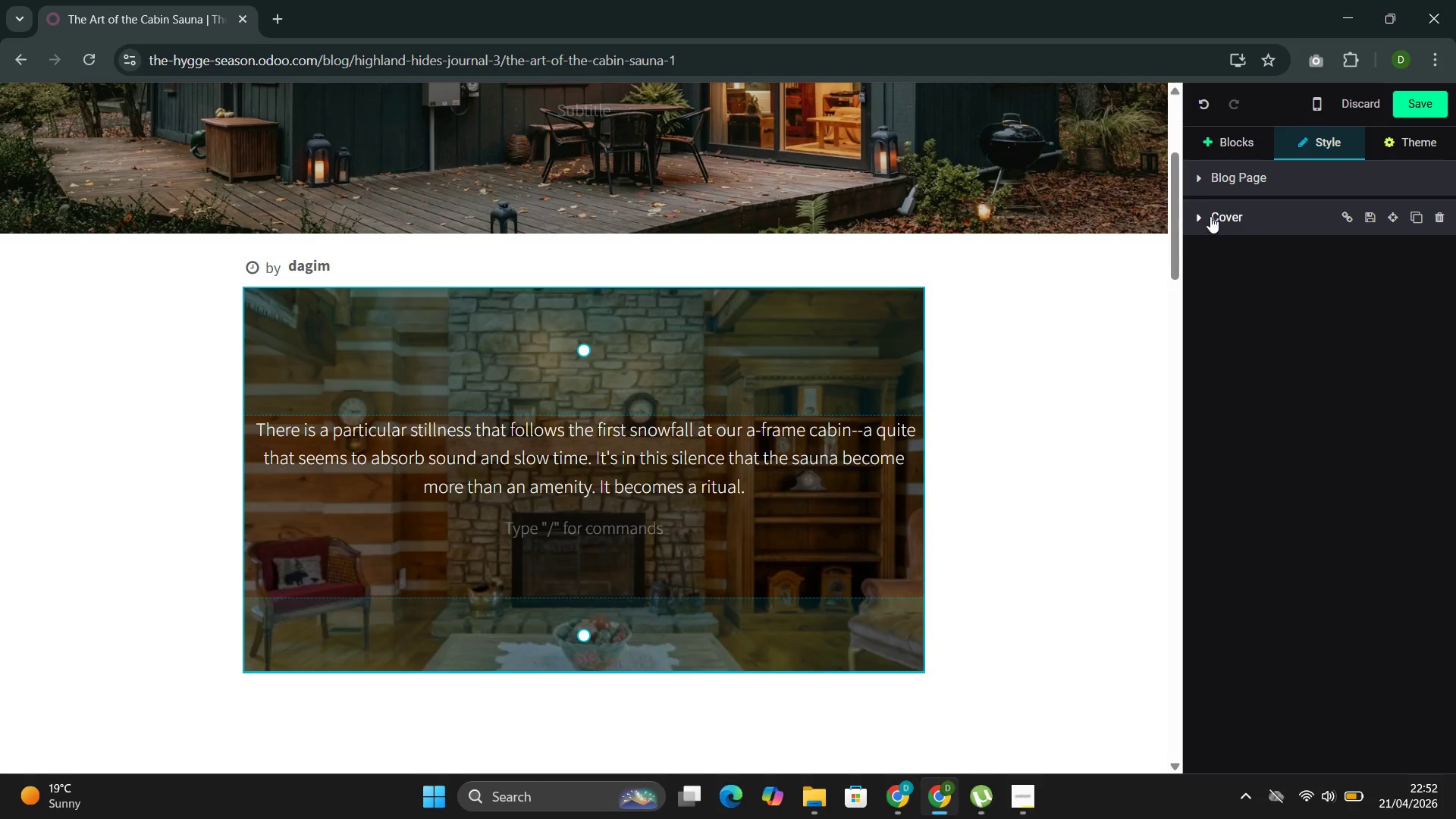 
left_click([1221, 183])
 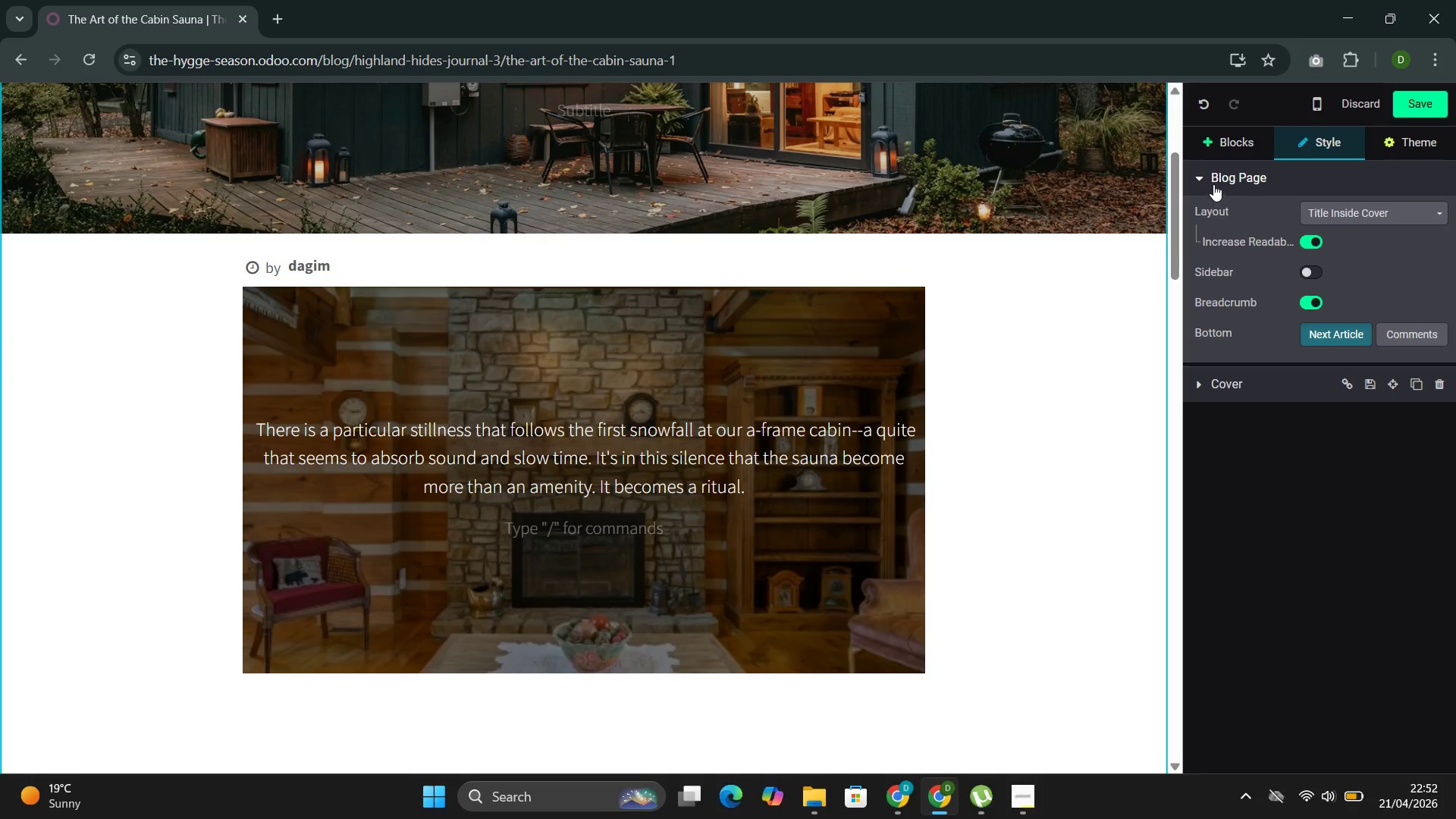 
left_click([1213, 183])
 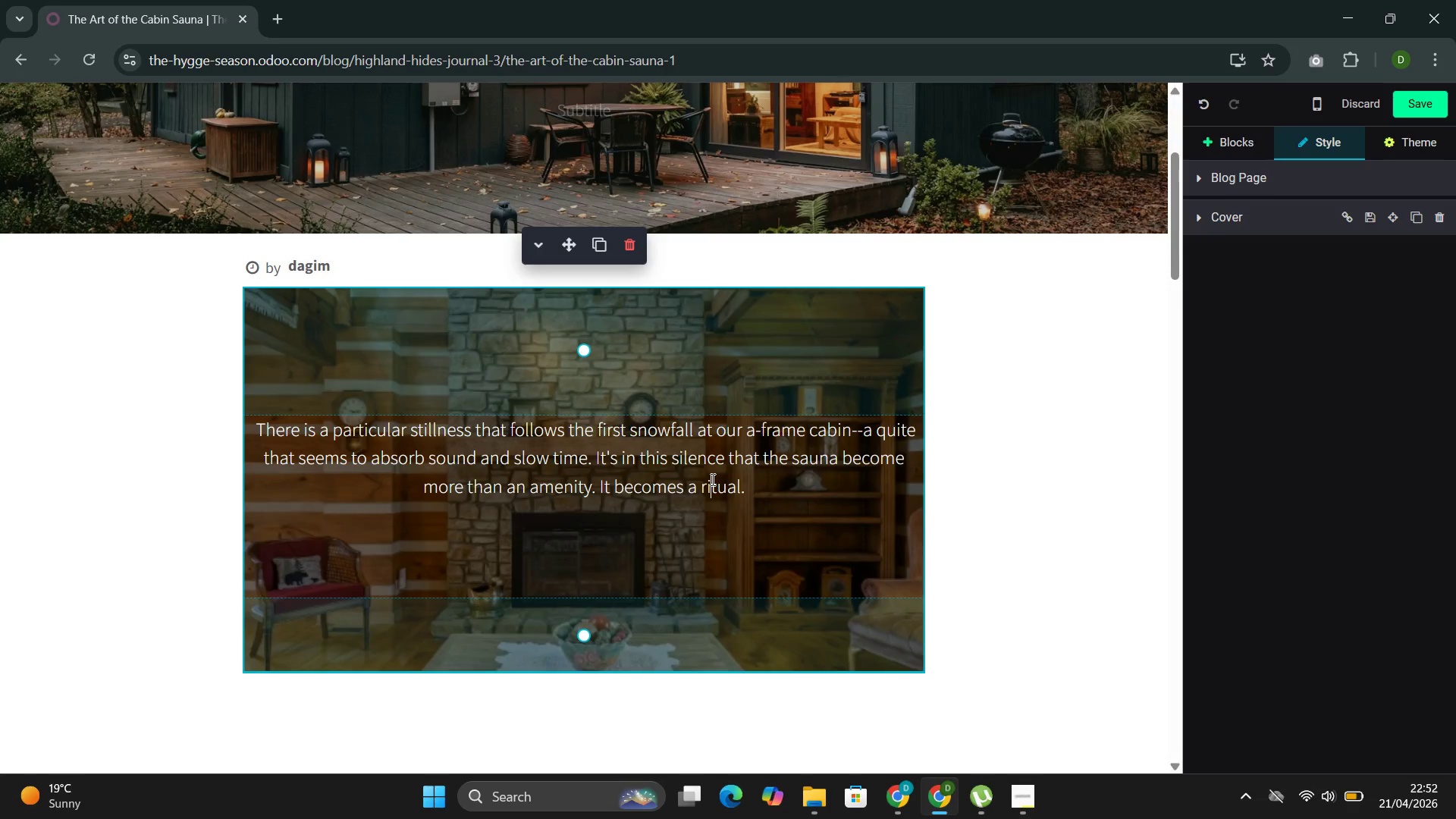 
left_click([664, 485])
 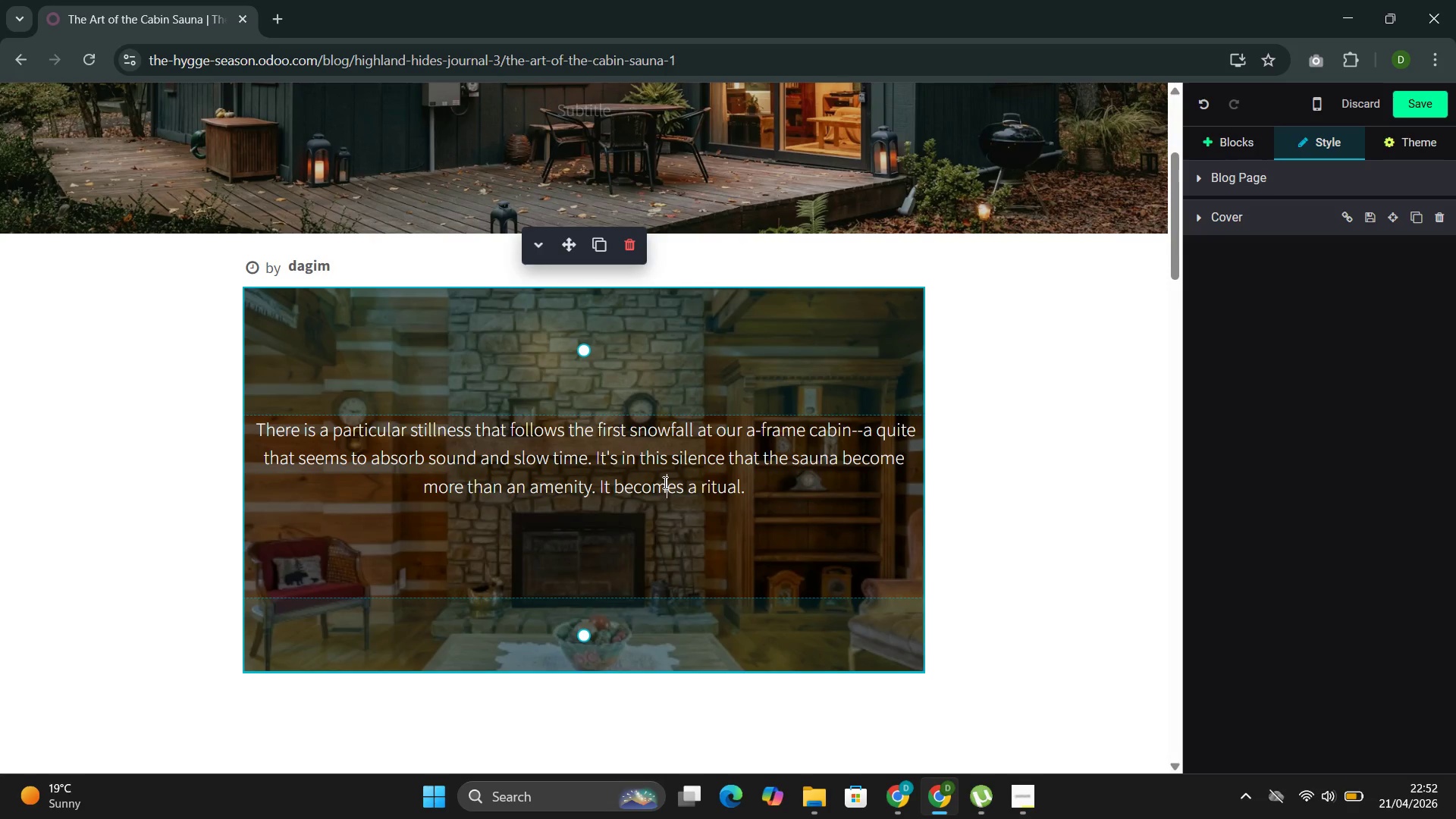 
triple_click([664, 482])
 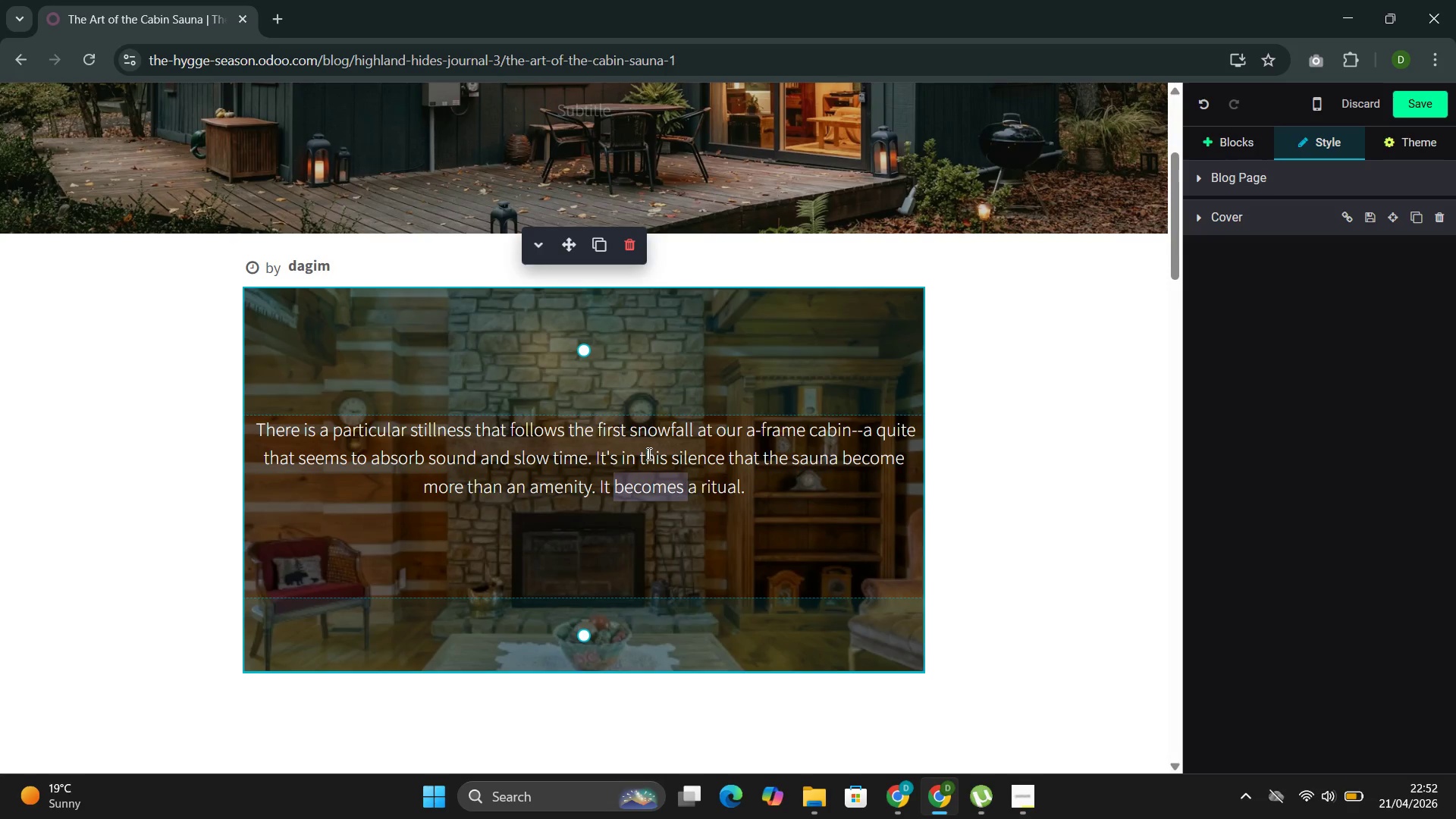 
double_click([648, 453])
 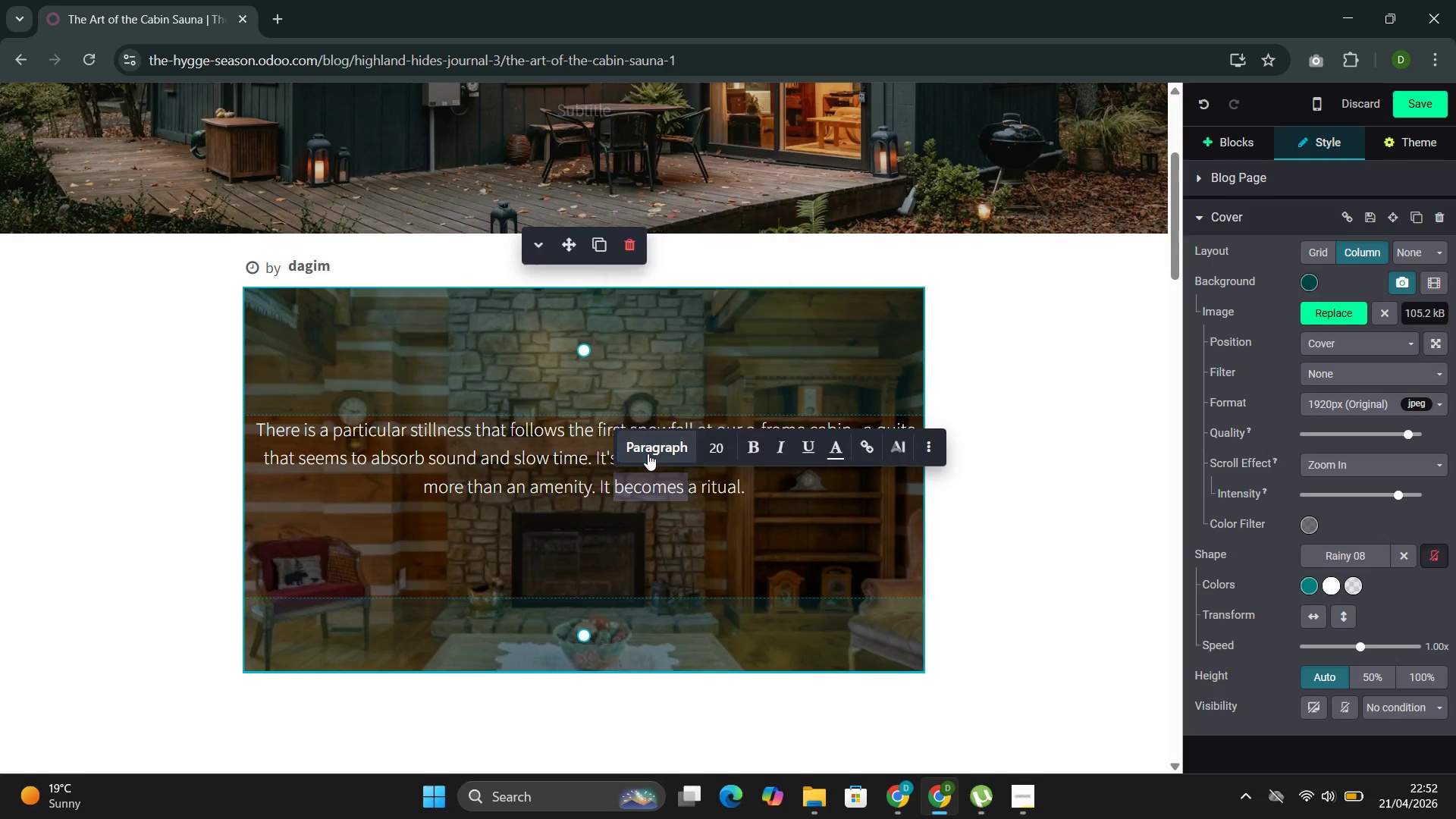 
triple_click([648, 453])
 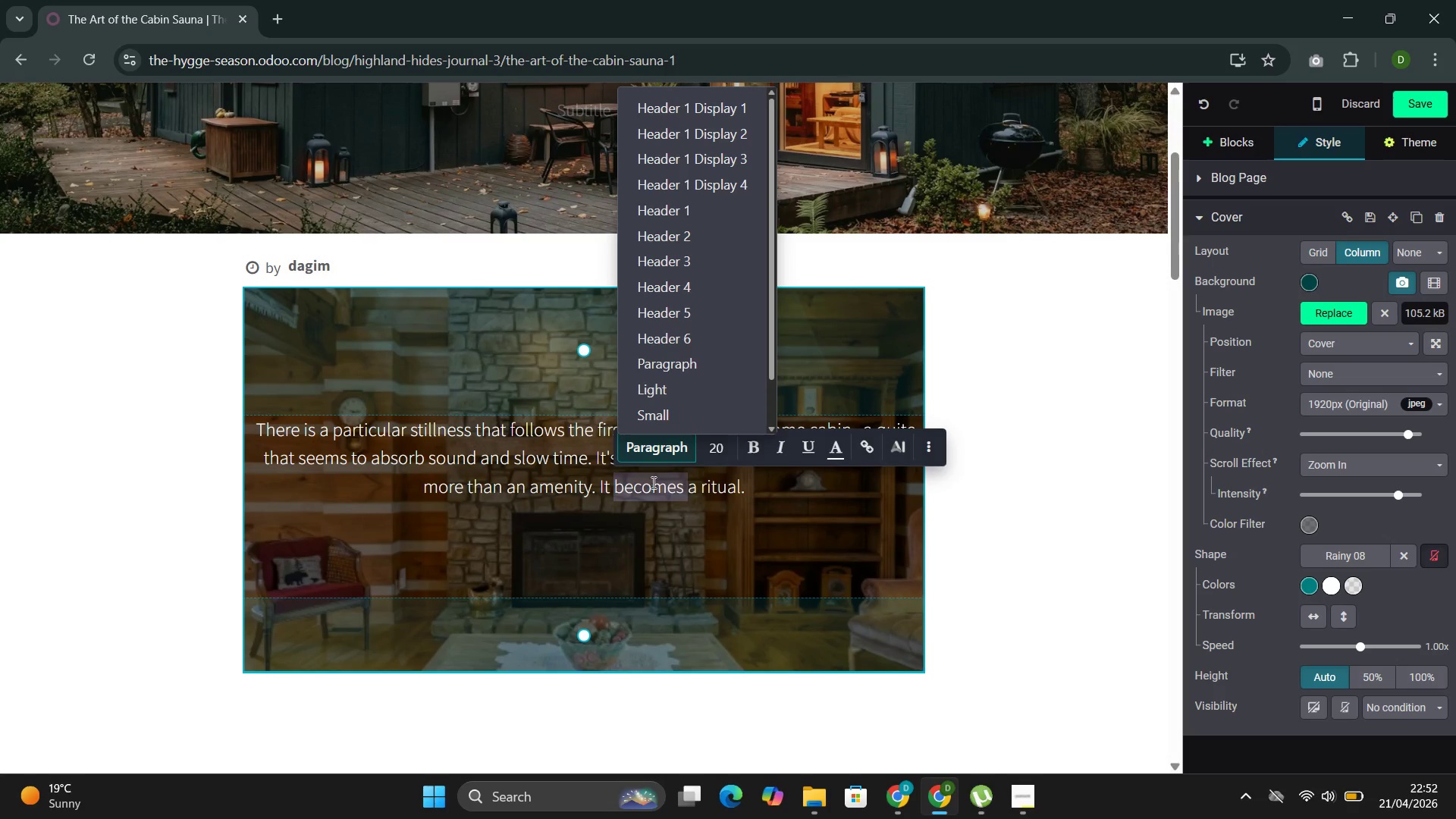 
left_click([681, 536])
 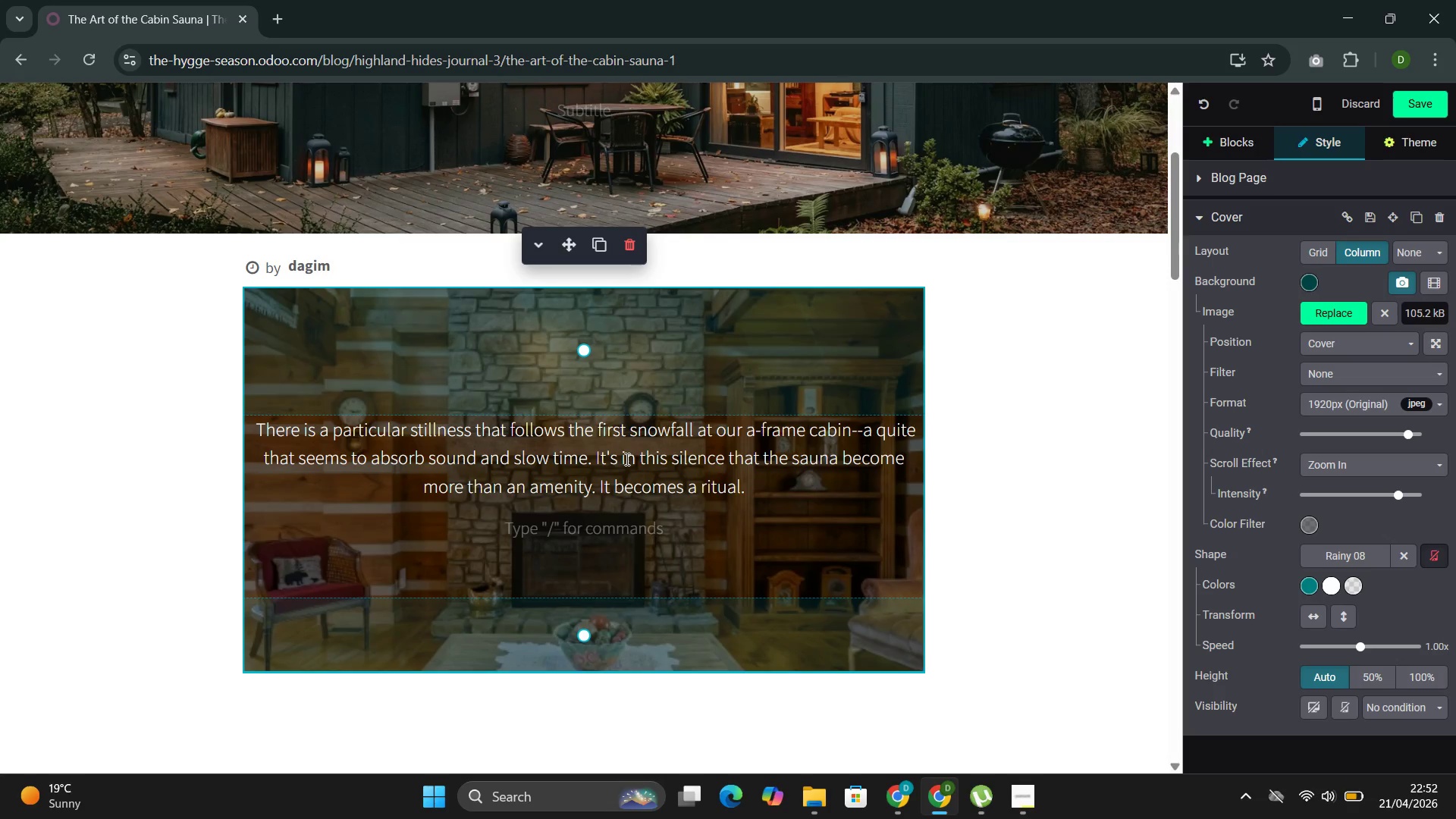 
double_click([626, 459])
 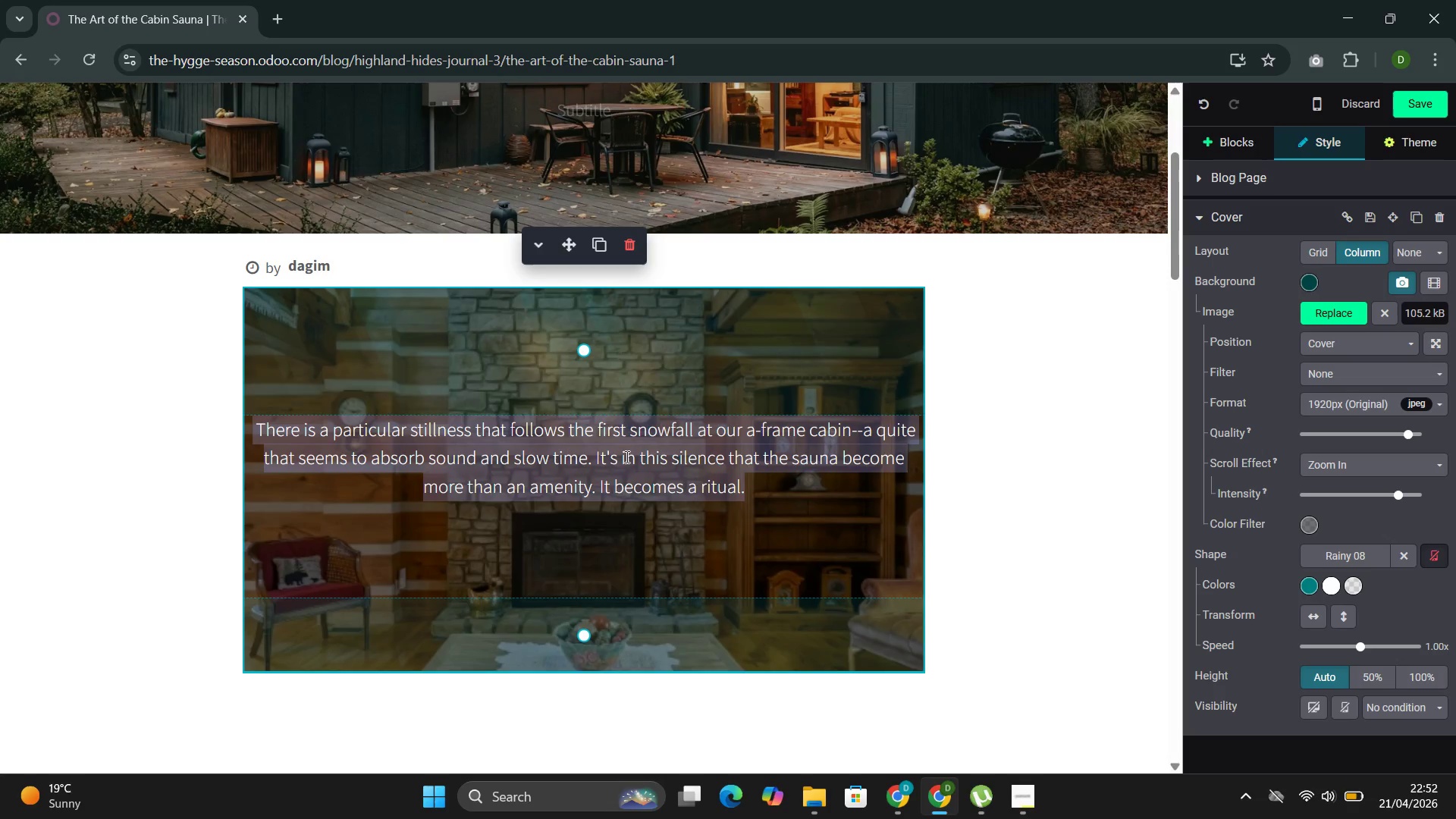 
triple_click([626, 457])
 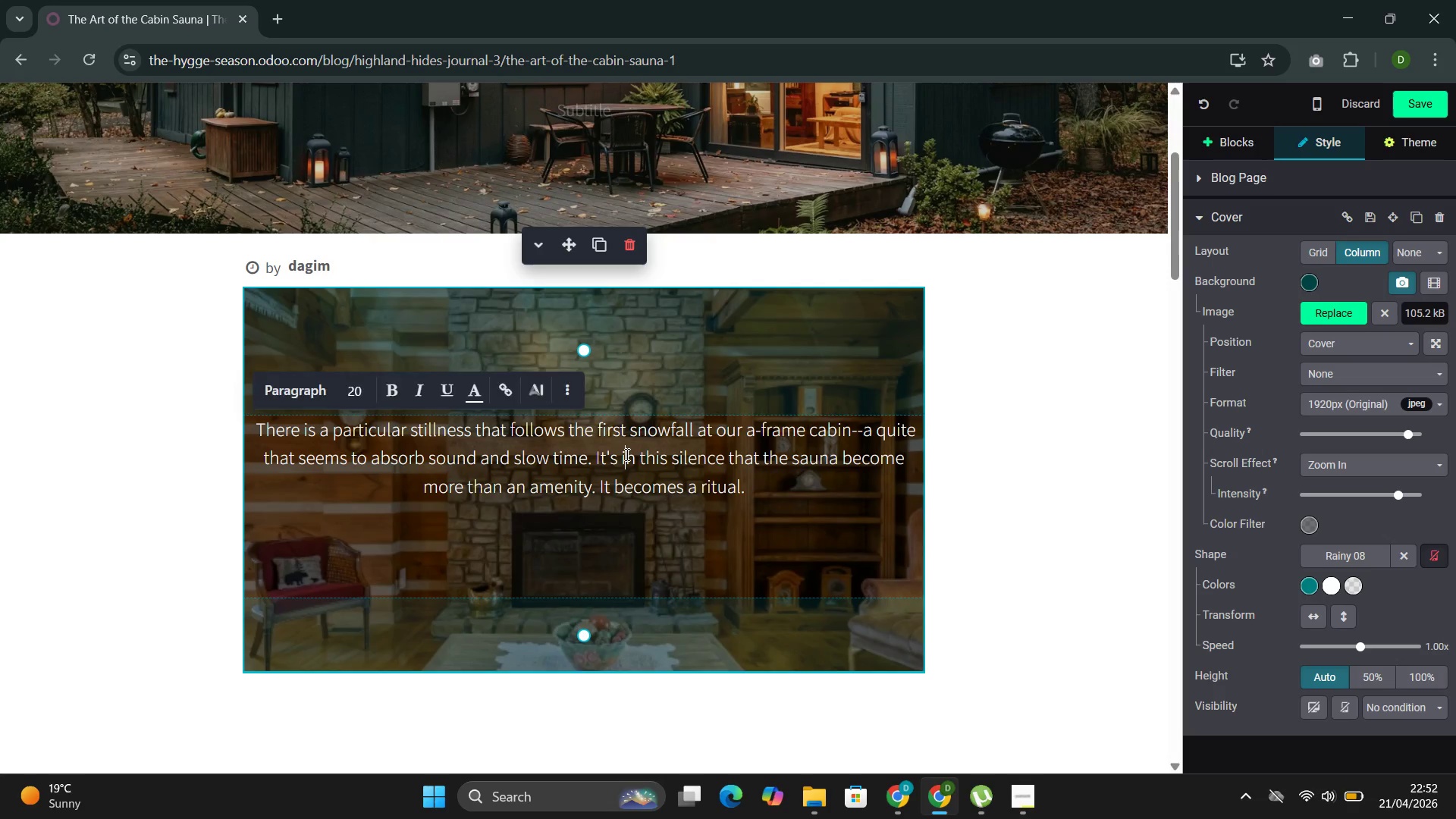 
double_click([626, 454])
 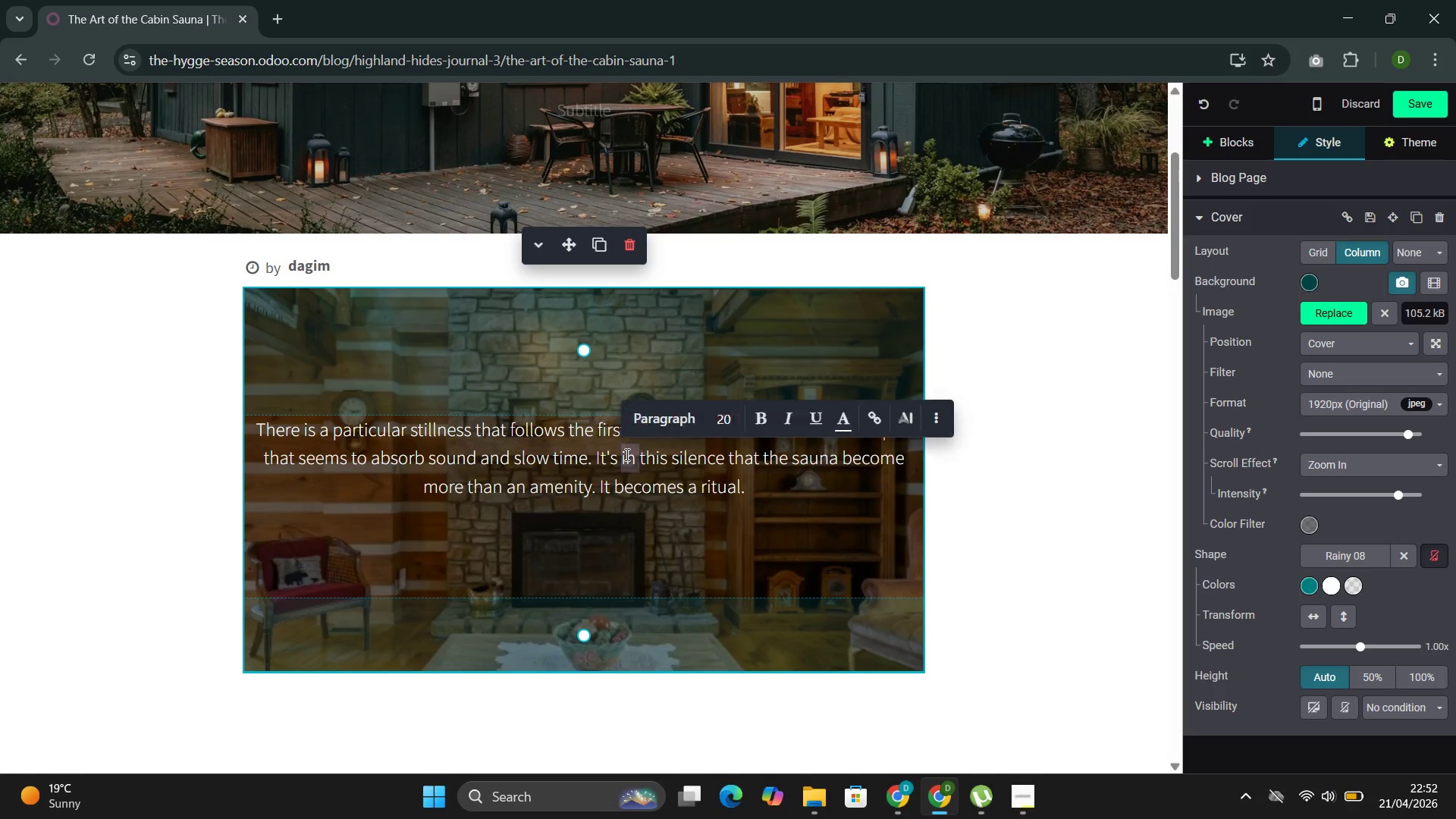 
triple_click([626, 454])
 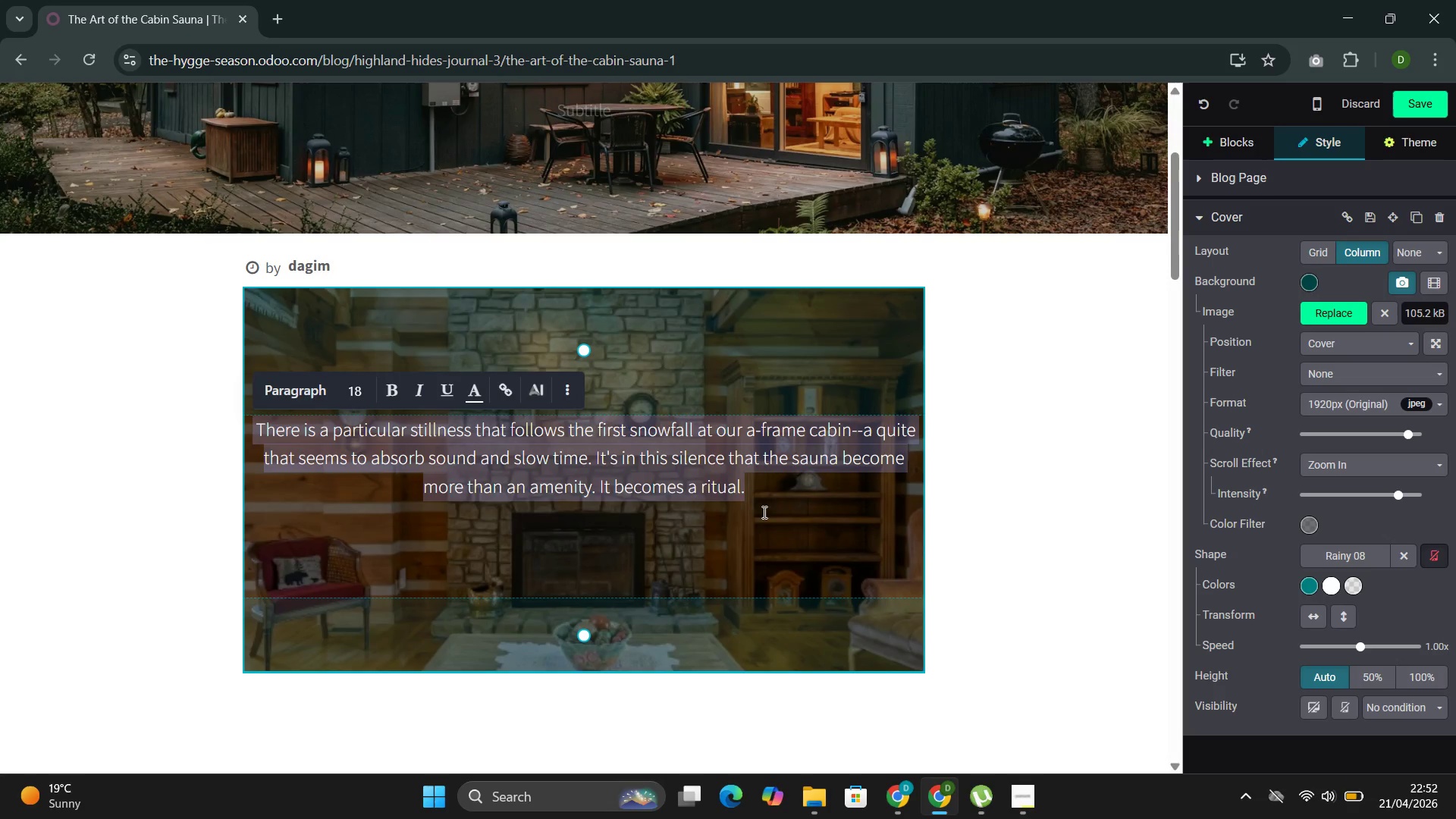 
scroll: coordinate [772, 516], scroll_direction: down, amount: 6.0
 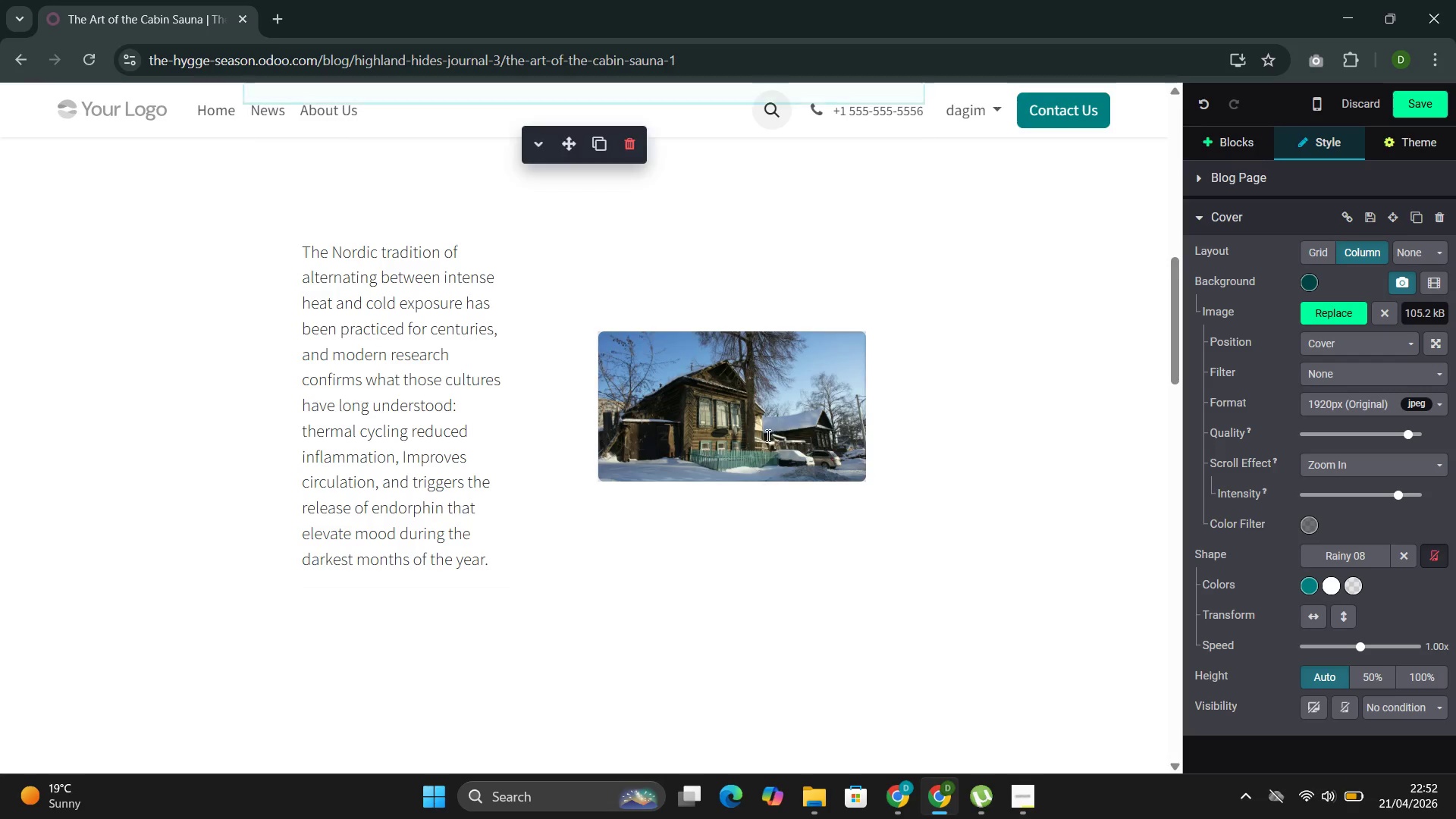 
left_click([770, 429])
 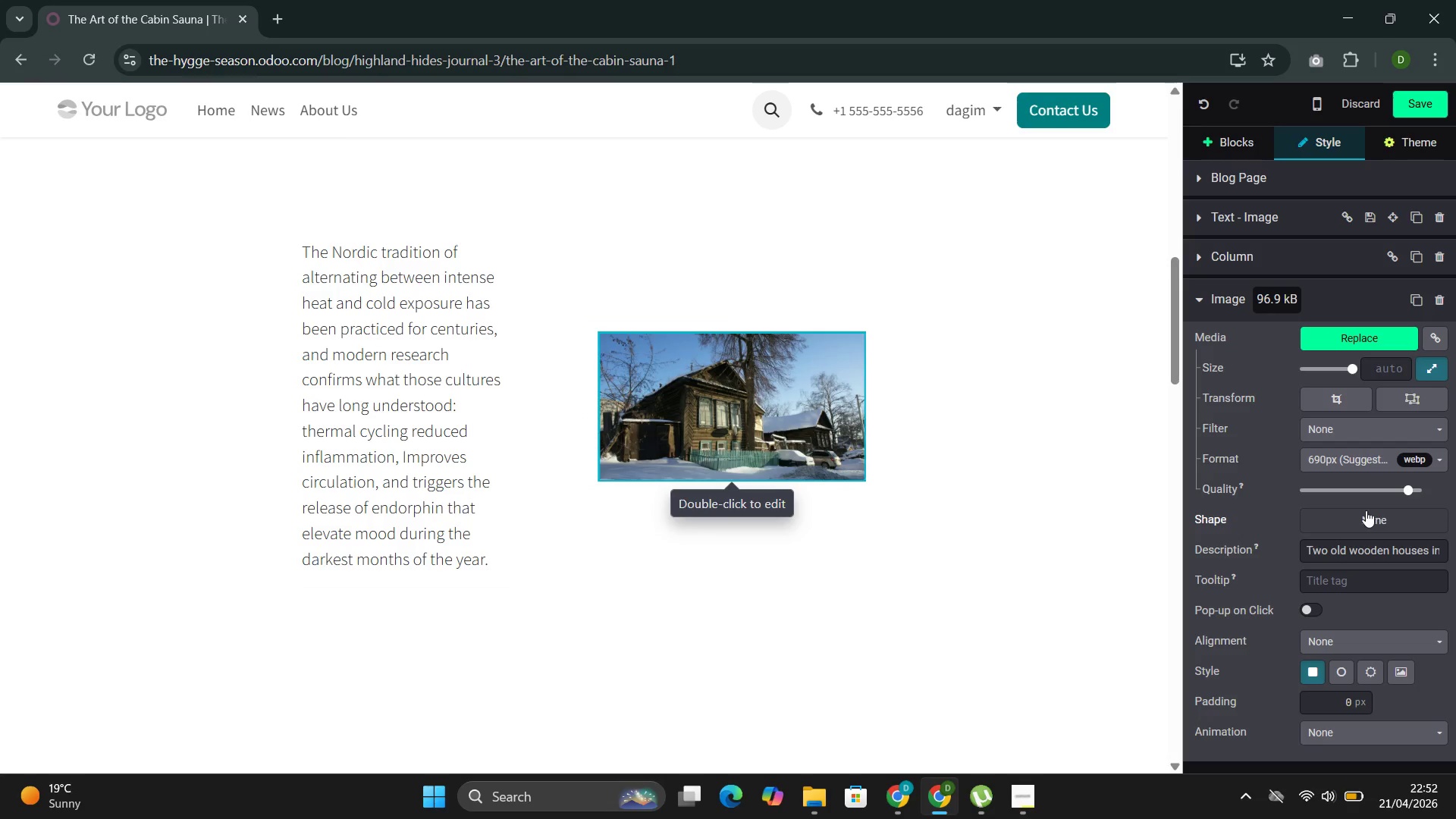 
left_click([1321, 515])
 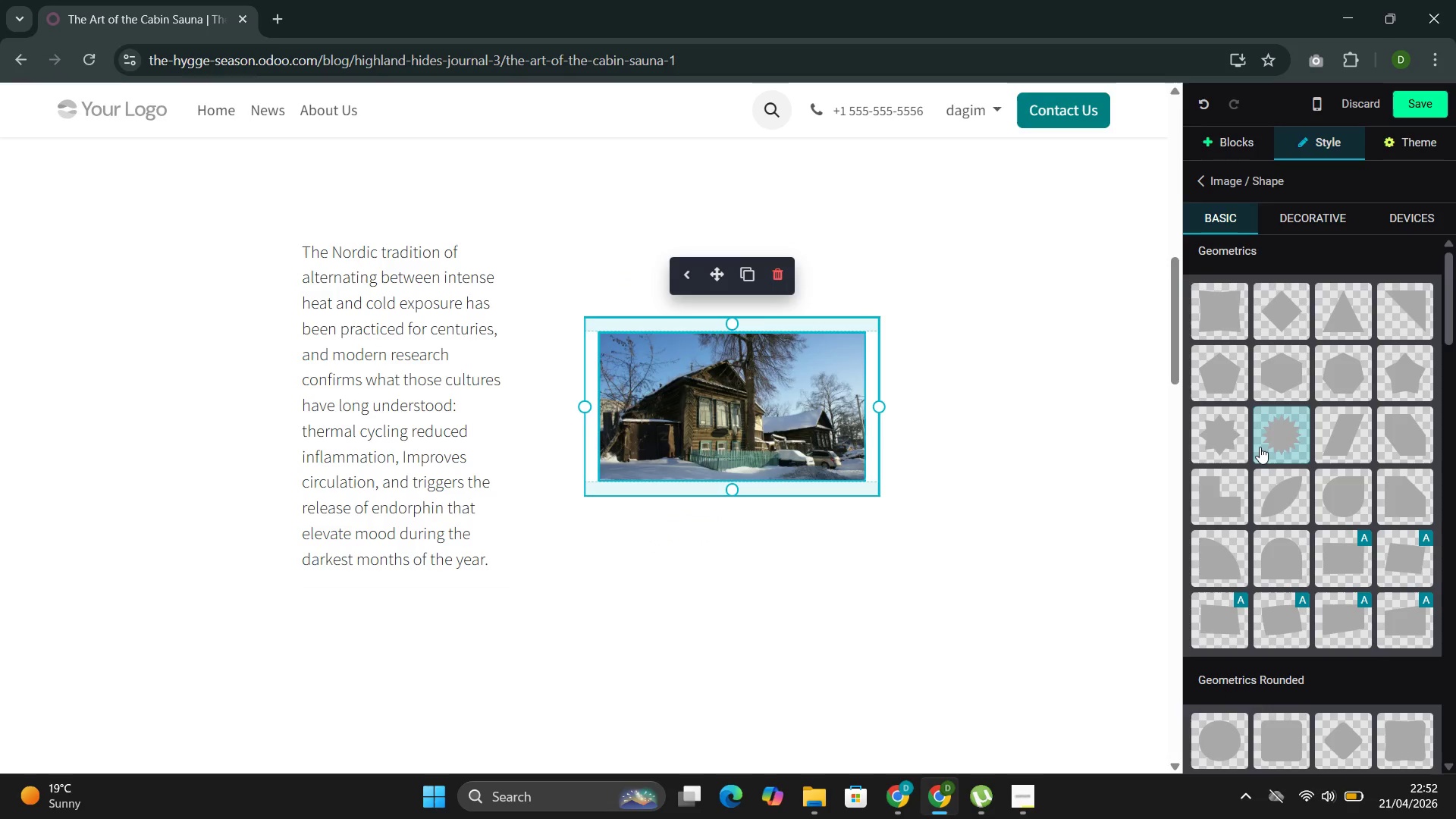 
wait(5.31)
 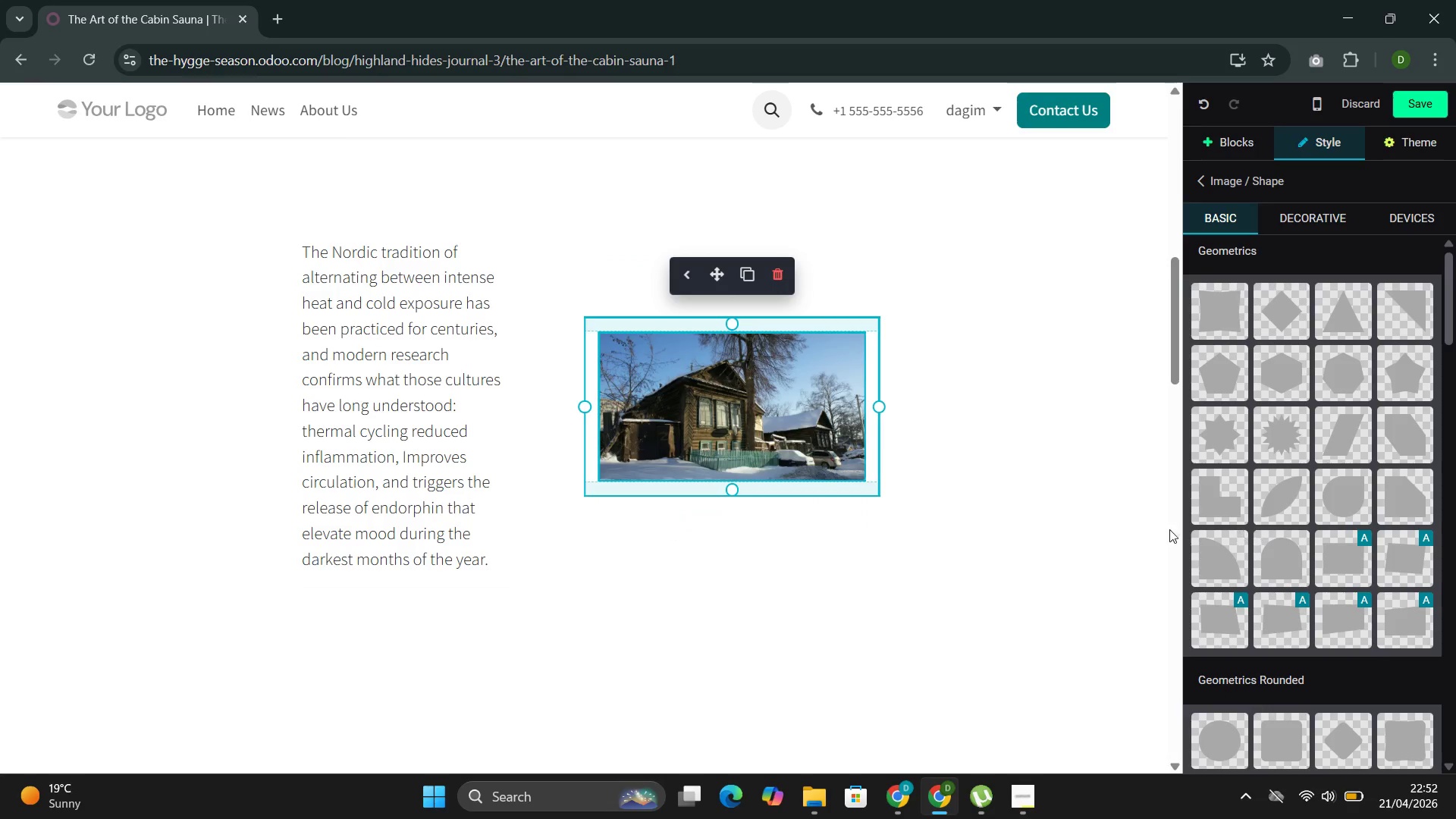 
mouse_move([1323, 592])
 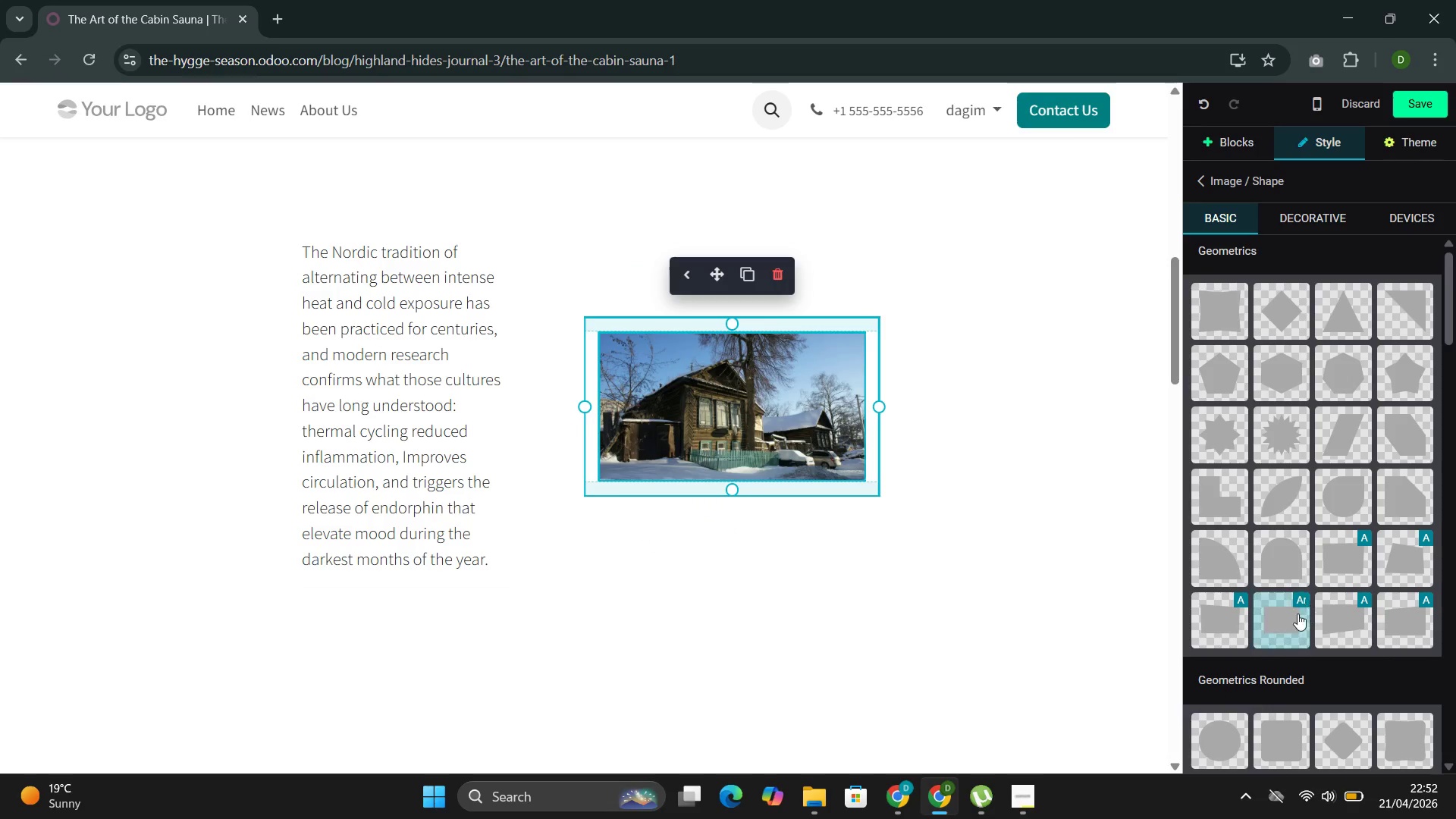 
mouse_move([1305, 628])
 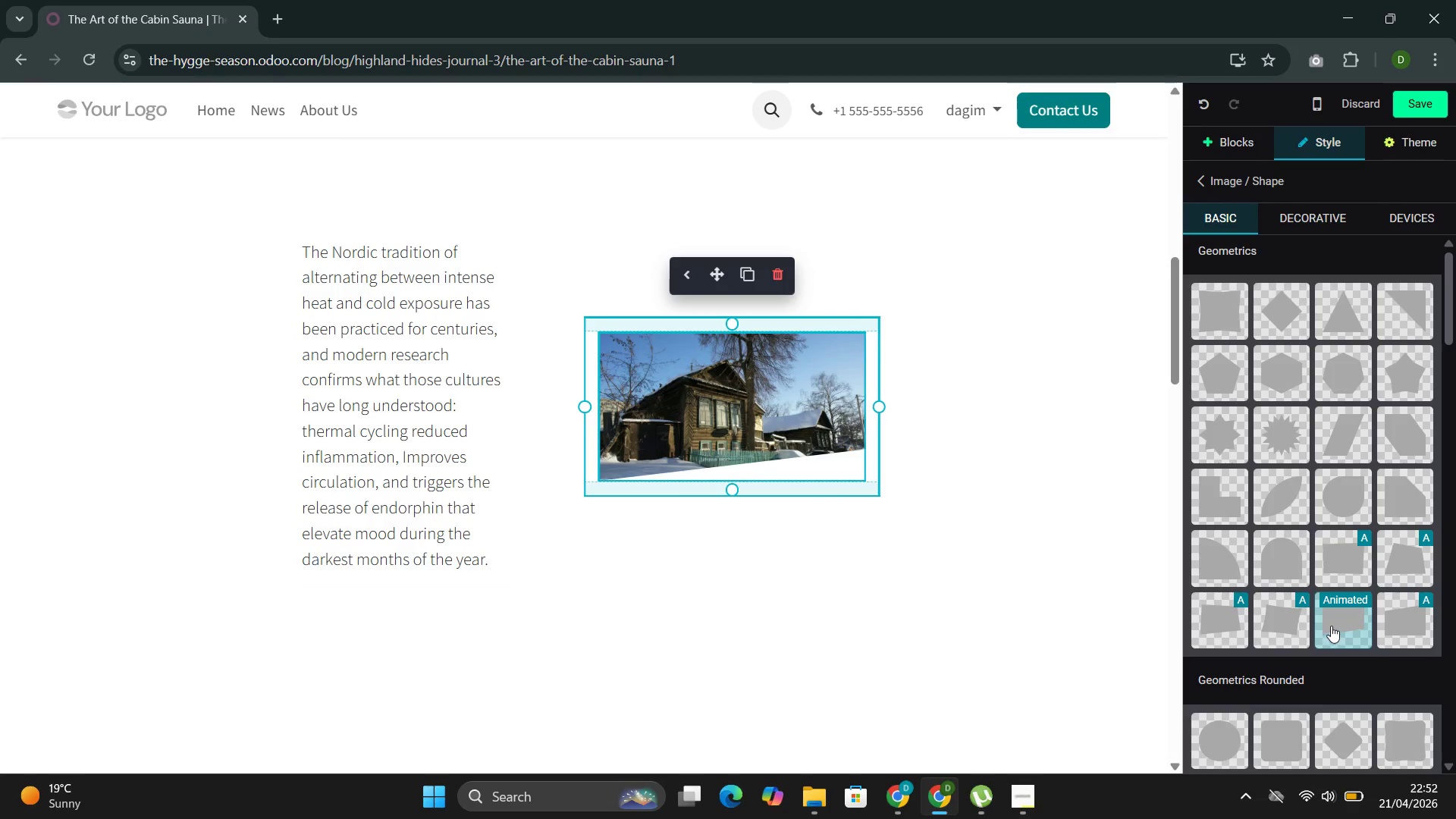 
scroll: coordinate [1328, 617], scroll_direction: down, amount: 6.0
 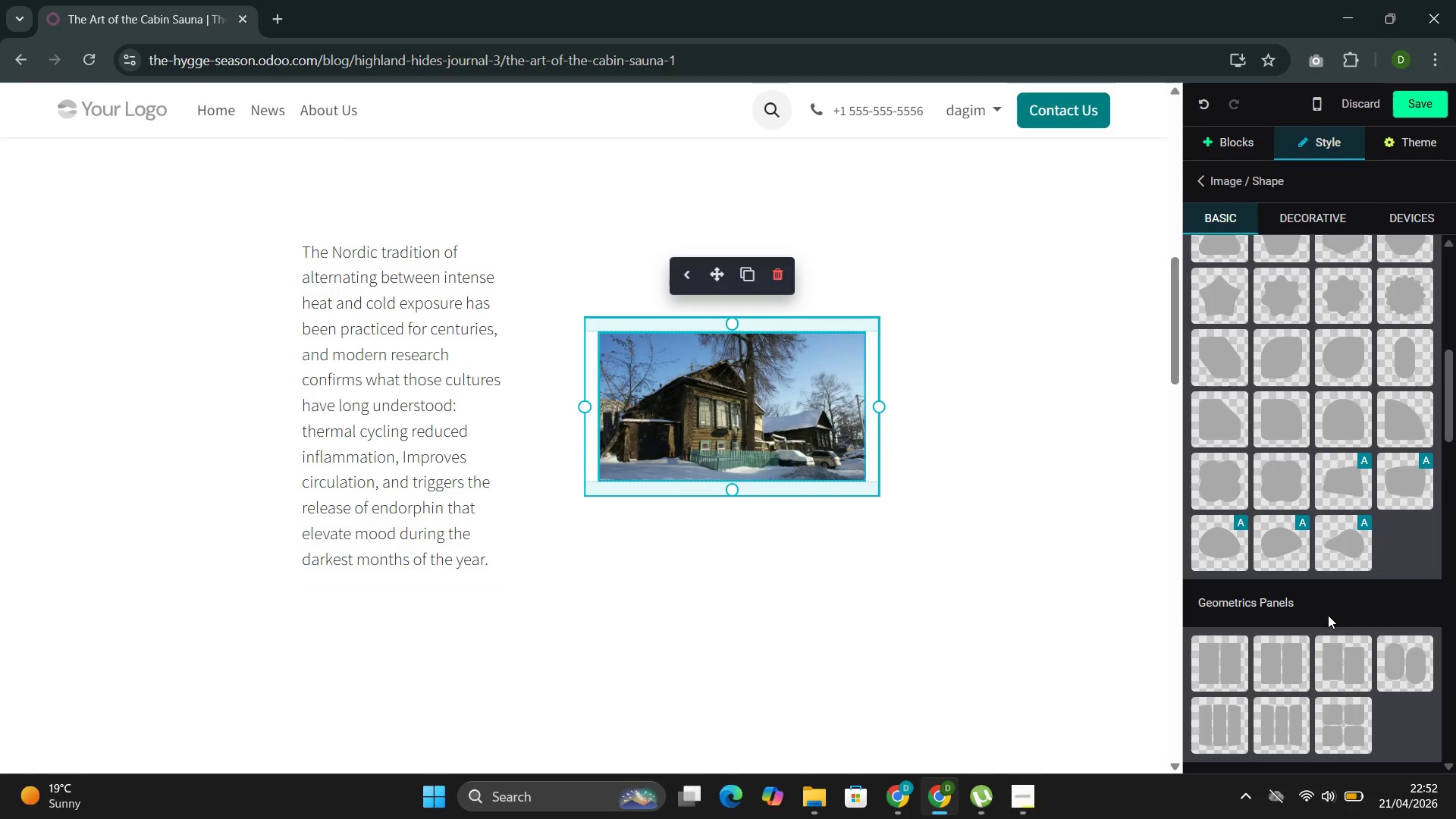 
mouse_move([1322, 580])
 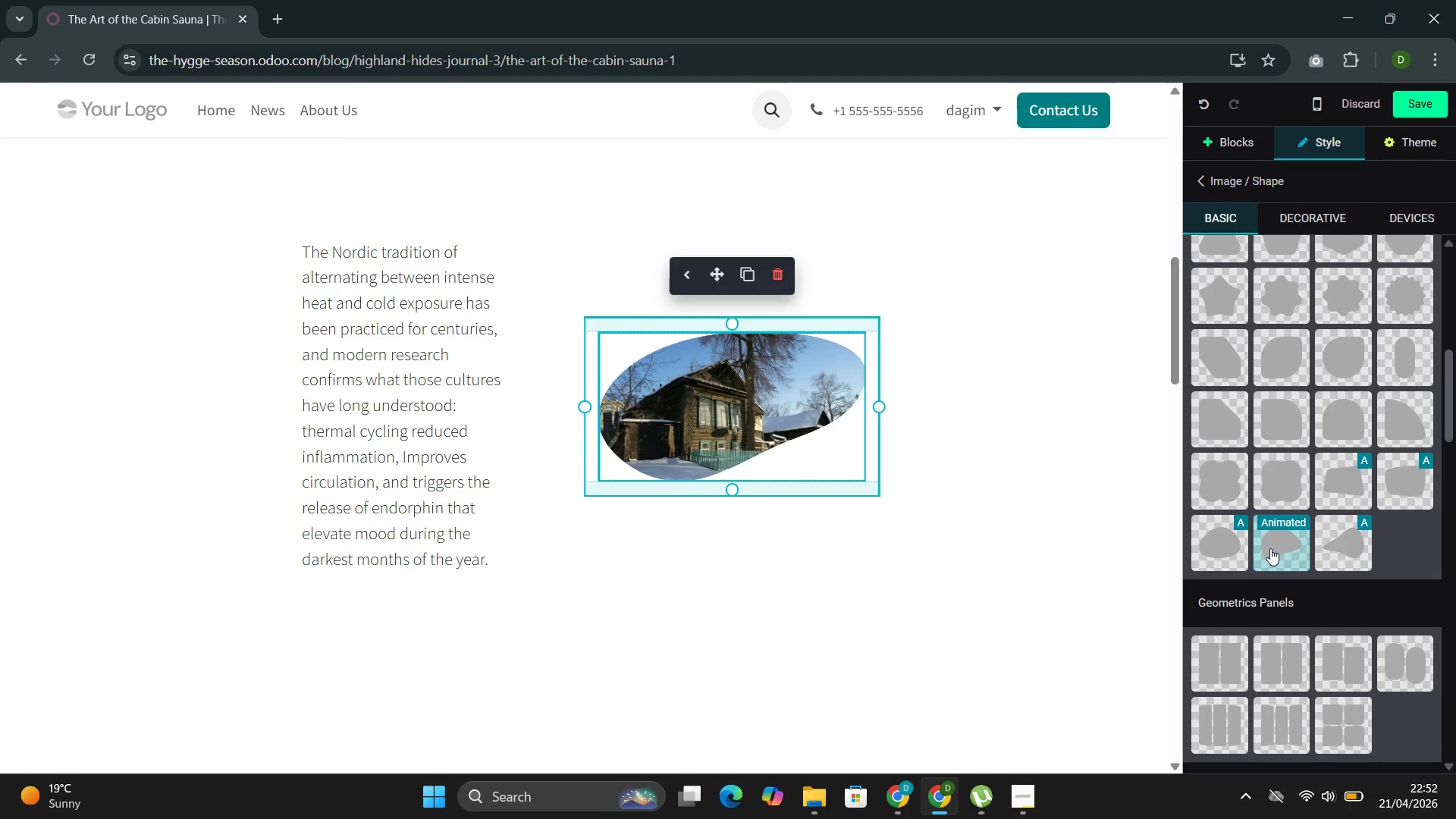 
scroll: coordinate [1272, 637], scroll_direction: down, amount: 22.0
 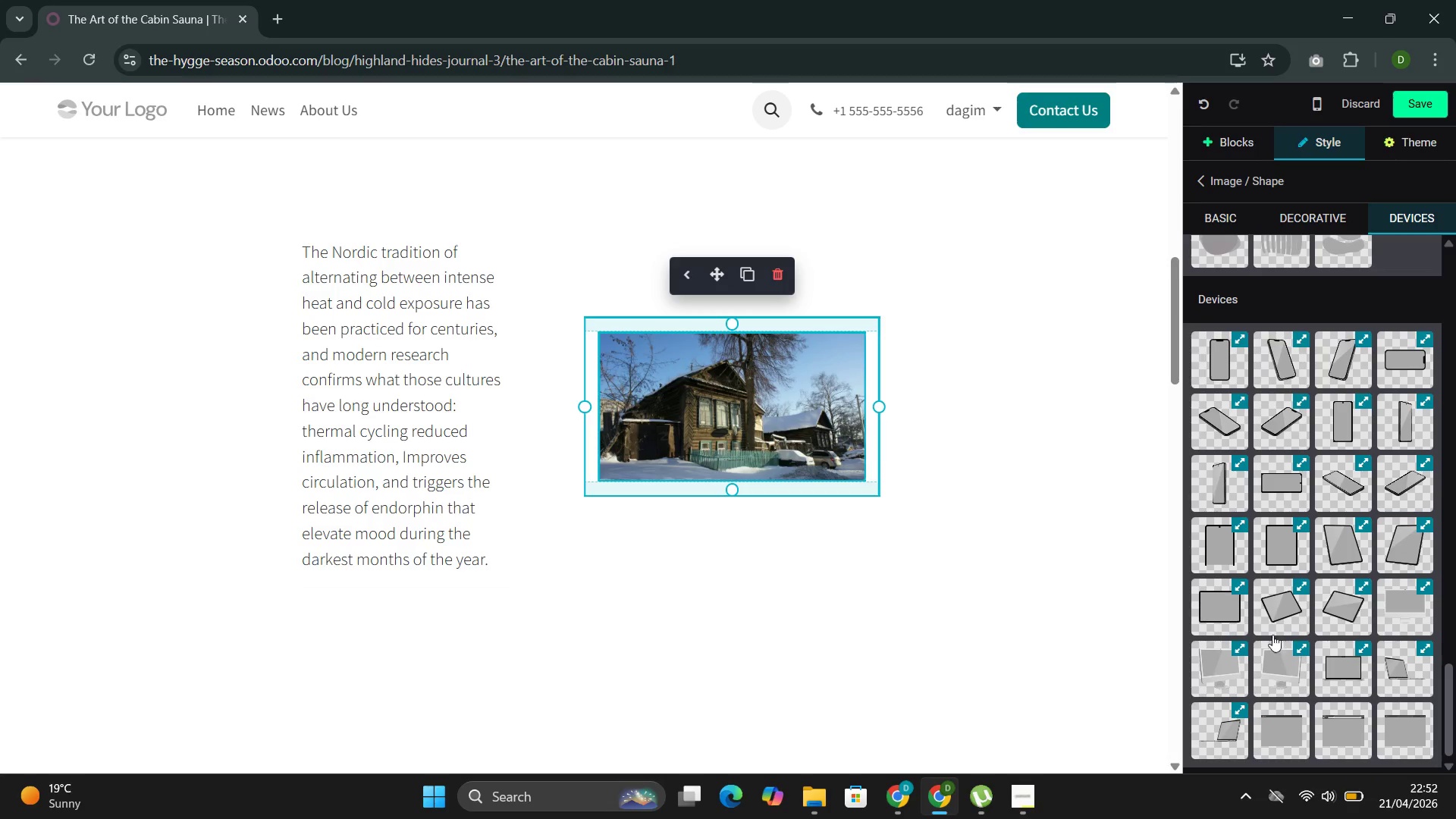 
mouse_move([1257, 602])
 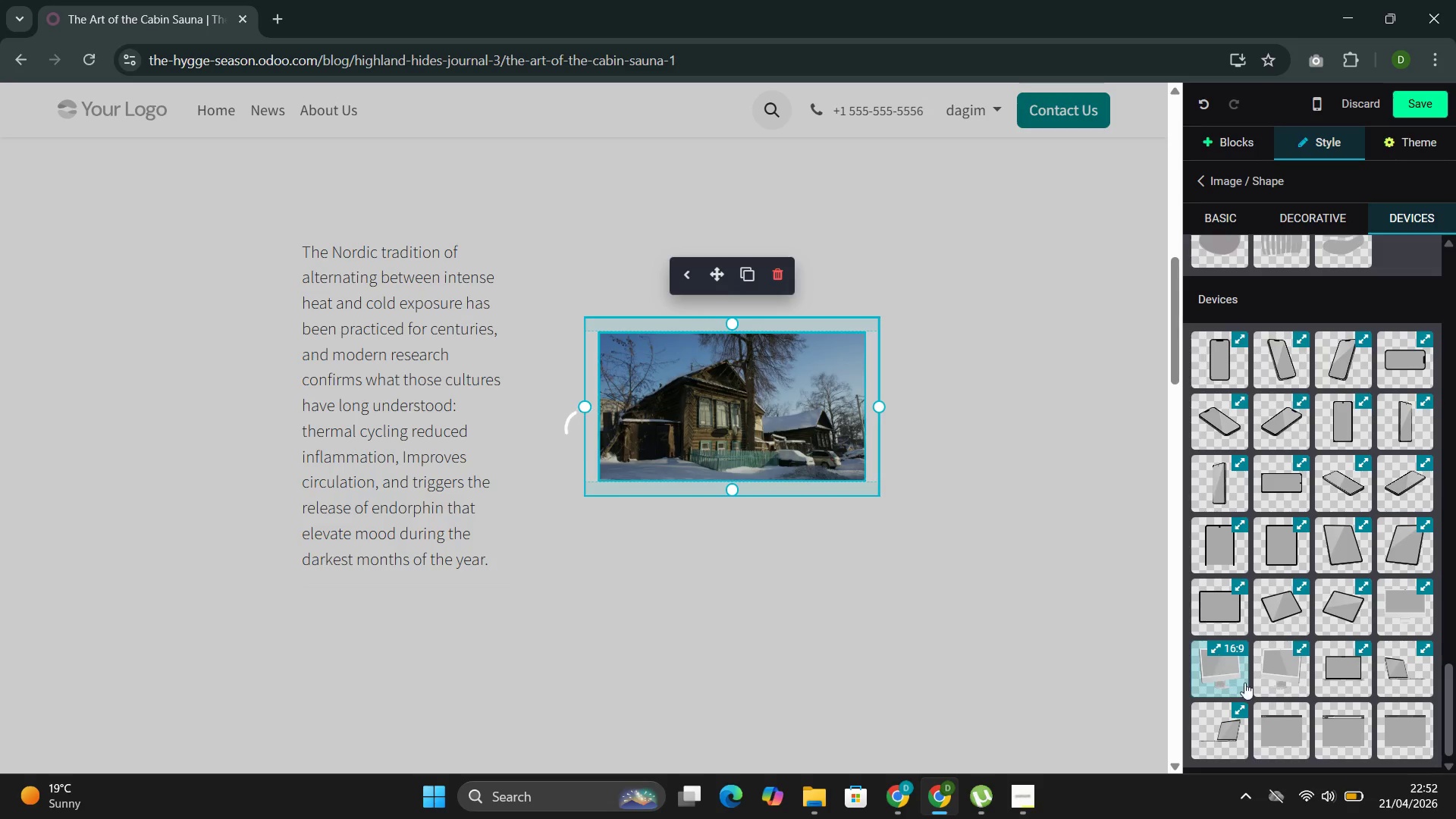 
mouse_move([1234, 695])
 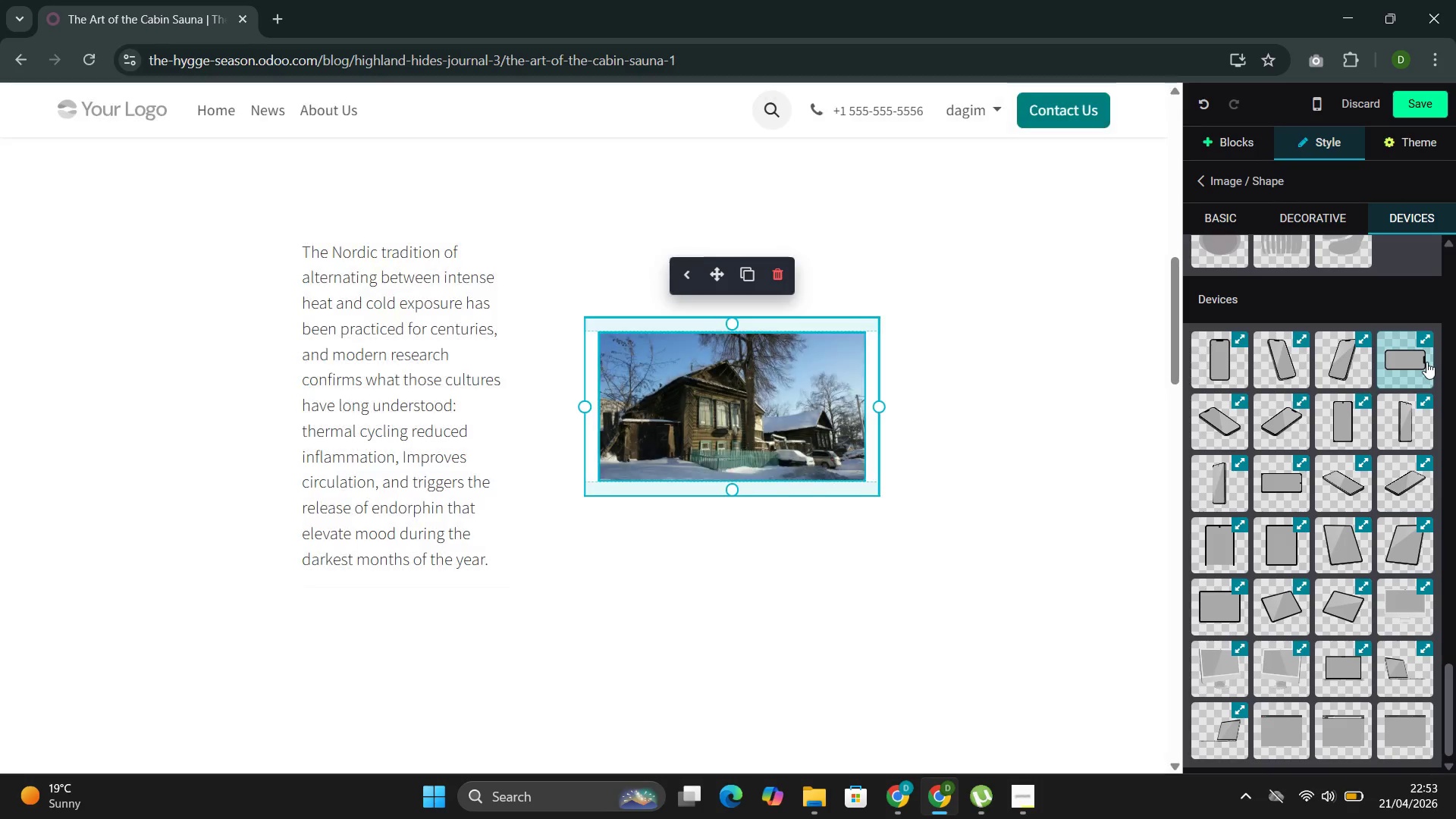 
wait(7.47)
 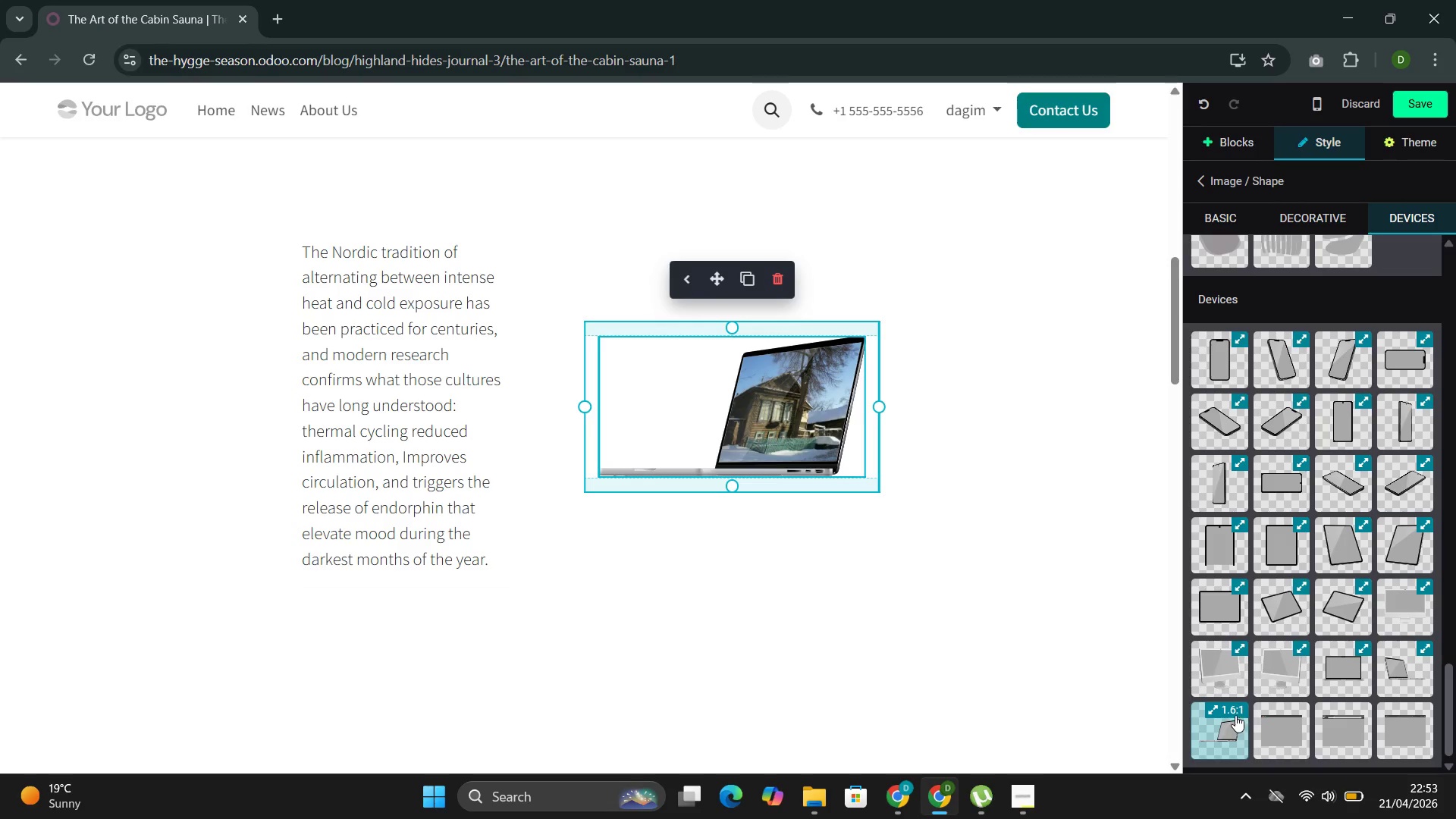 
scroll: coordinate [1074, 557], scroll_direction: up, amount: 5.0
 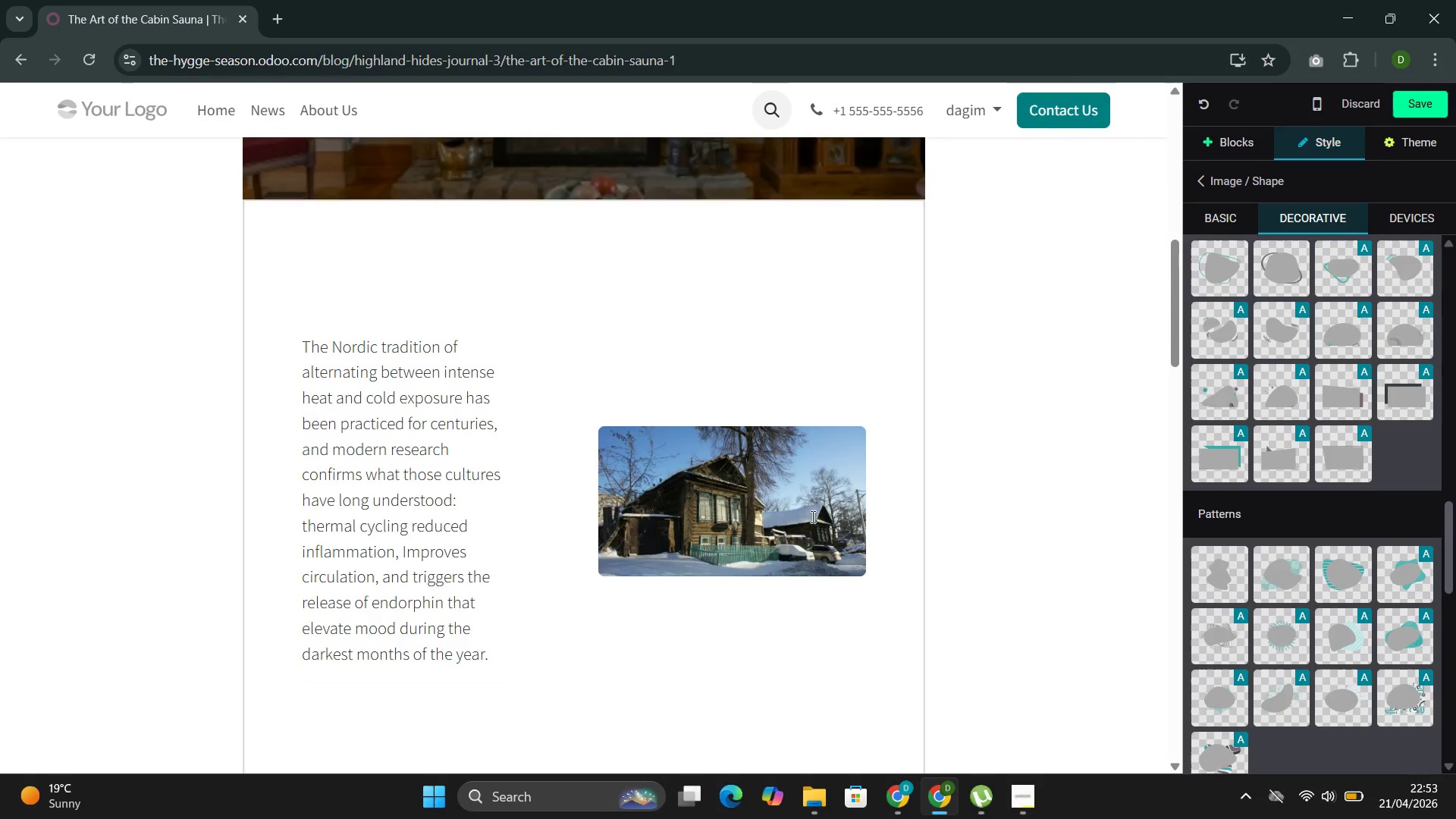 
left_click([783, 509])
 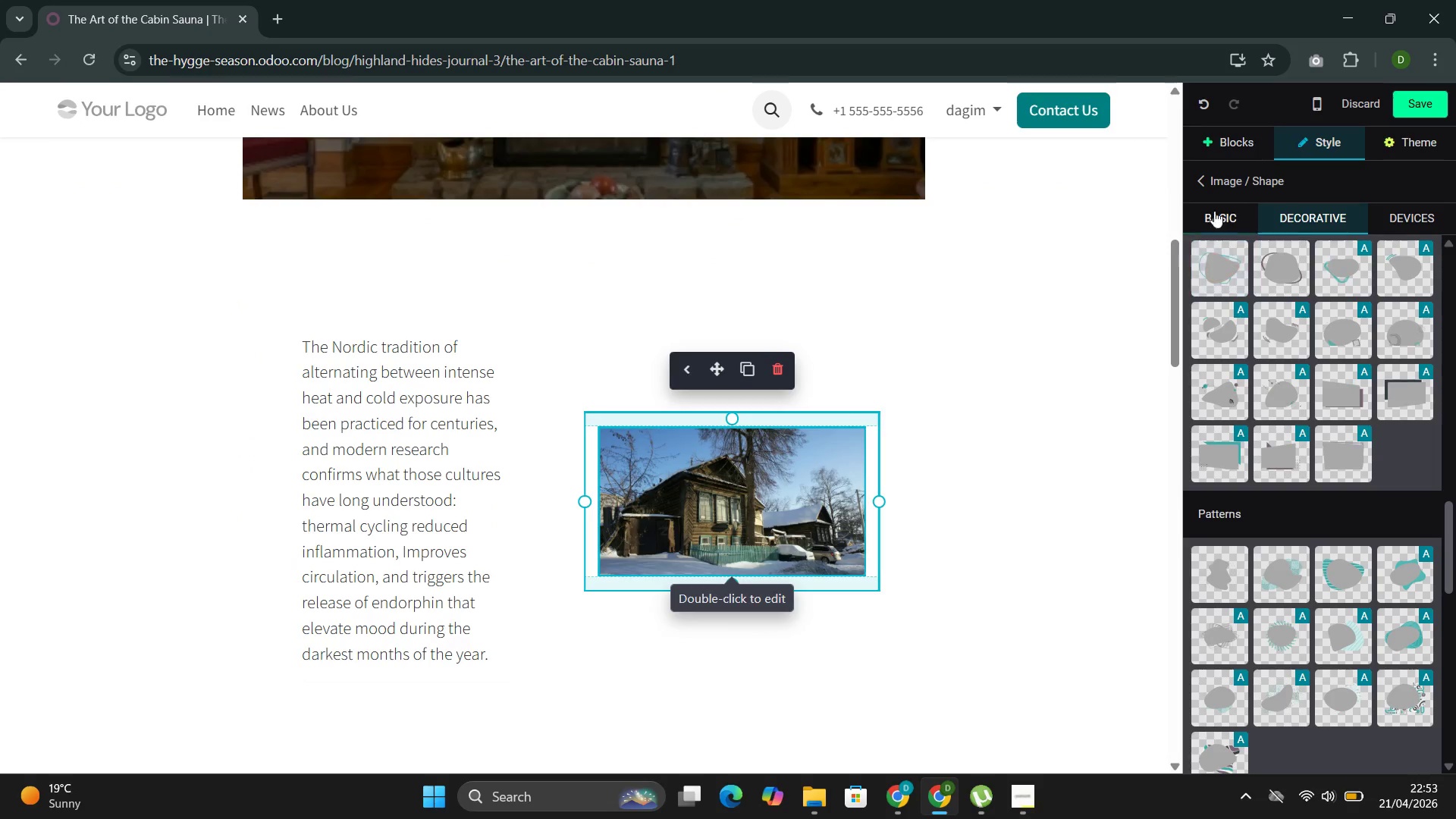 
scroll: coordinate [1231, 222], scroll_direction: up, amount: 2.0
 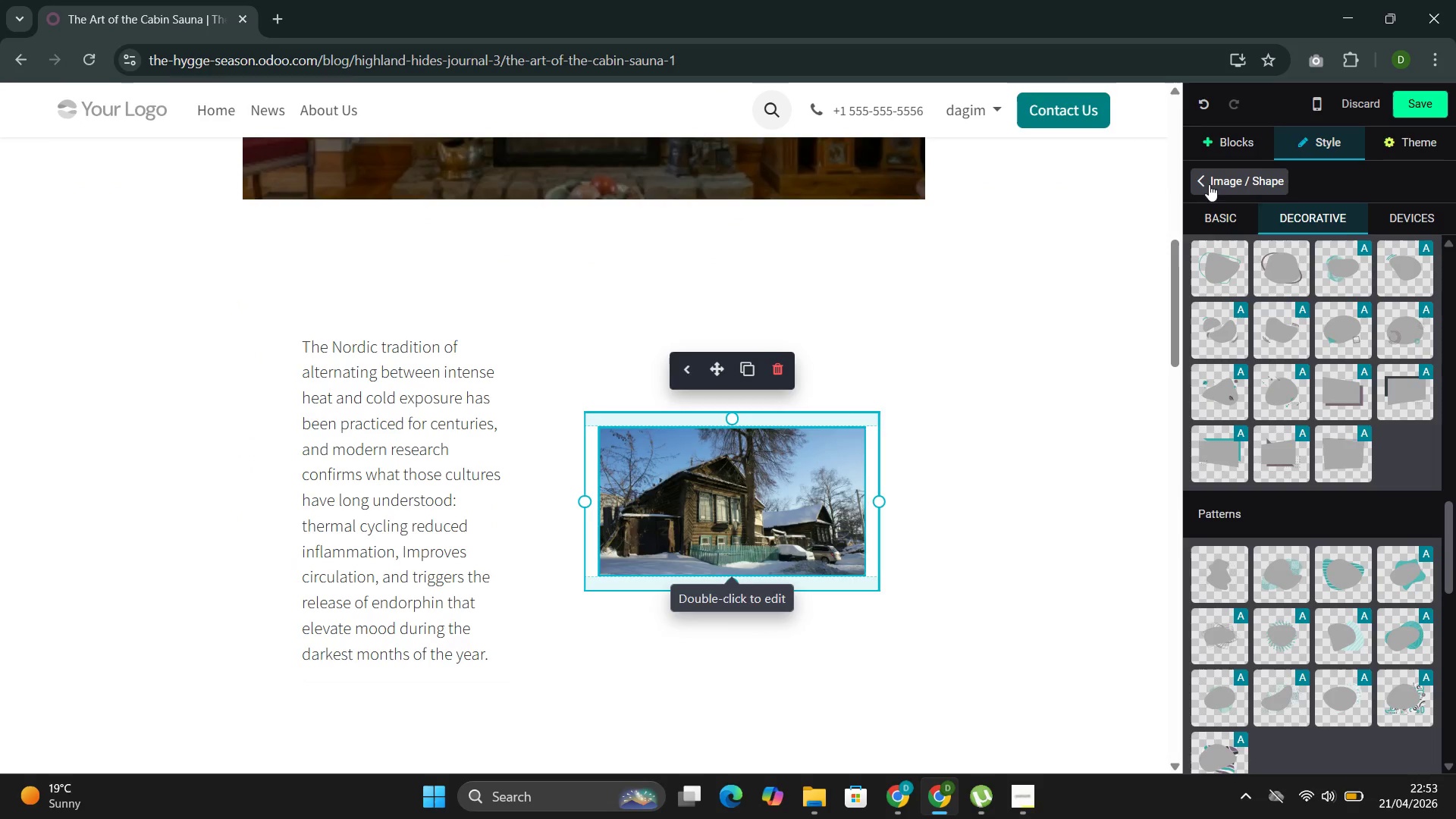 
left_click([1206, 184])
 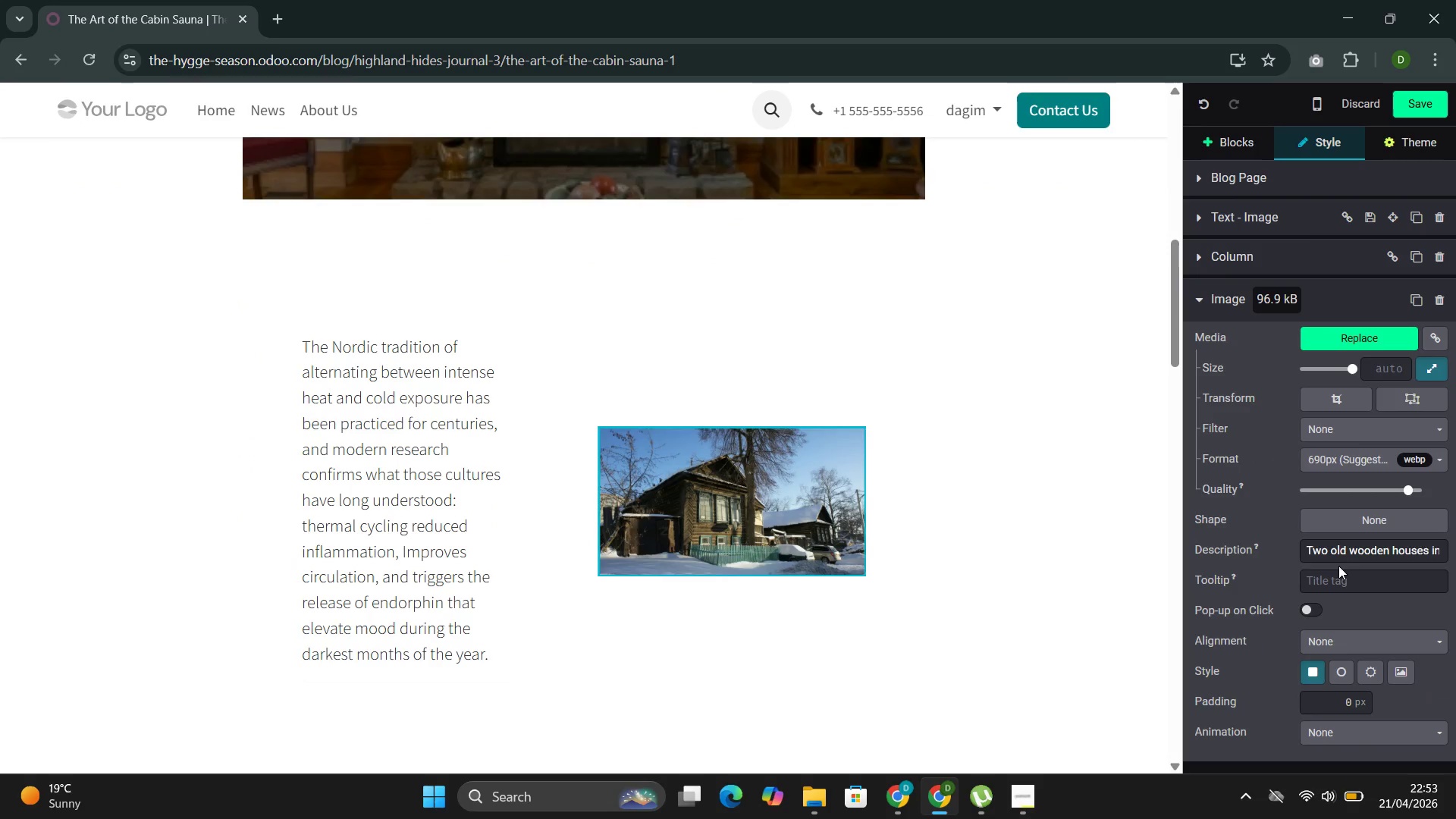 
scroll: coordinate [1348, 635], scroll_direction: down, amount: 2.0
 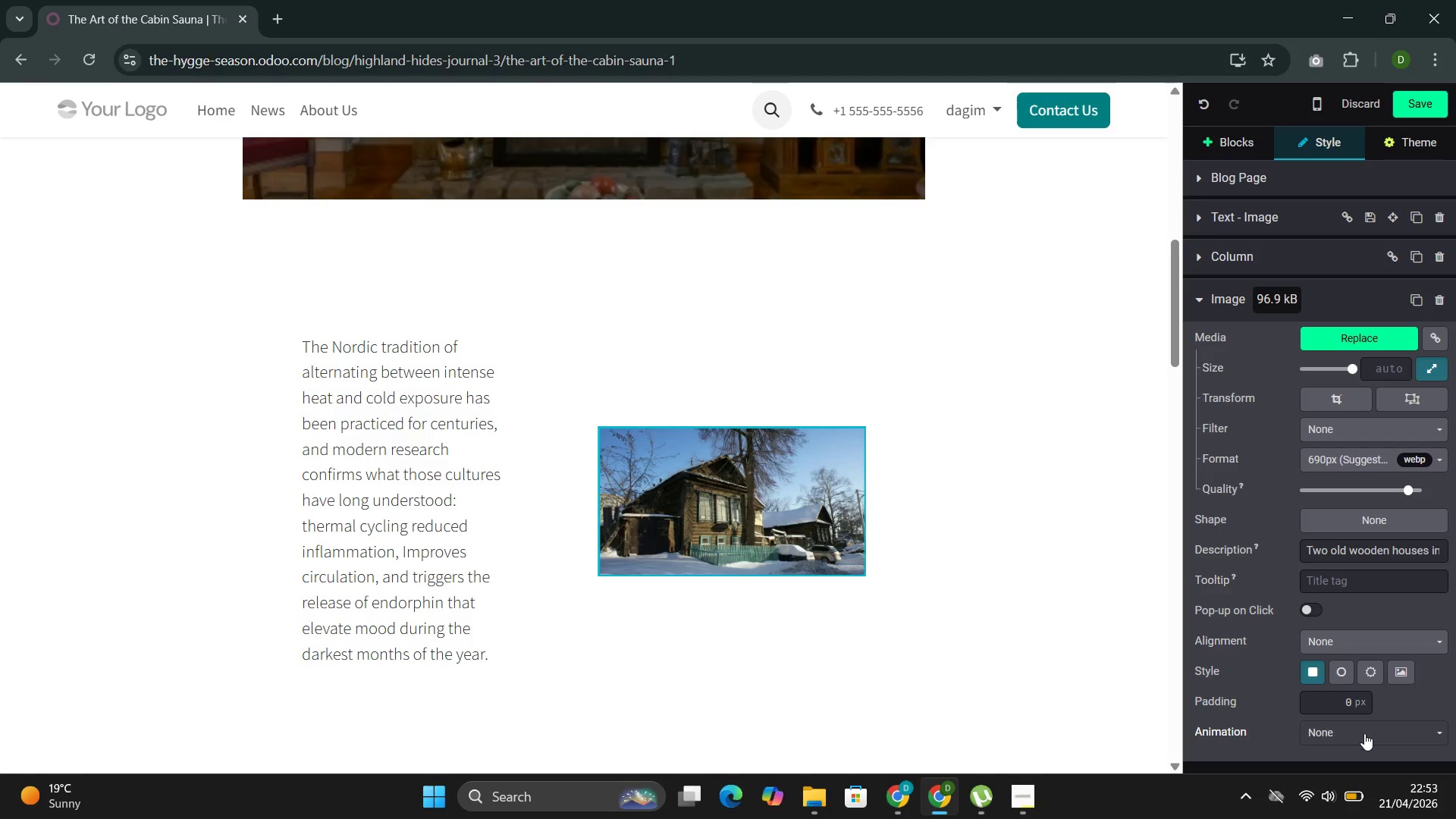 
left_click([1365, 734])
 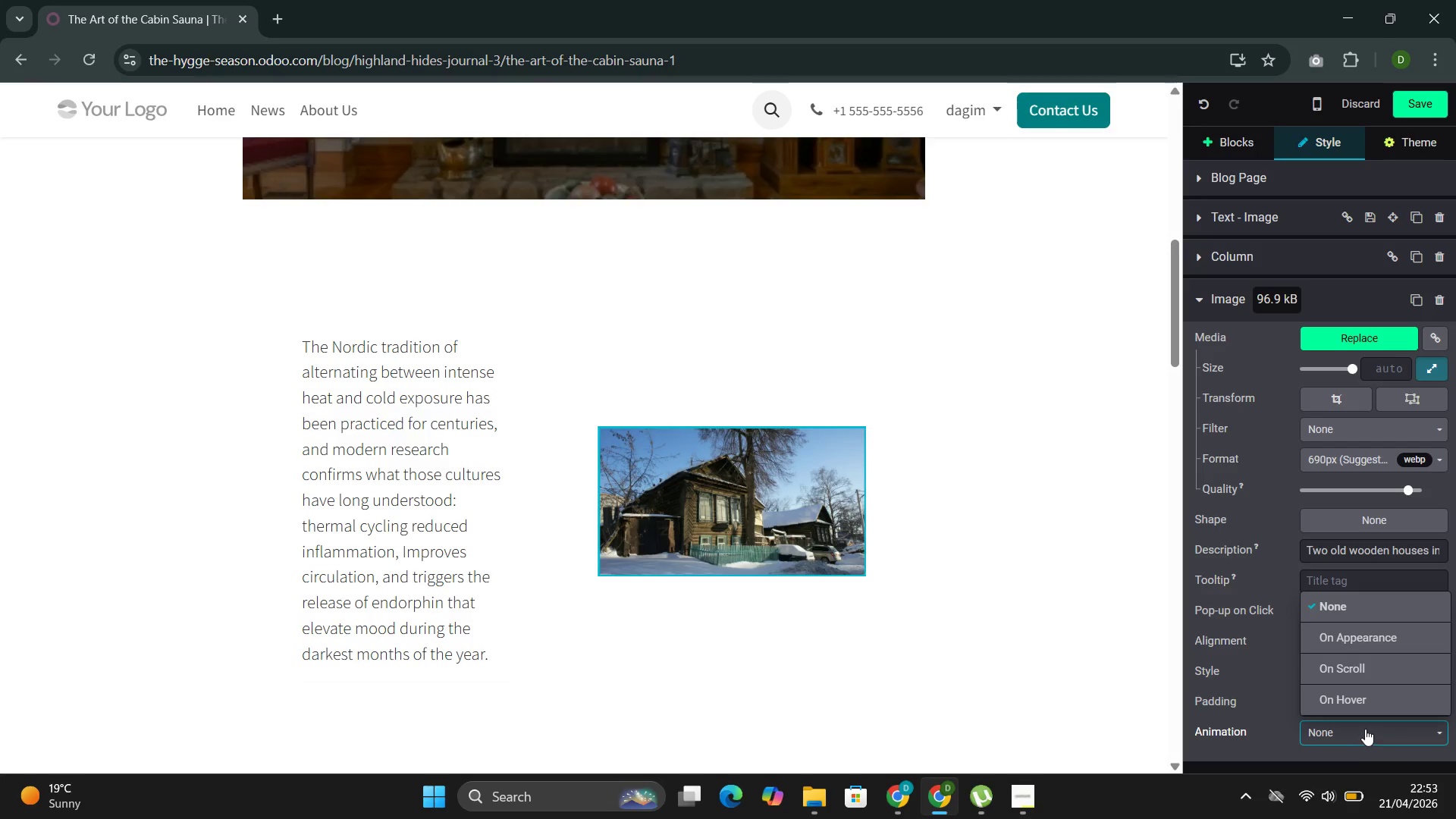 
scroll: coordinate [1363, 724], scroll_direction: down, amount: 1.0
 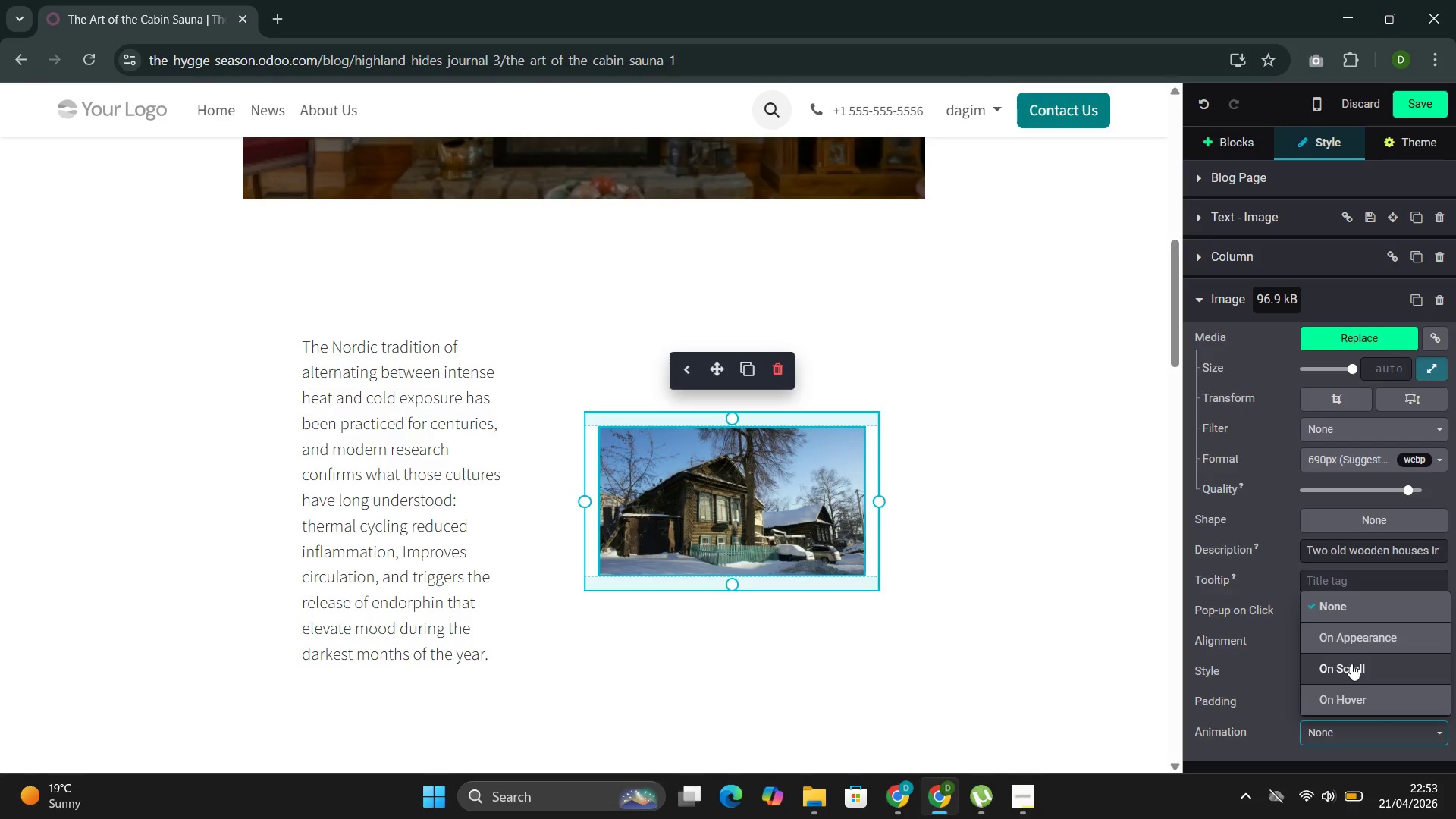 
left_click([1352, 666])
 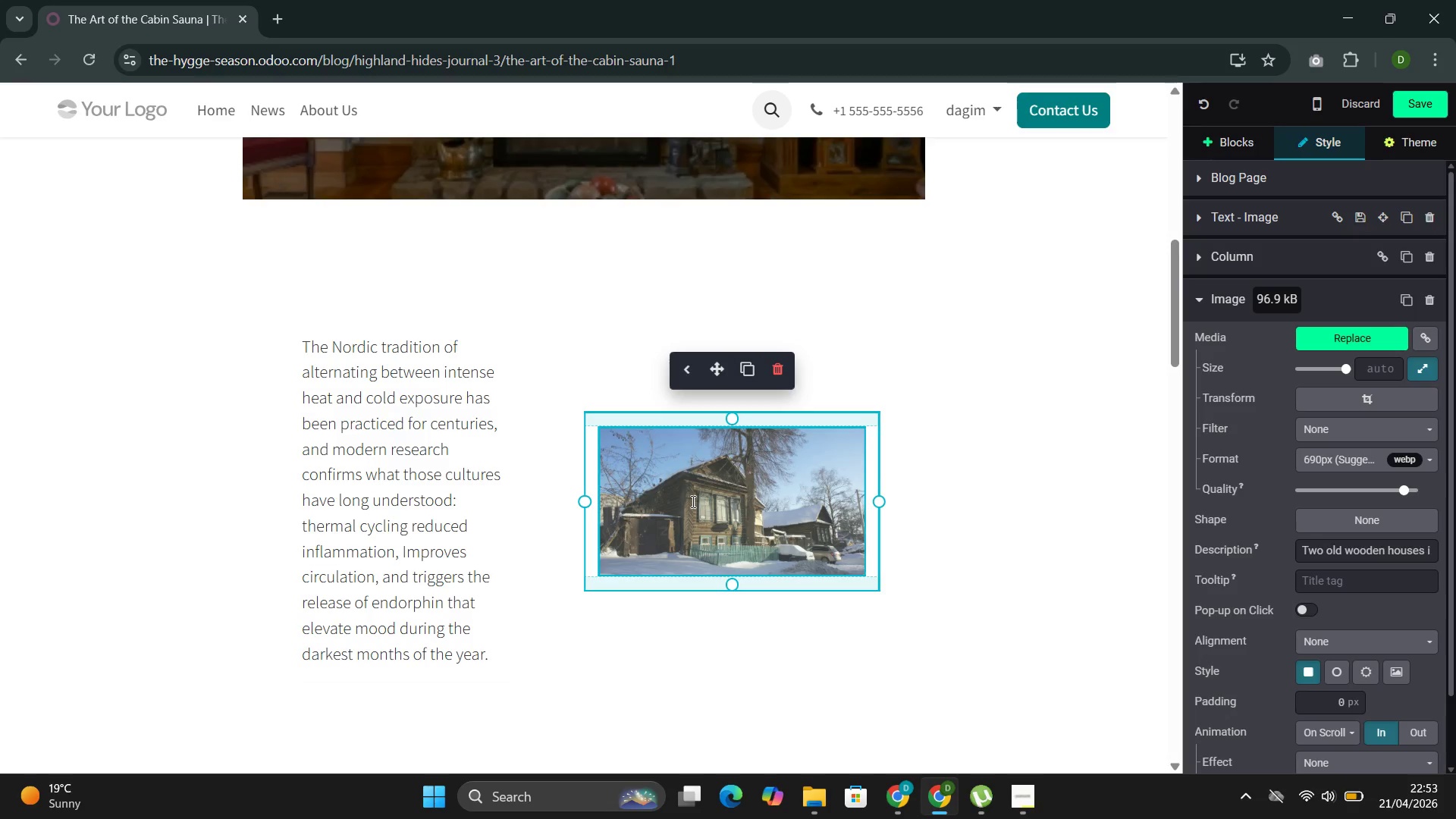 
scroll: coordinate [1407, 589], scroll_direction: down, amount: 4.0
 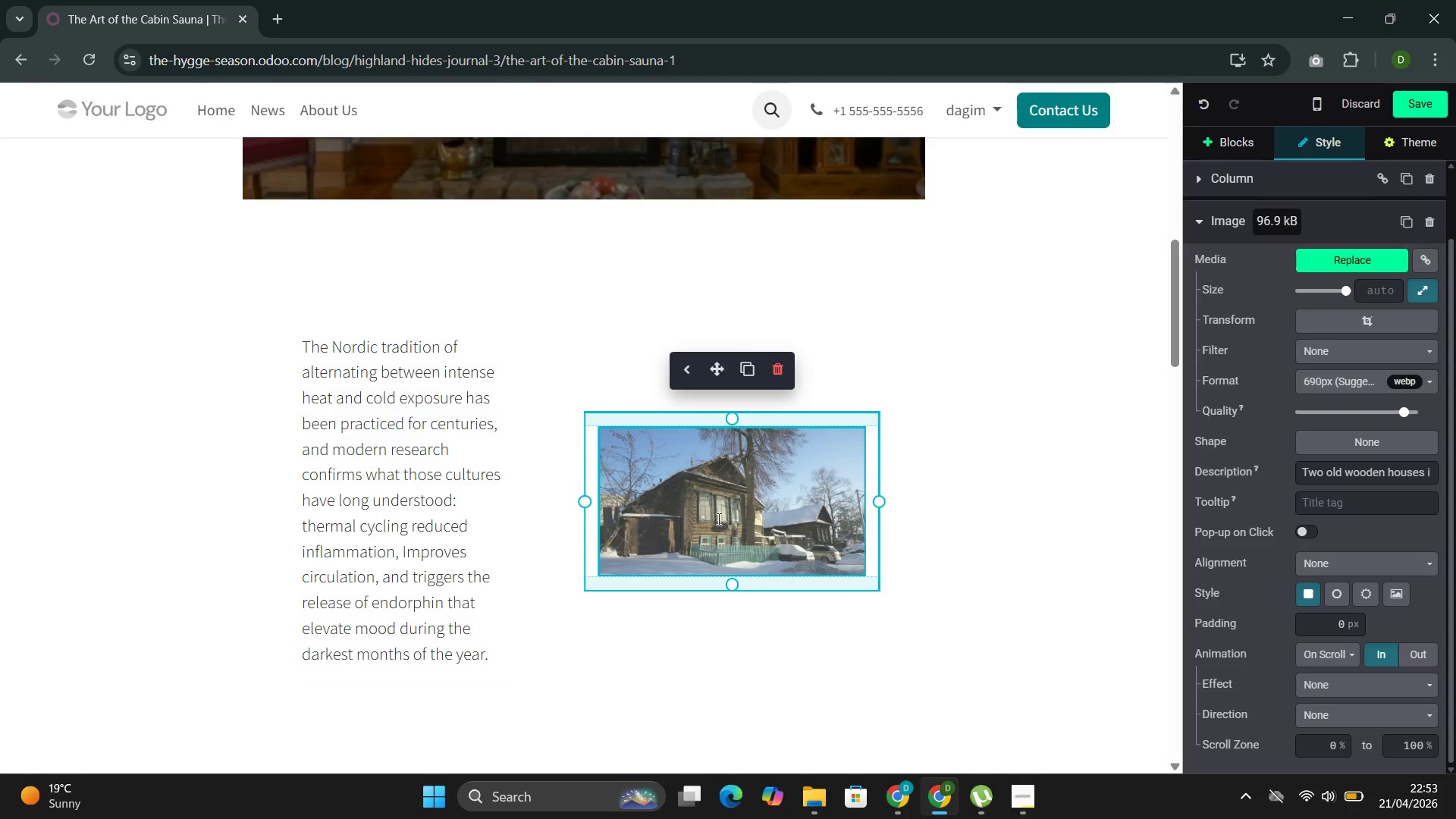 
wait(5.57)
 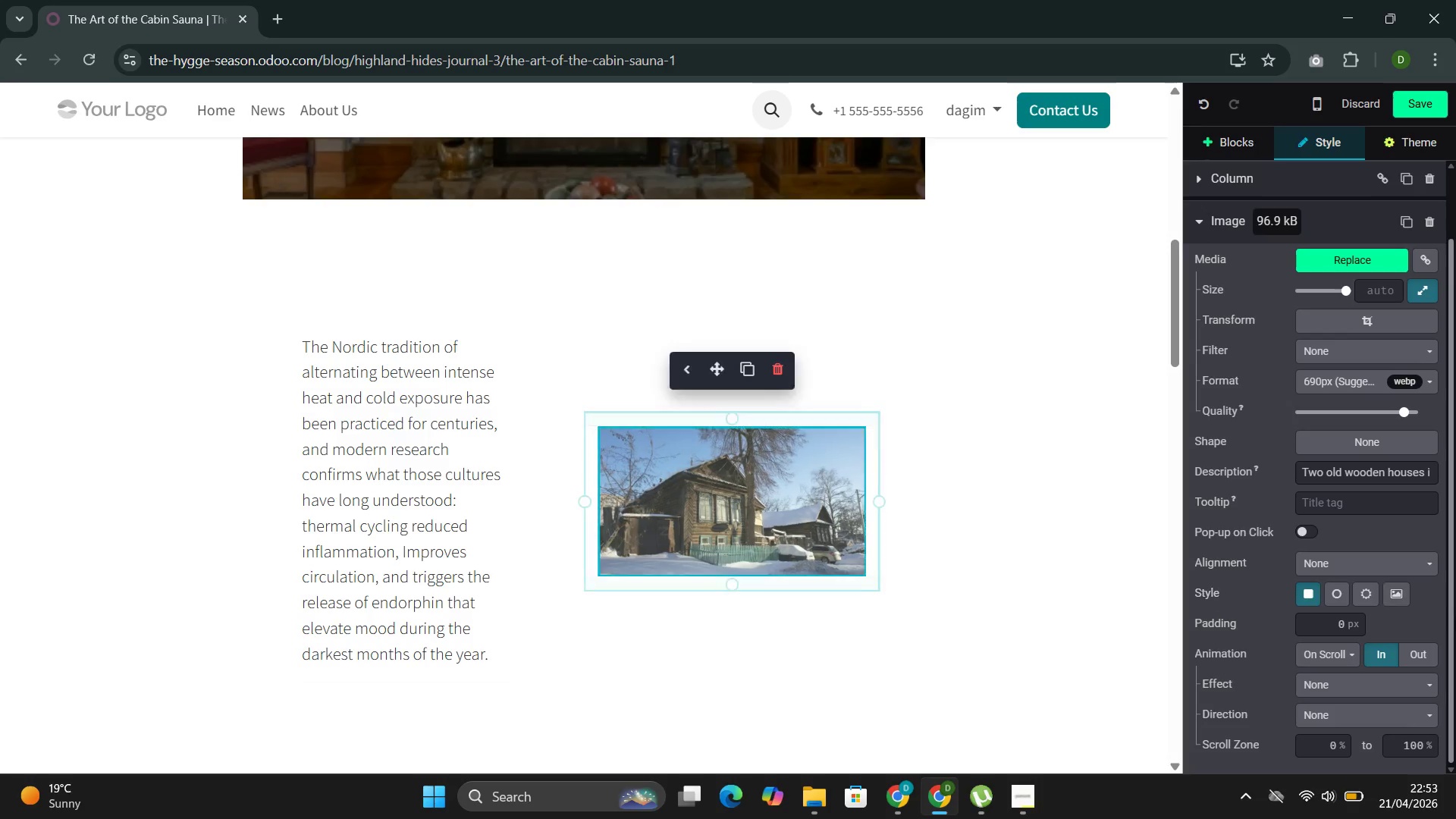 
left_click([1363, 687])
 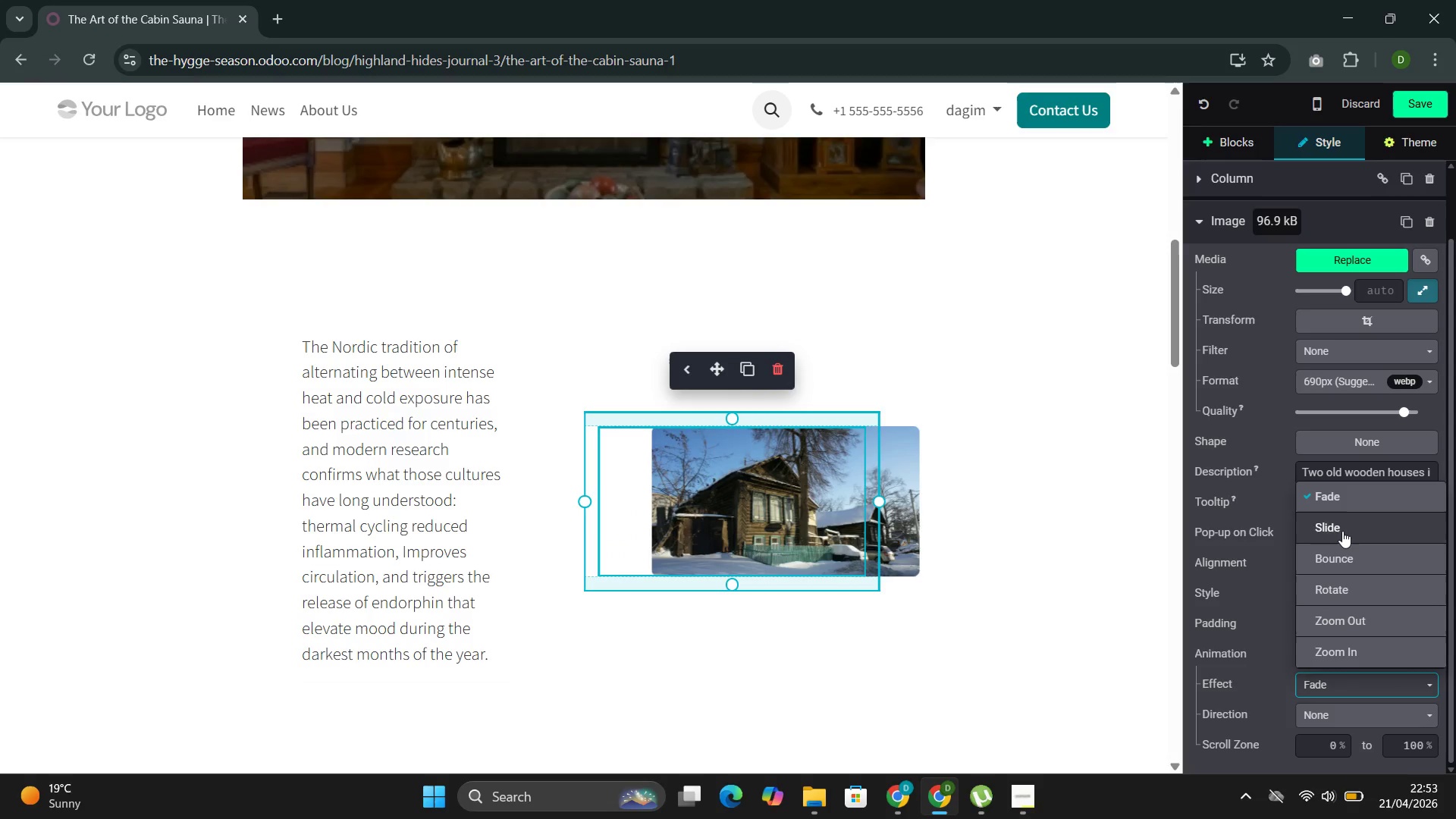 
left_click([1331, 561])
 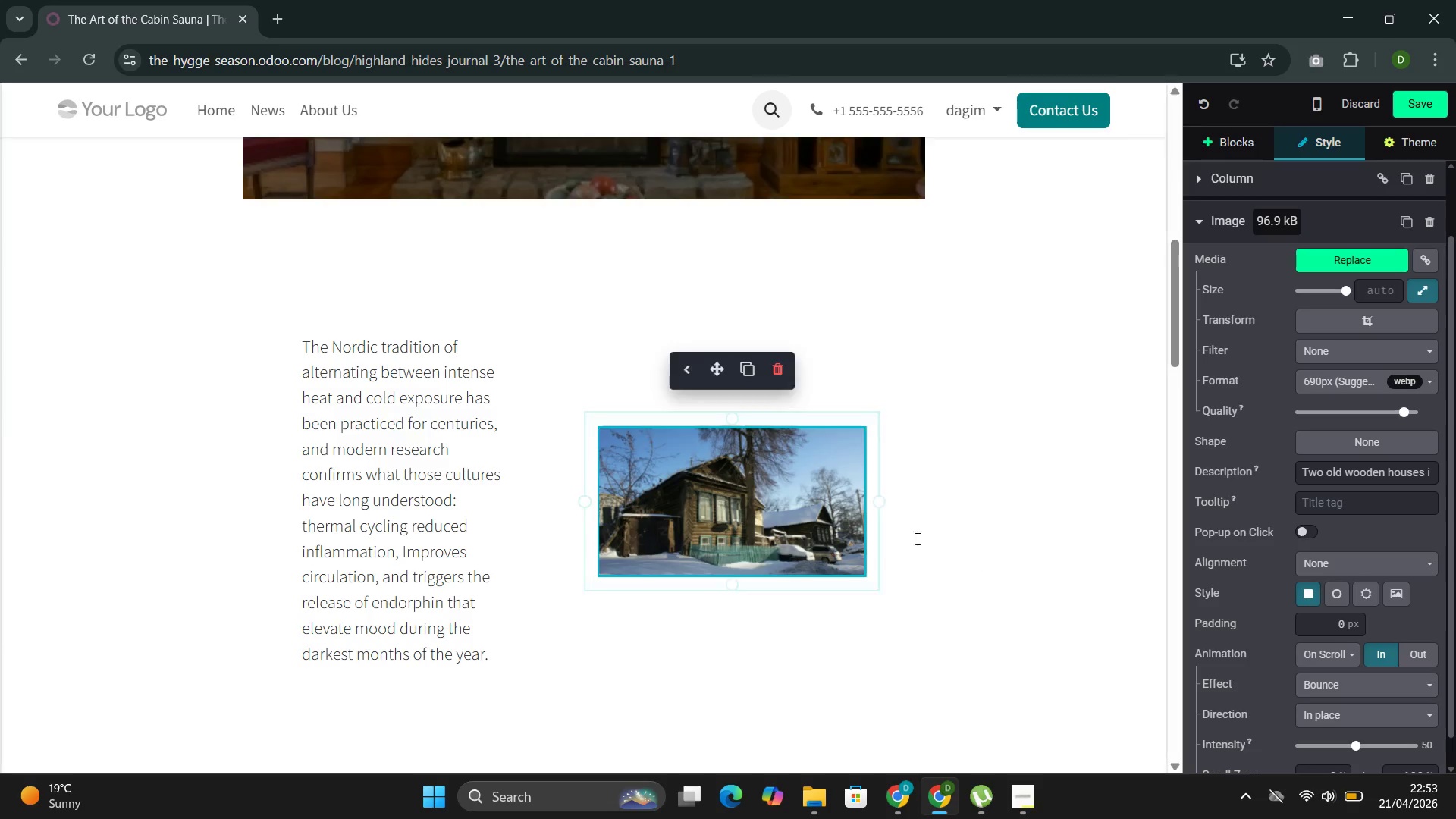 
wait(5.36)
 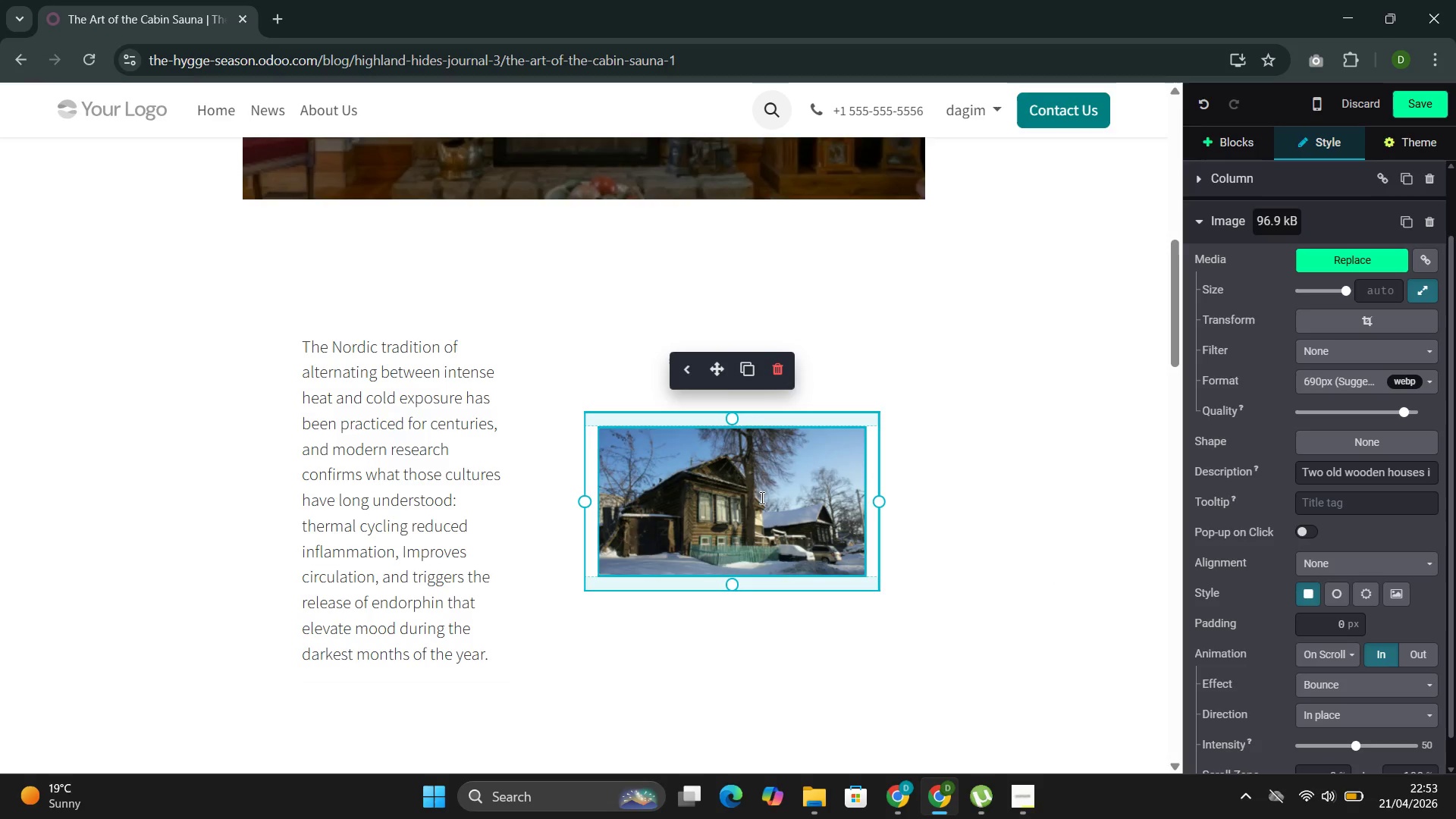 
left_click([1377, 684])
 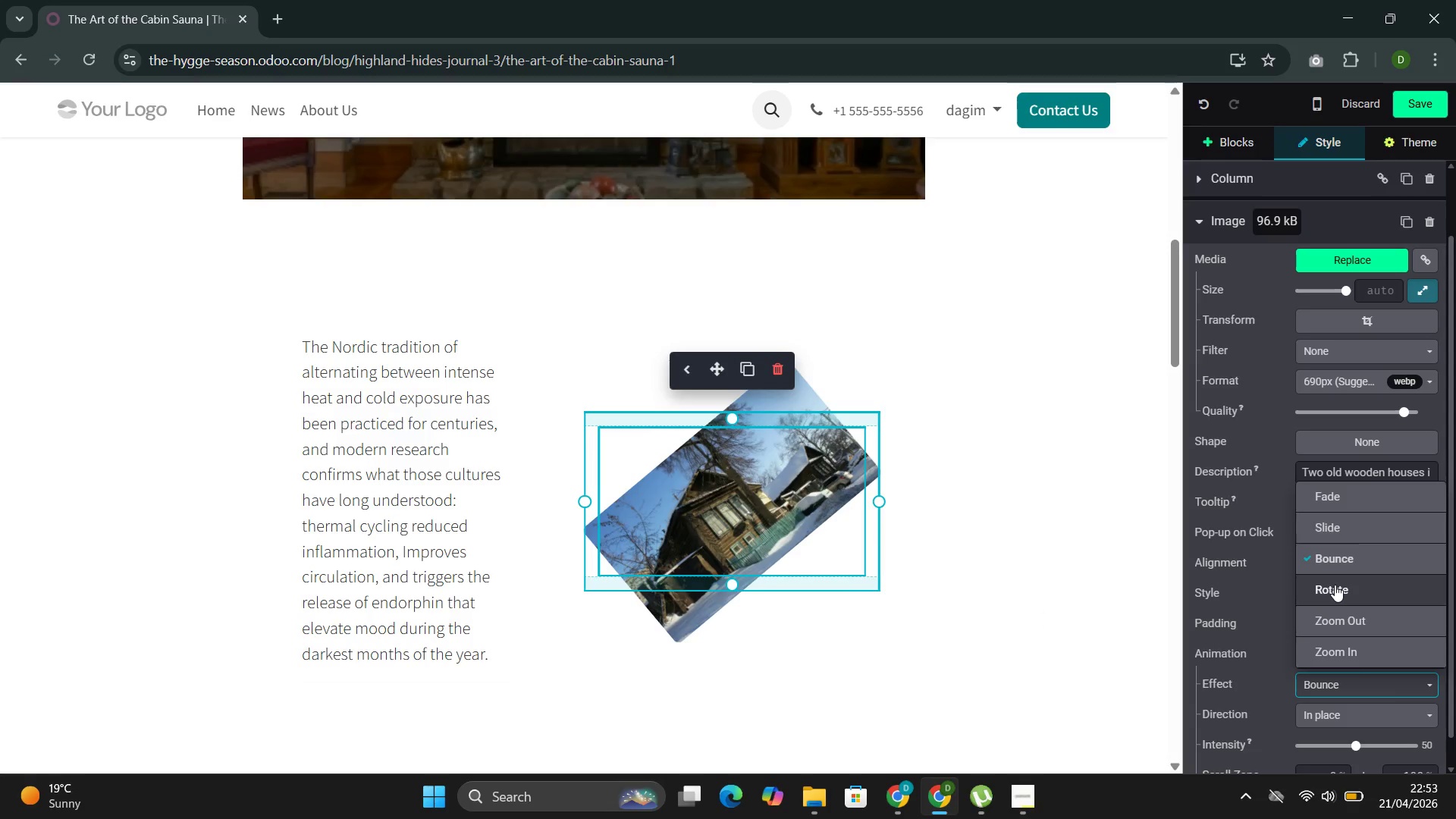 
left_click([1341, 645])
 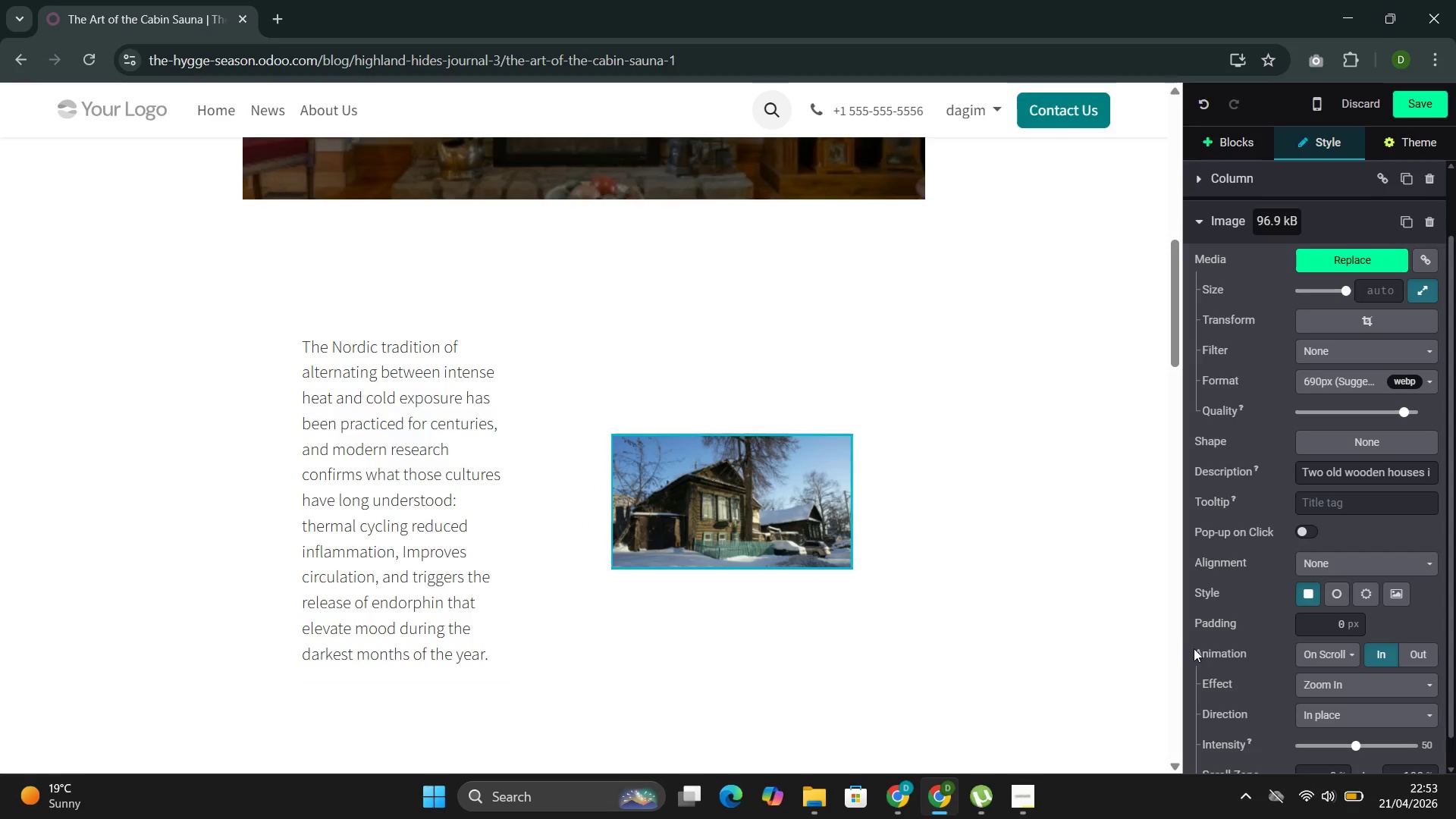 
wait(5.19)
 